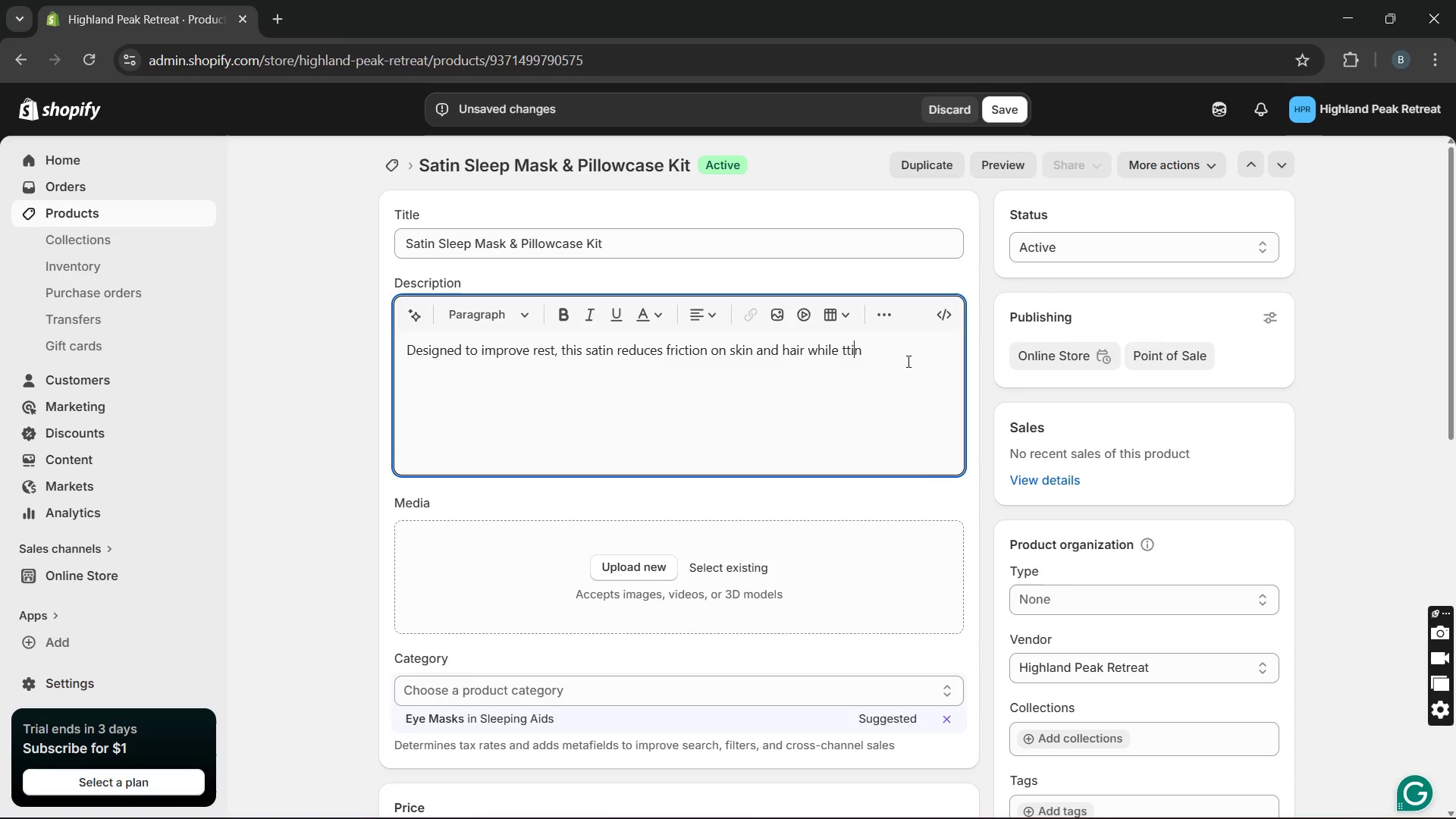 
key(ArrowRight)
 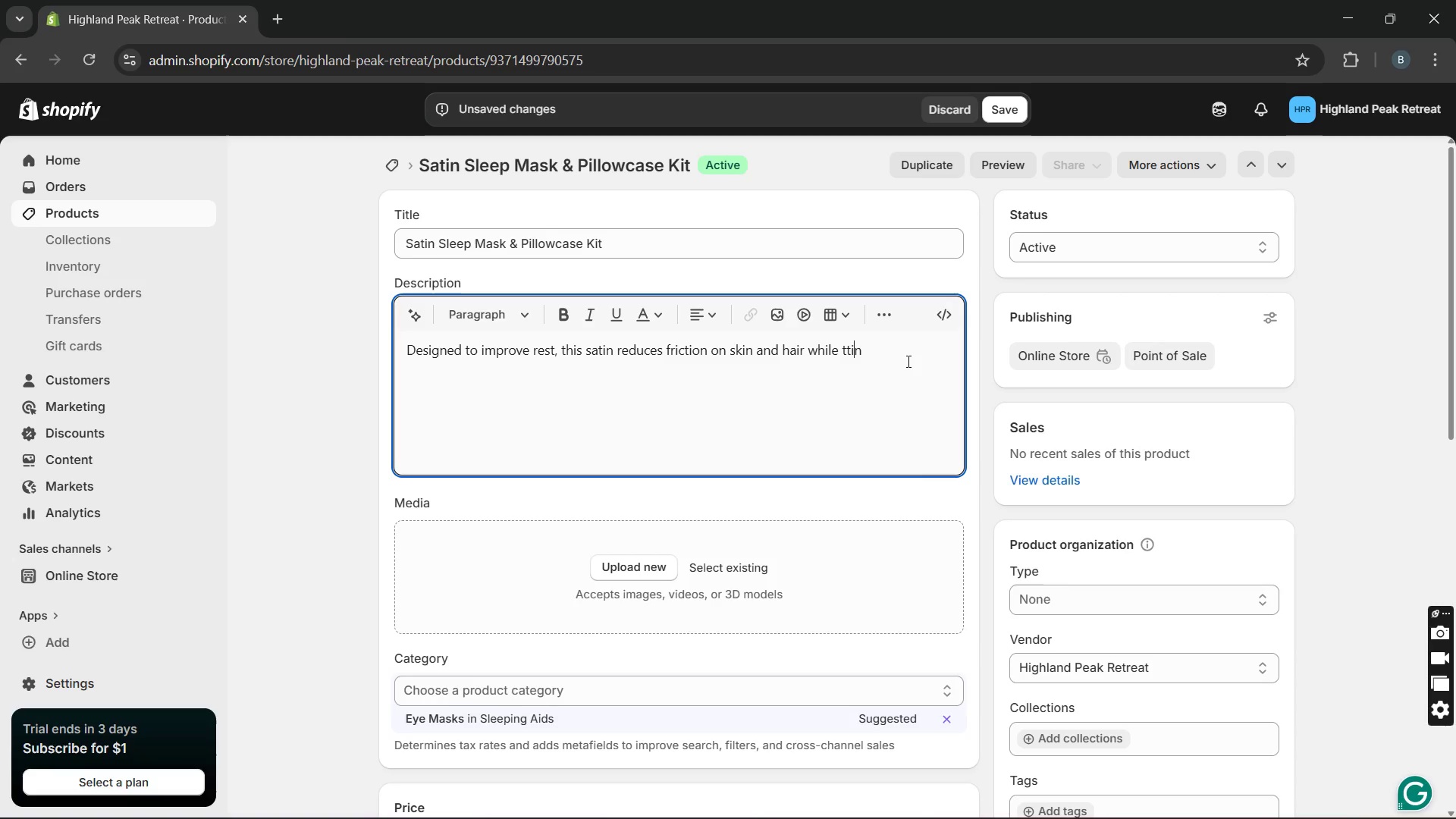 
key(ArrowRight)
 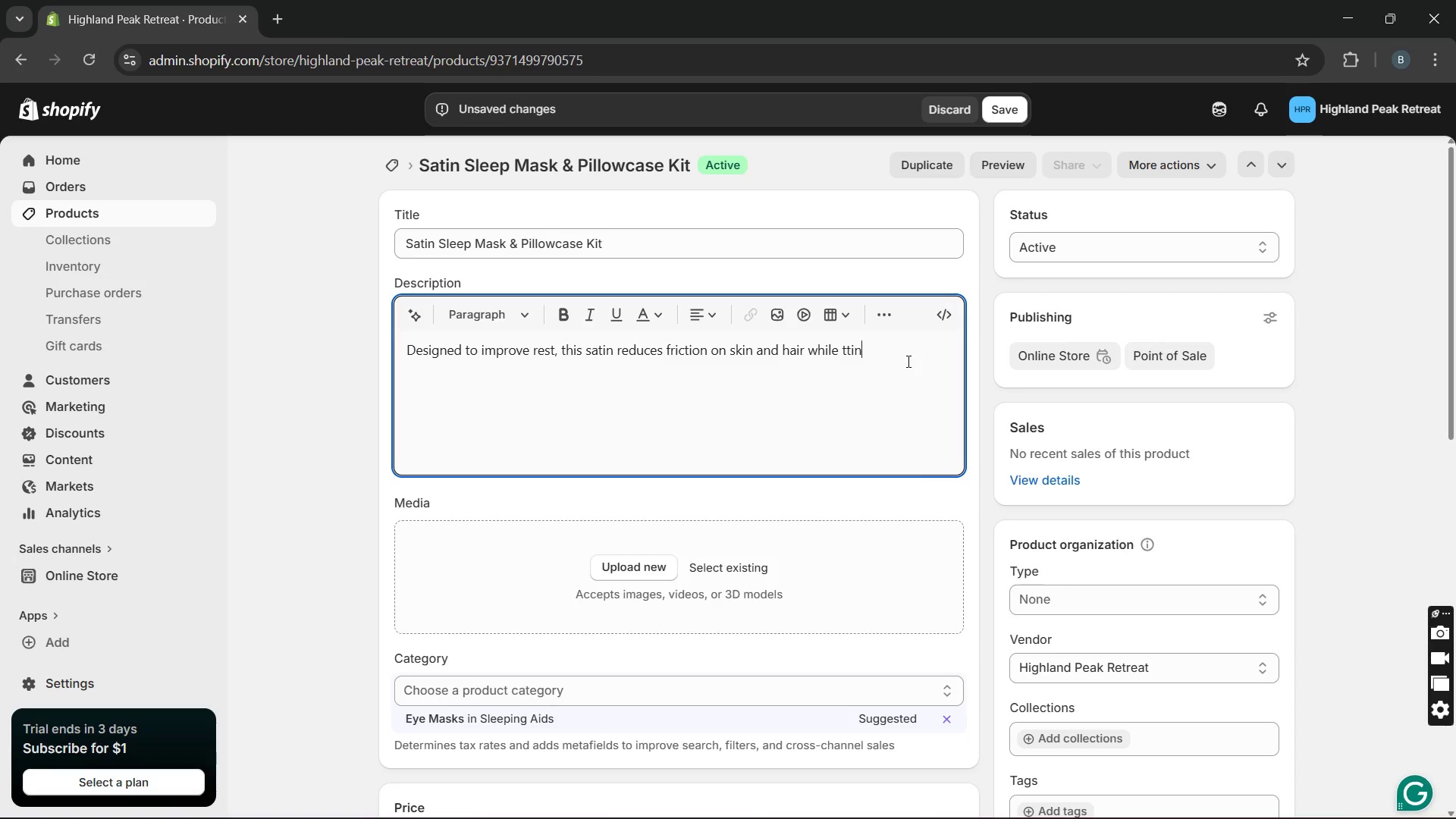 
key(Backspace)
 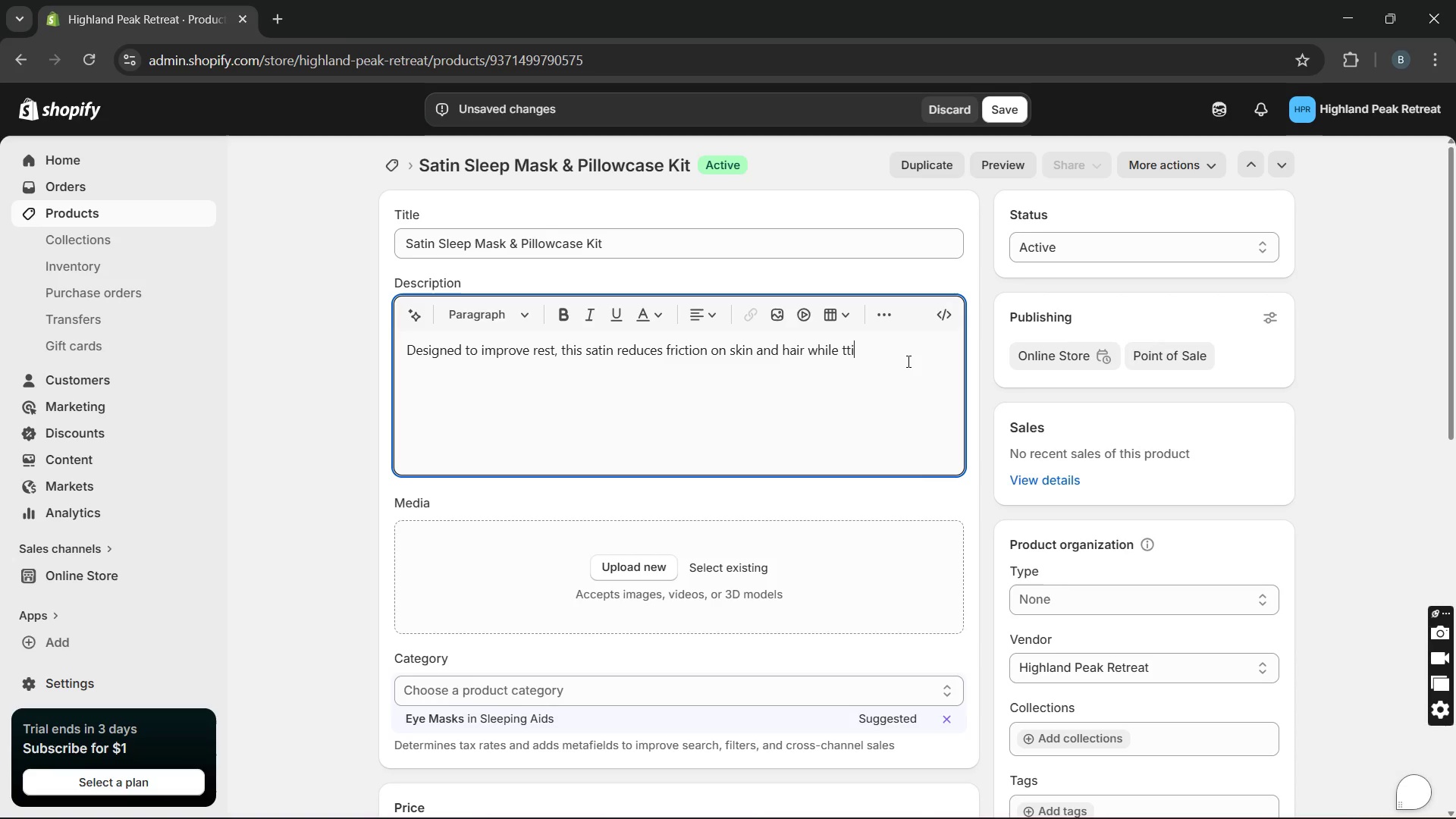 
key(Backspace)
 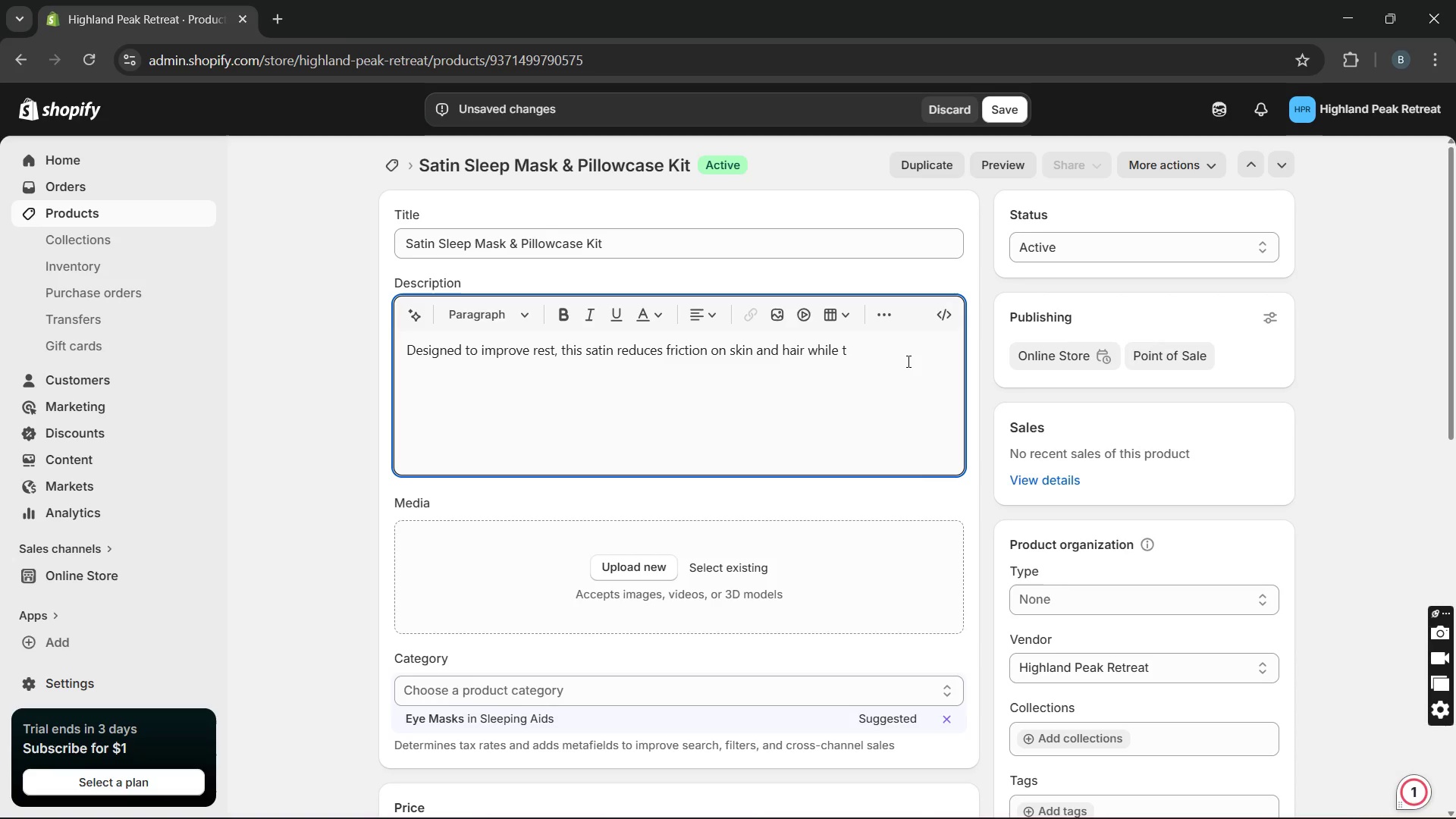 
key(Backspace)
 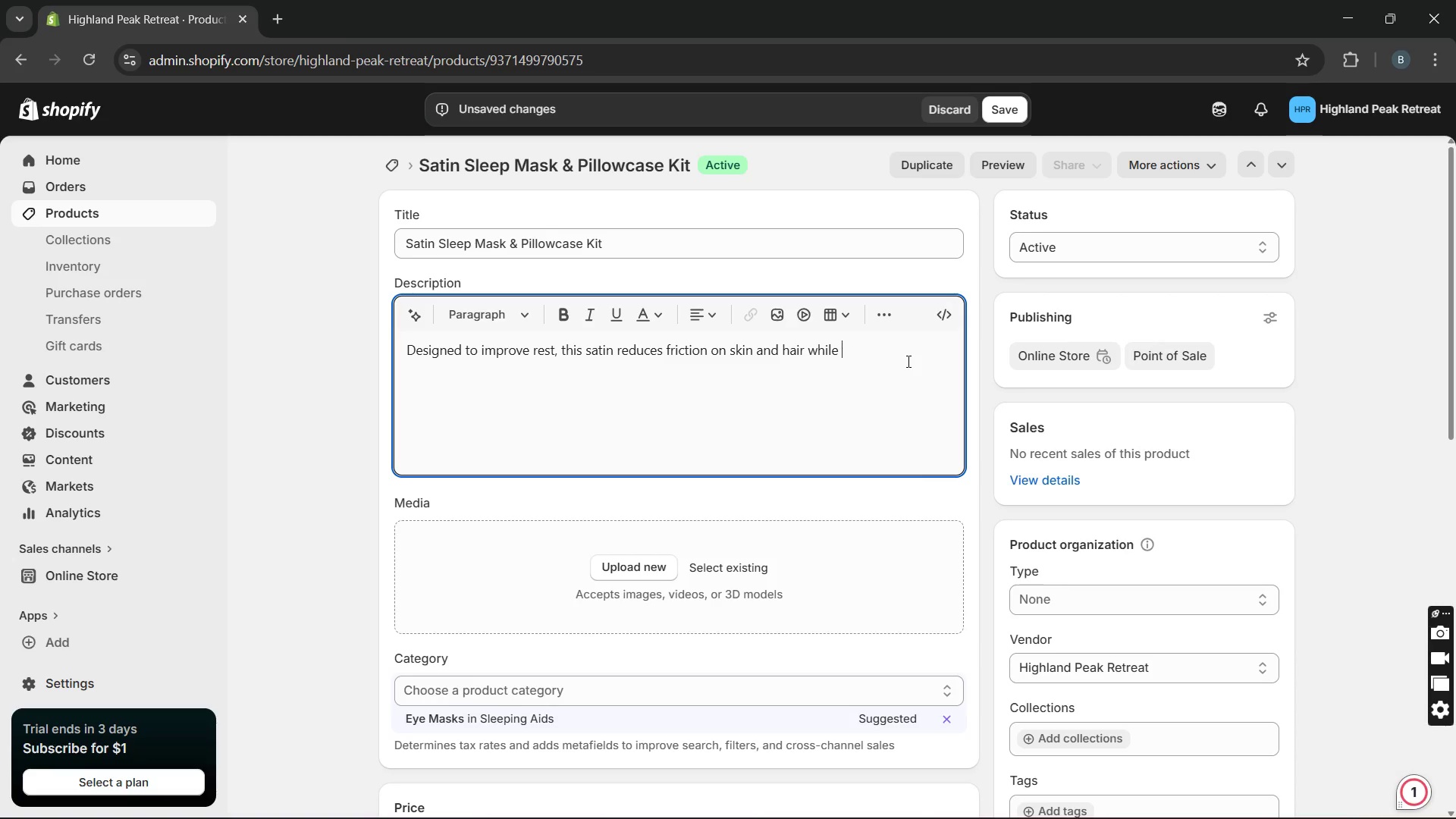 
key(Backspace)
 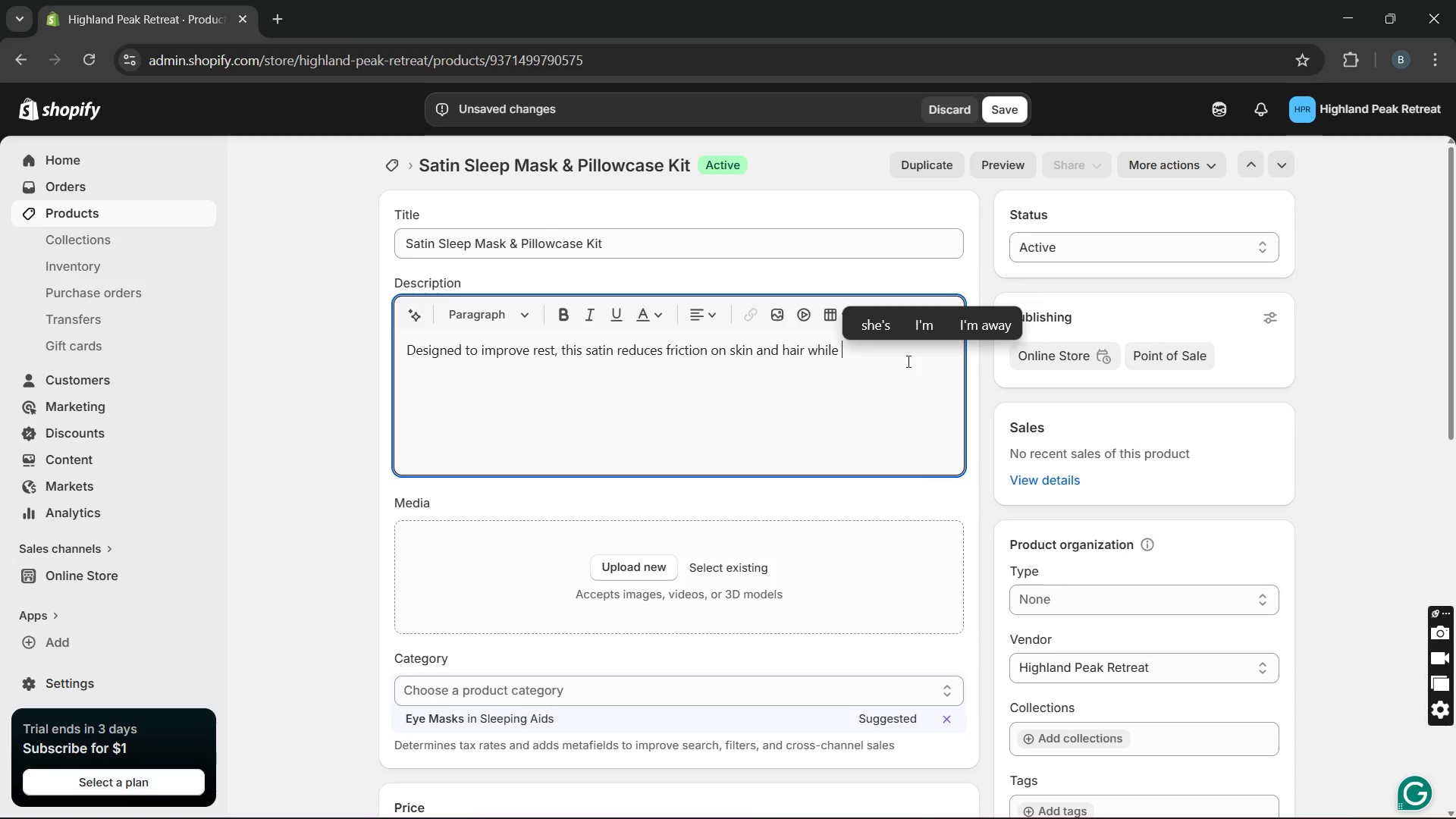 
type(enchancing comfort. The smooth texture feels cool luxurious, making )
 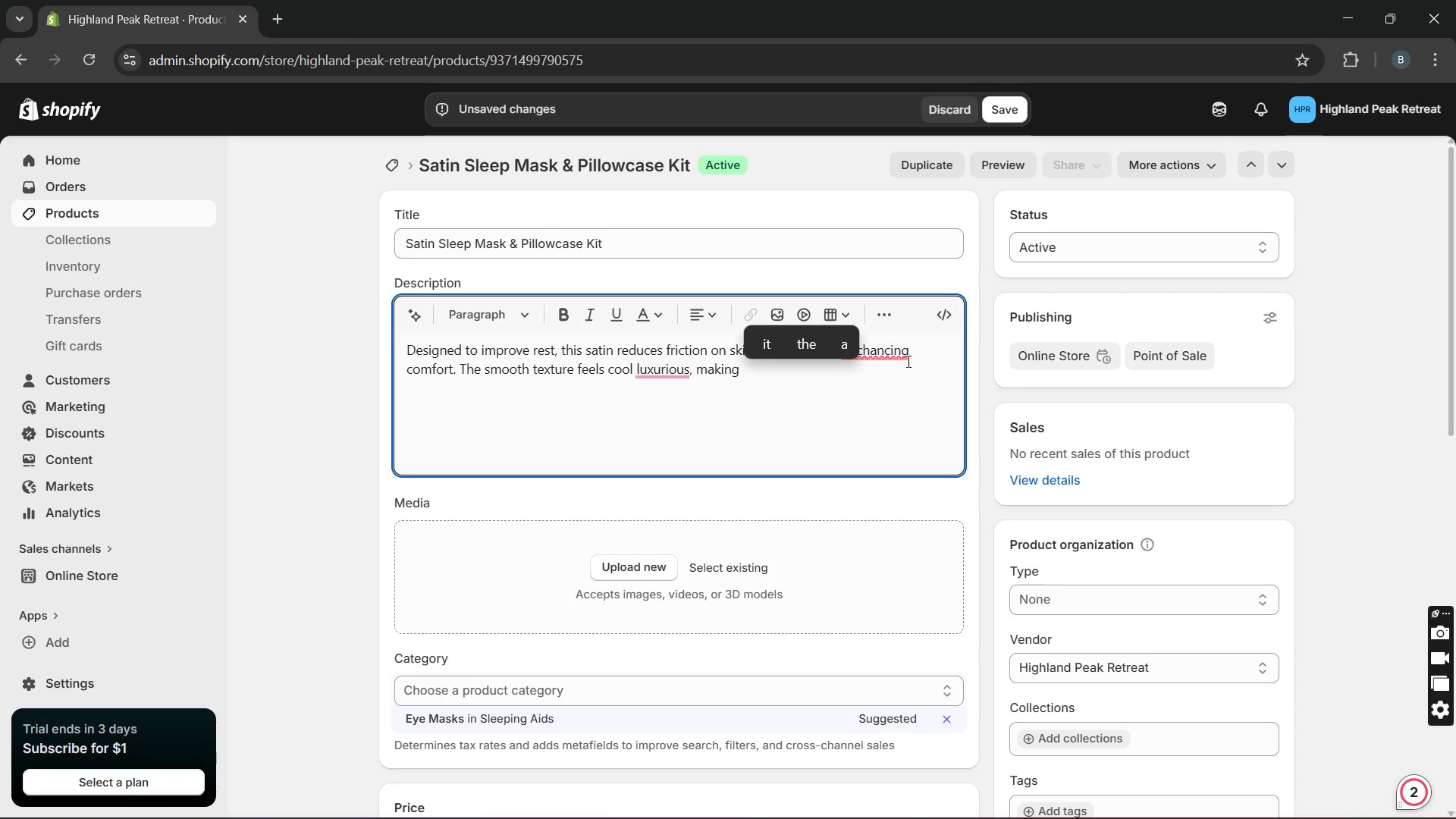 
wait(9.92)
 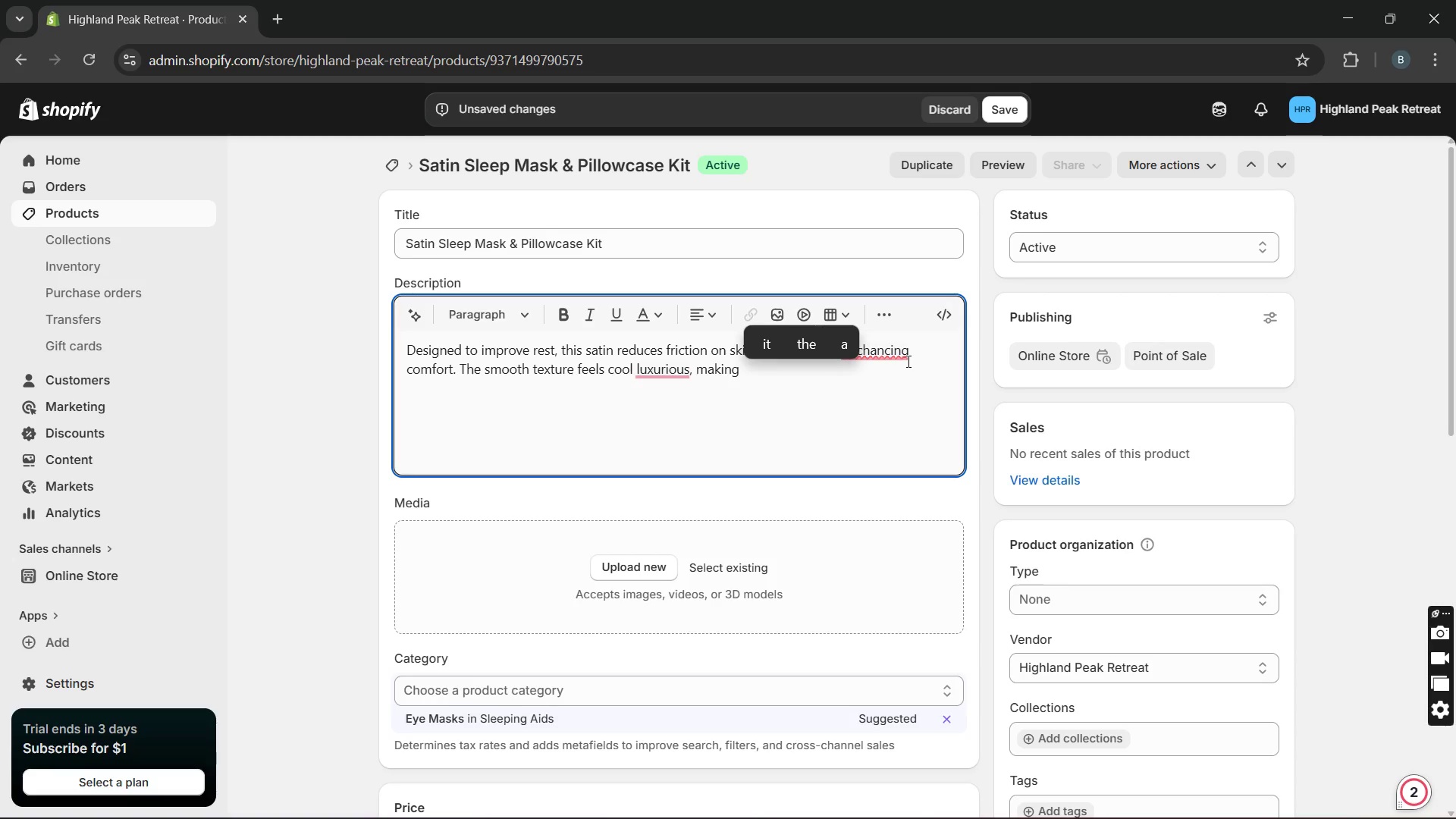 
type(sleep more relaxing )
key(Backspace)
type(. Ideal for nightly rotine or travel )
key(Backspace)
type(.)
 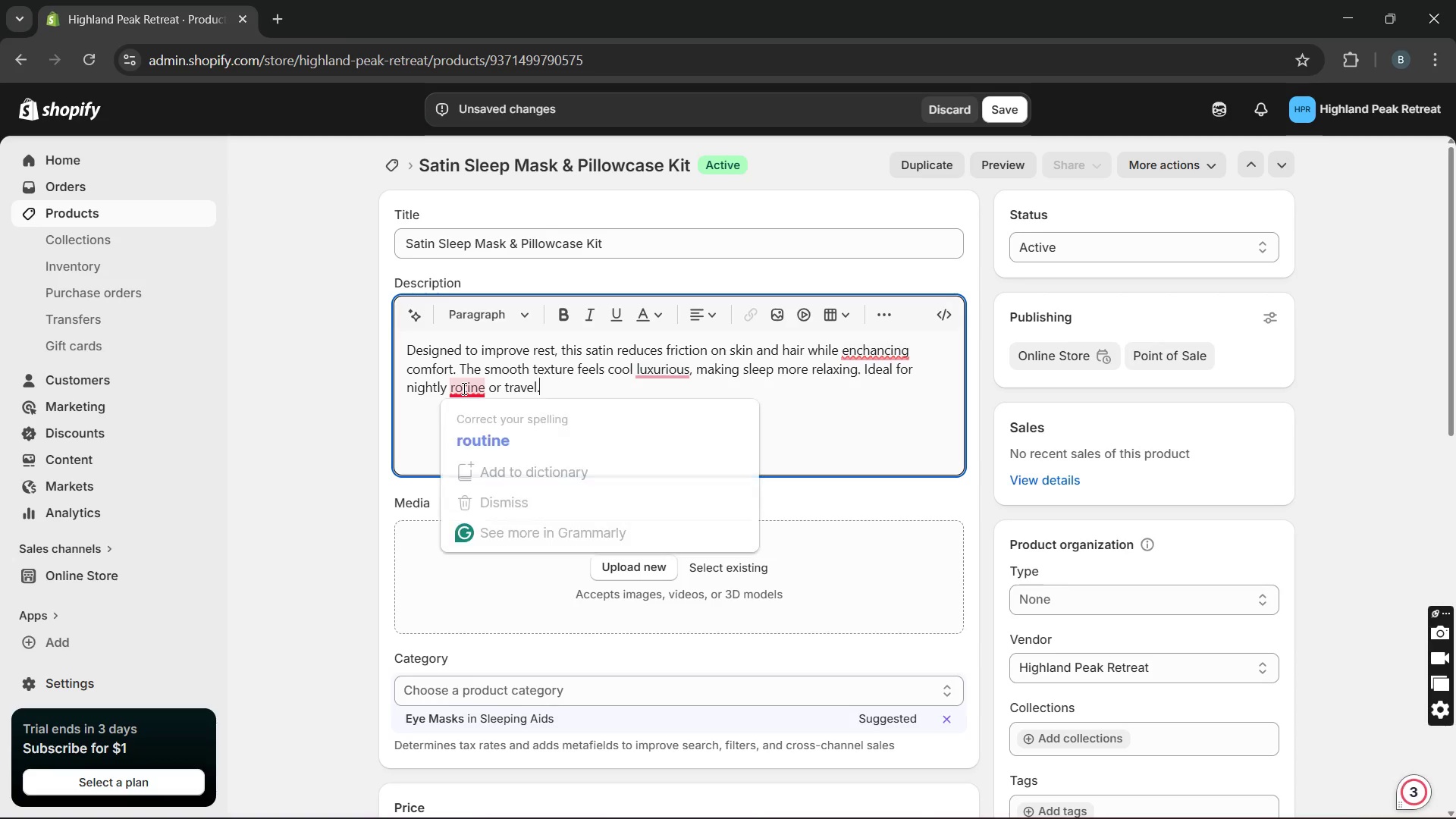 
left_click([474, 418])
 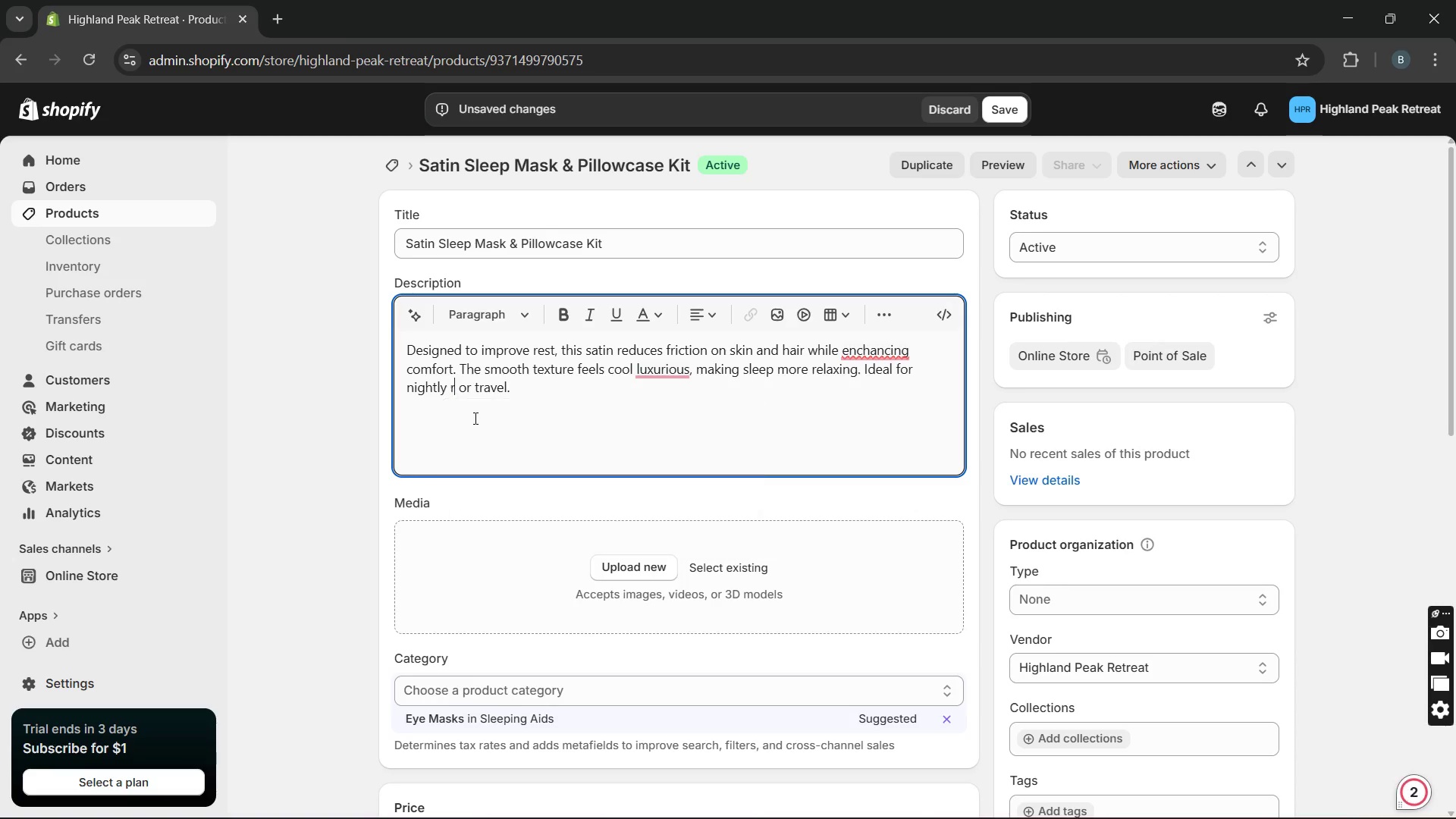 
key(Unknown)
 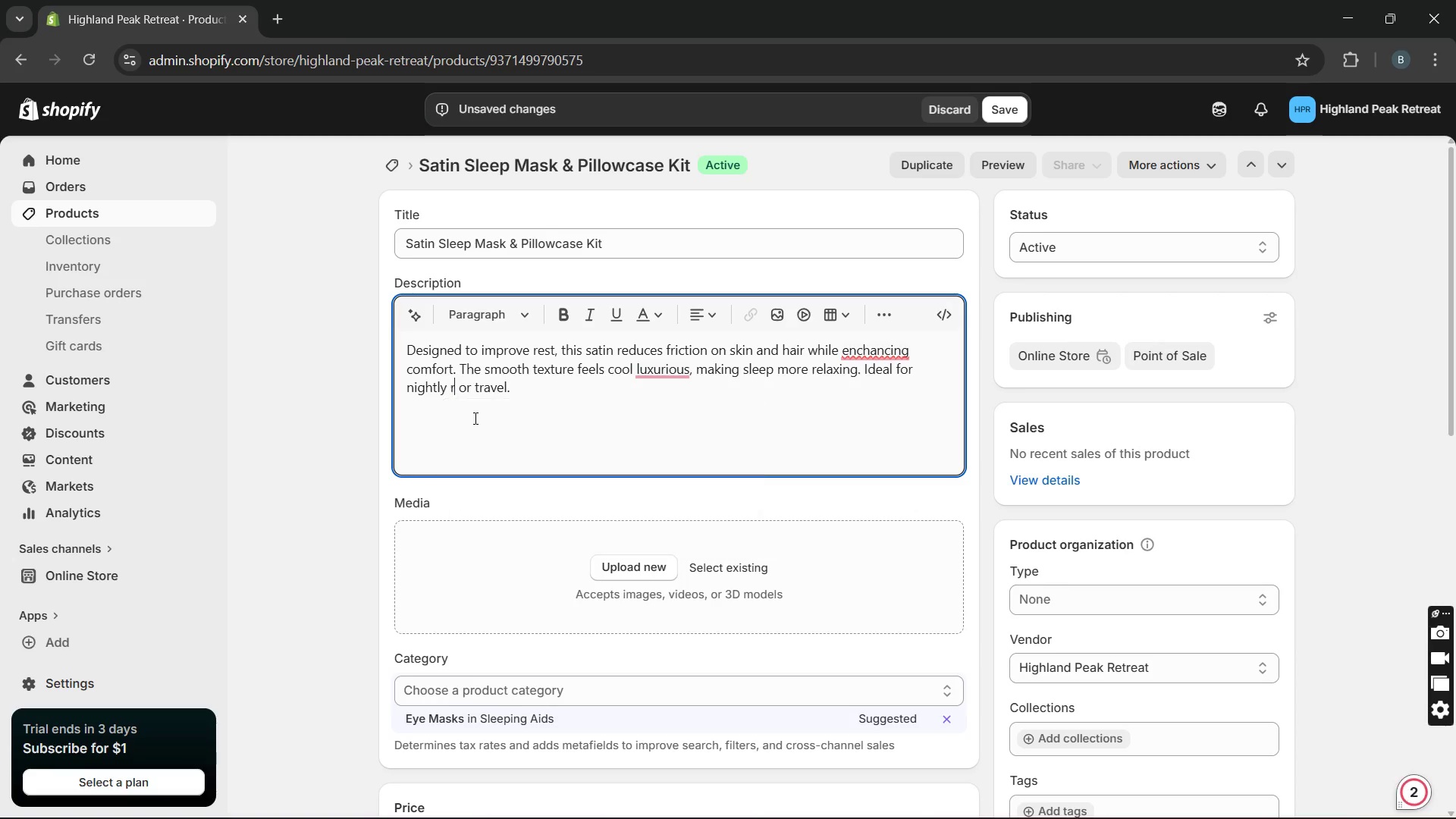 
key(Unknown)
 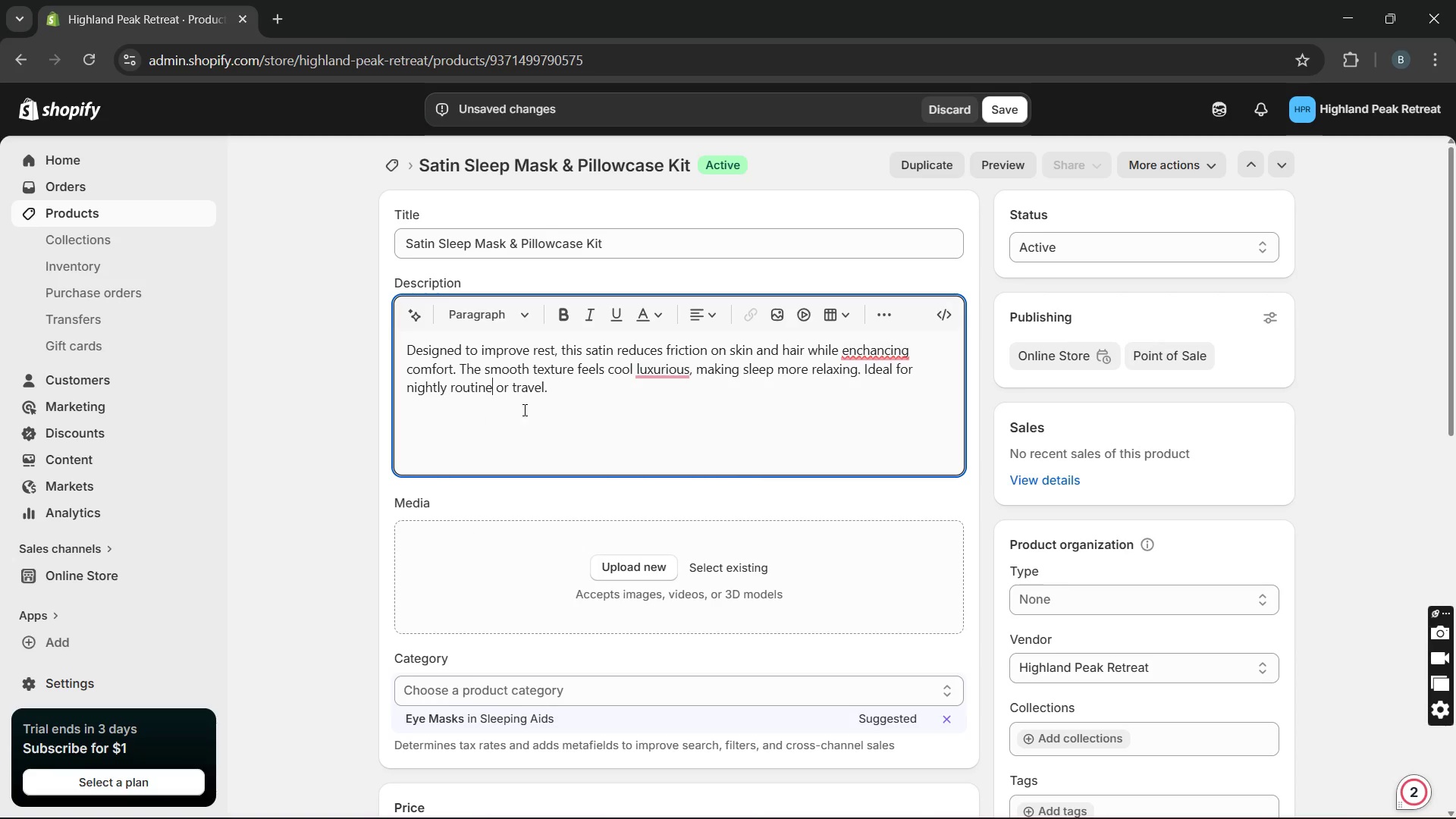 
key(Unknown)
 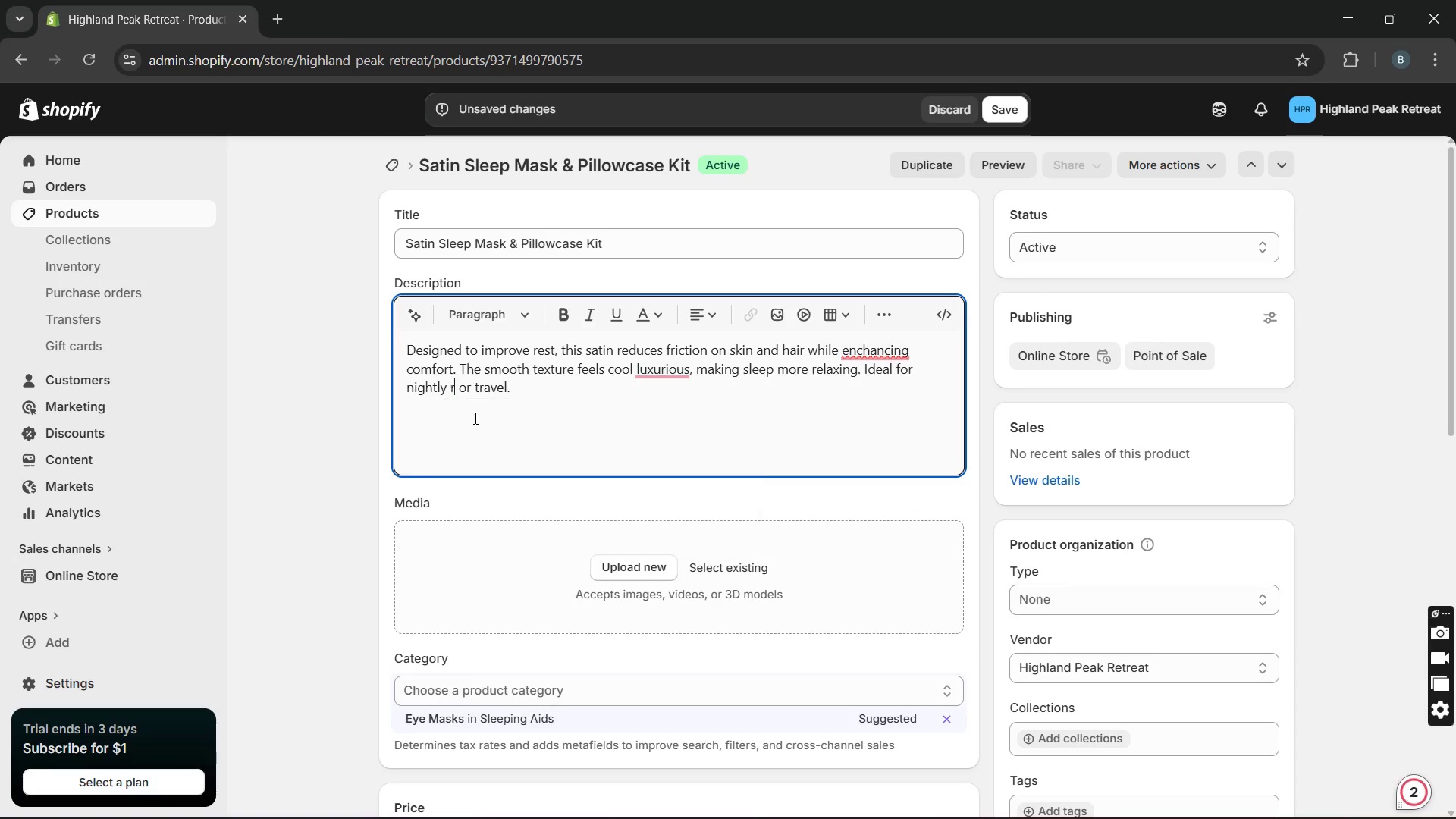 
key(Unknown)
 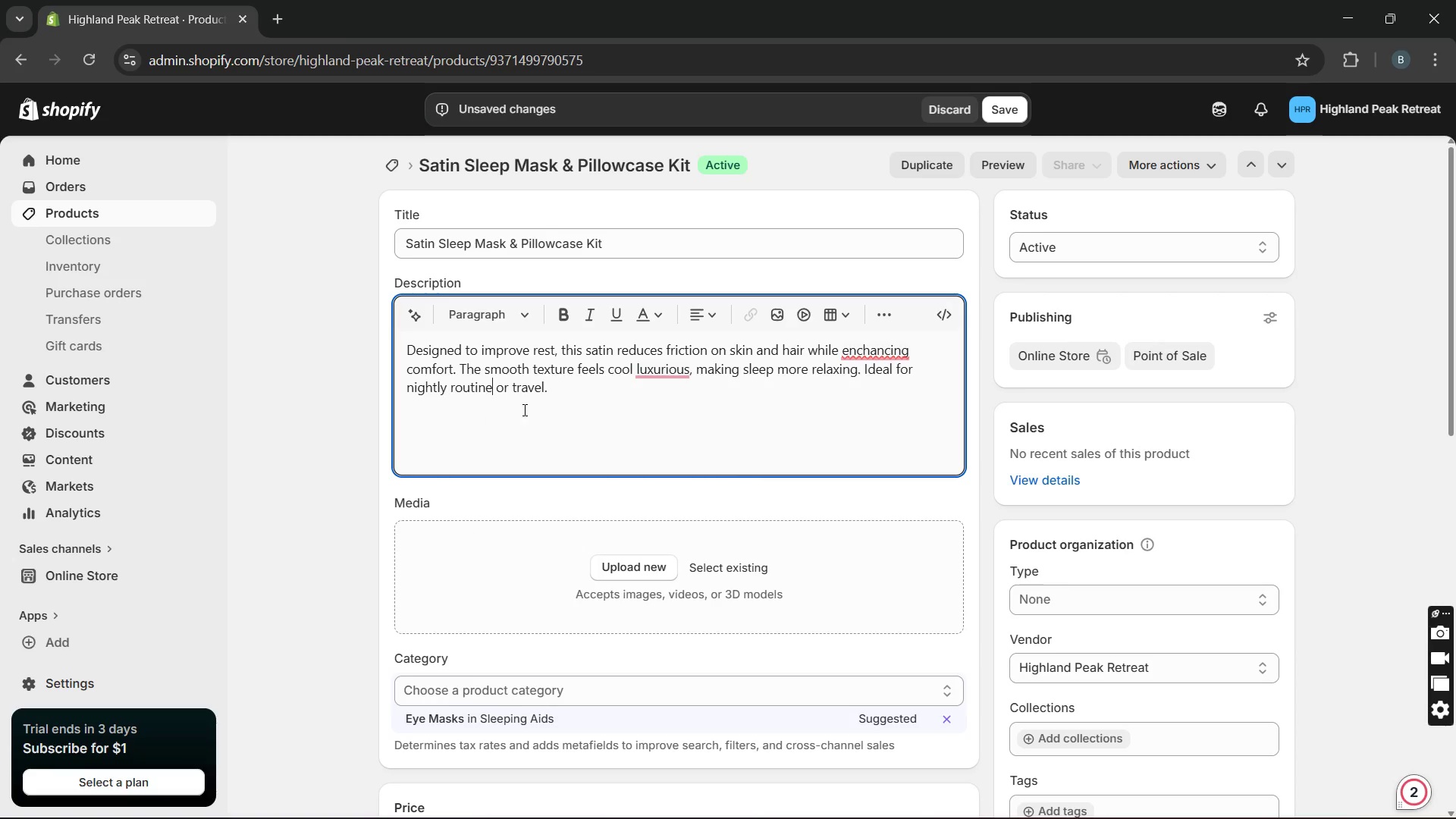 
key(Unknown)
 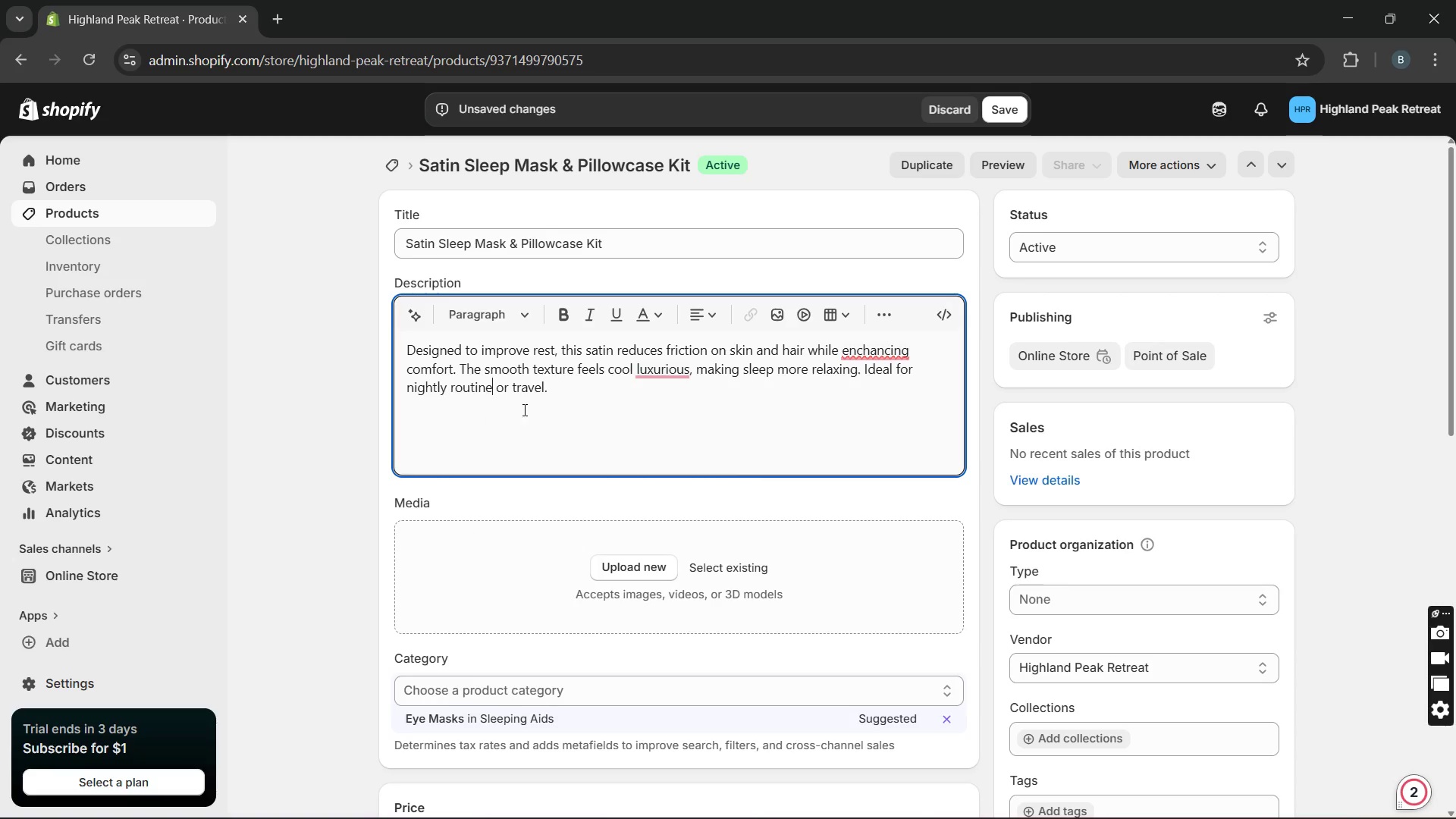 
key(Unknown)
 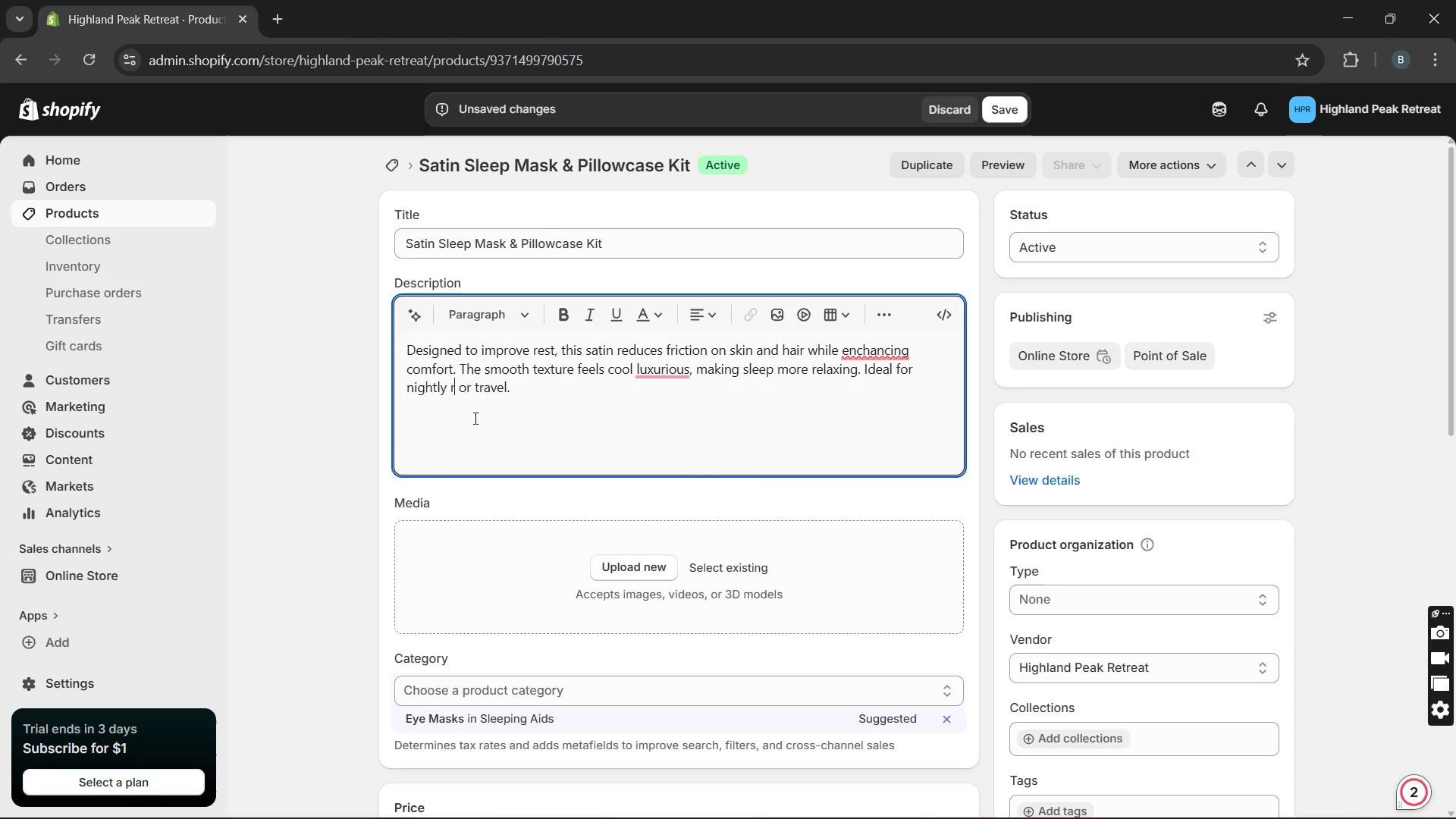 
key(Unknown)
 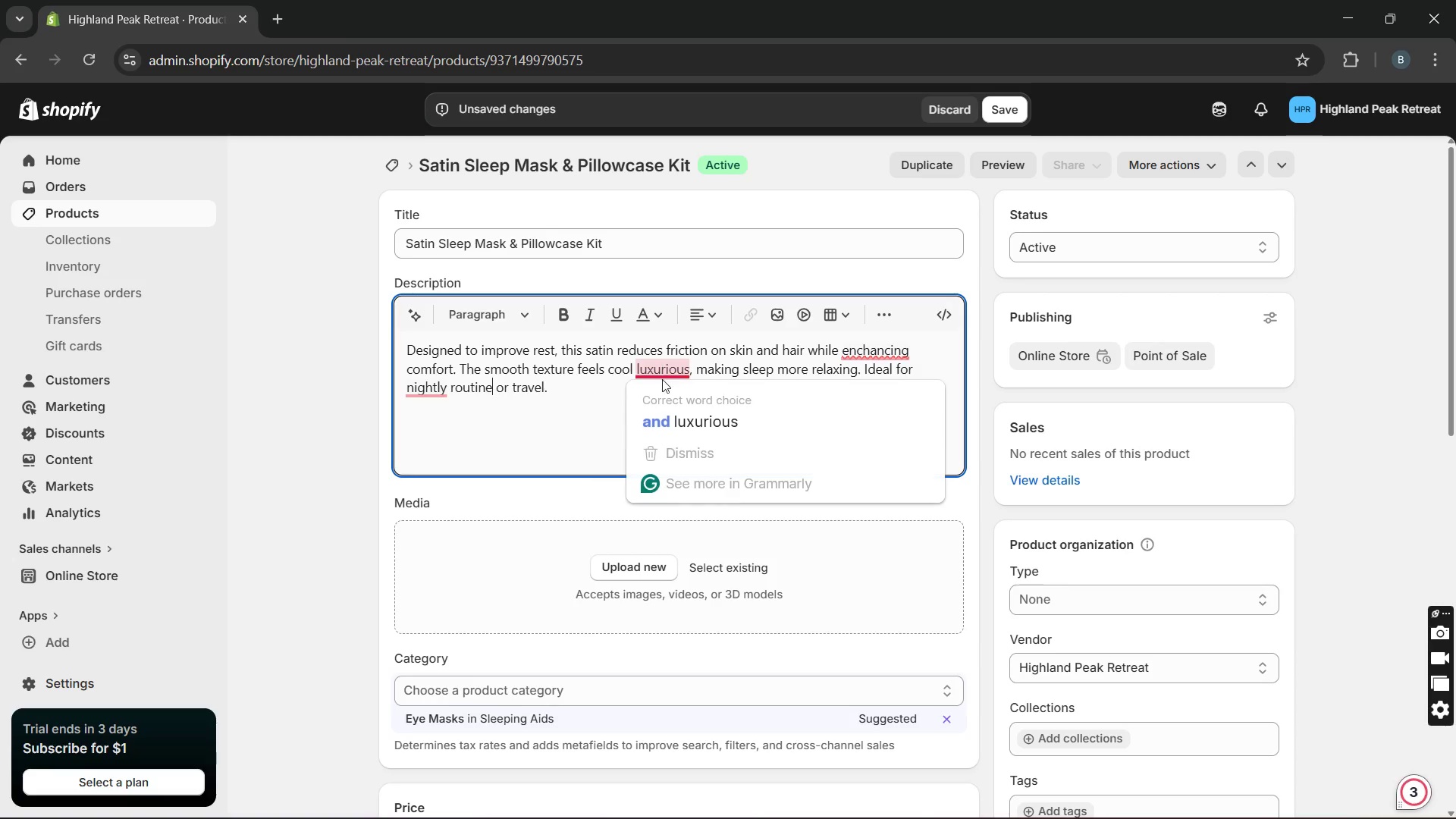 
left_click([667, 409])
 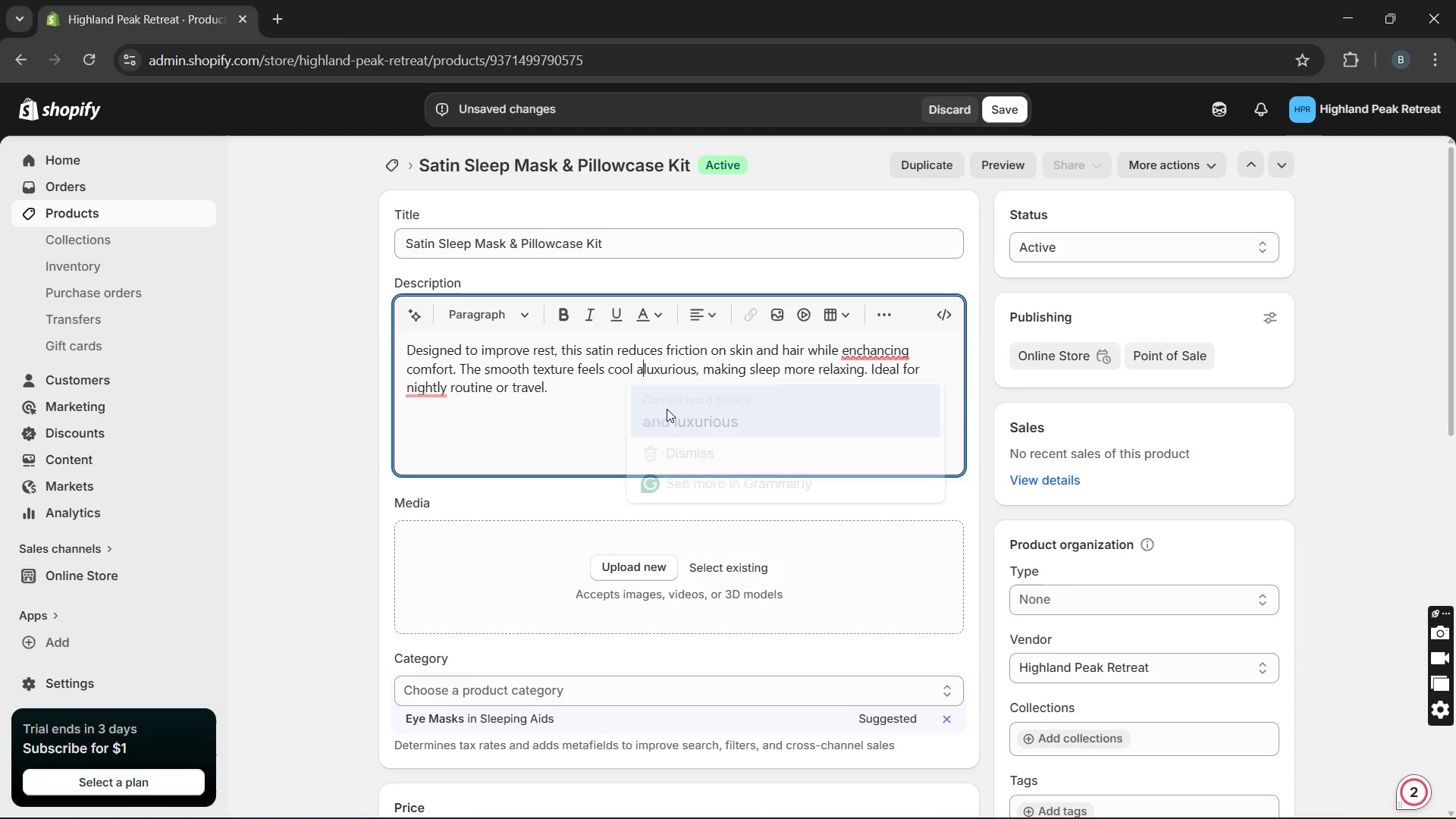 
key(Unknown)
 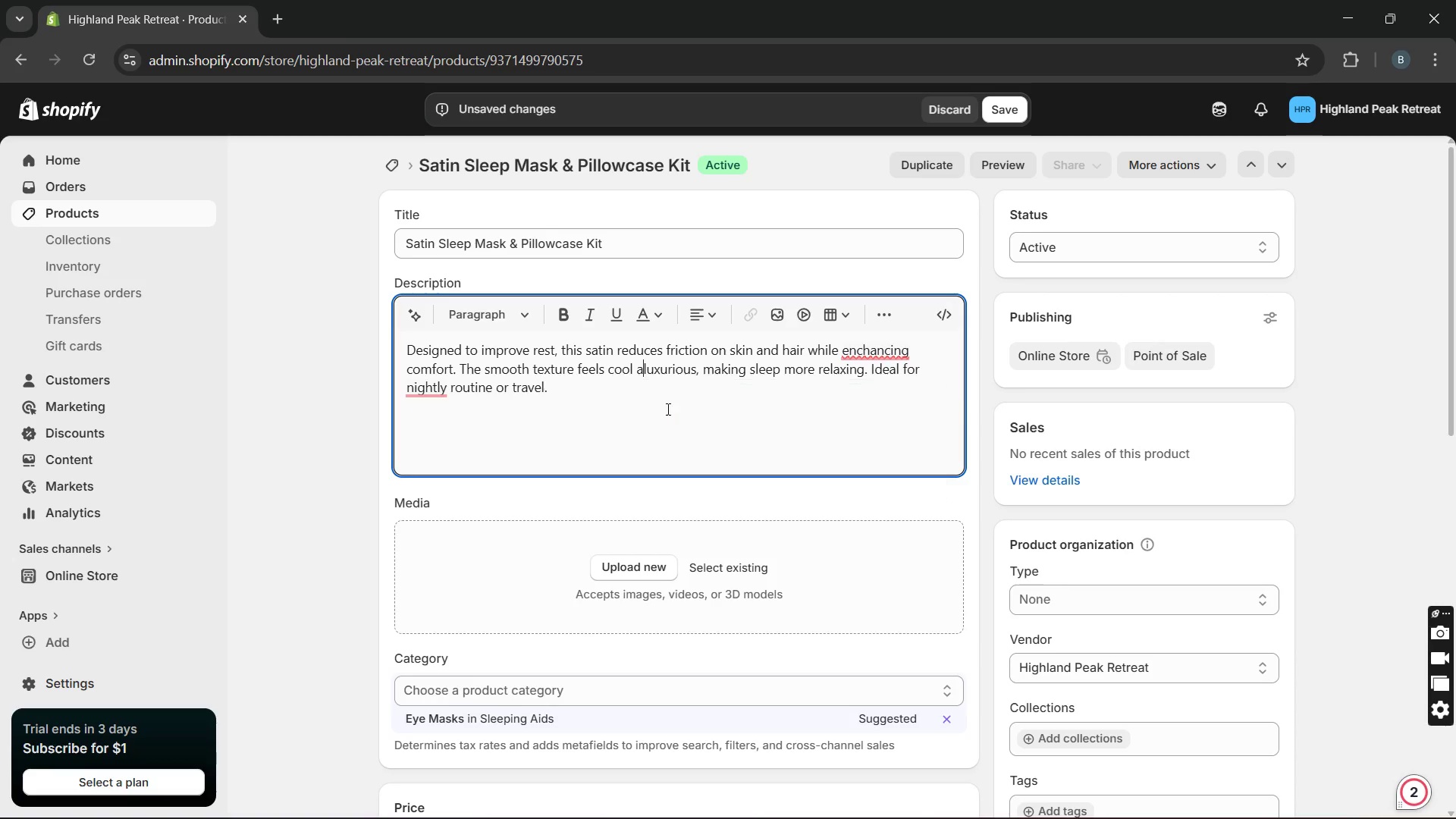 
key(Unknown)
 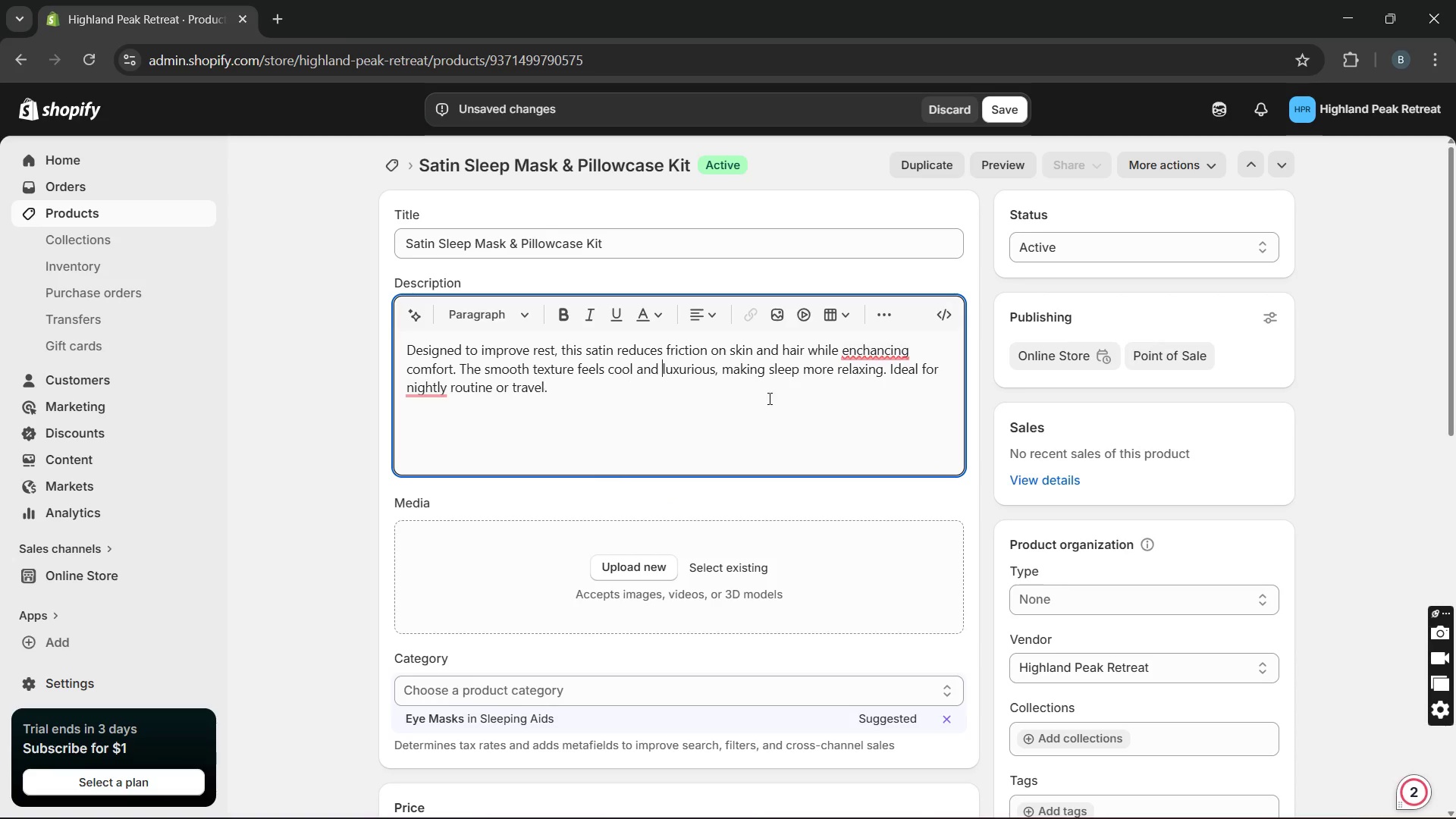 
key(Unknown)
 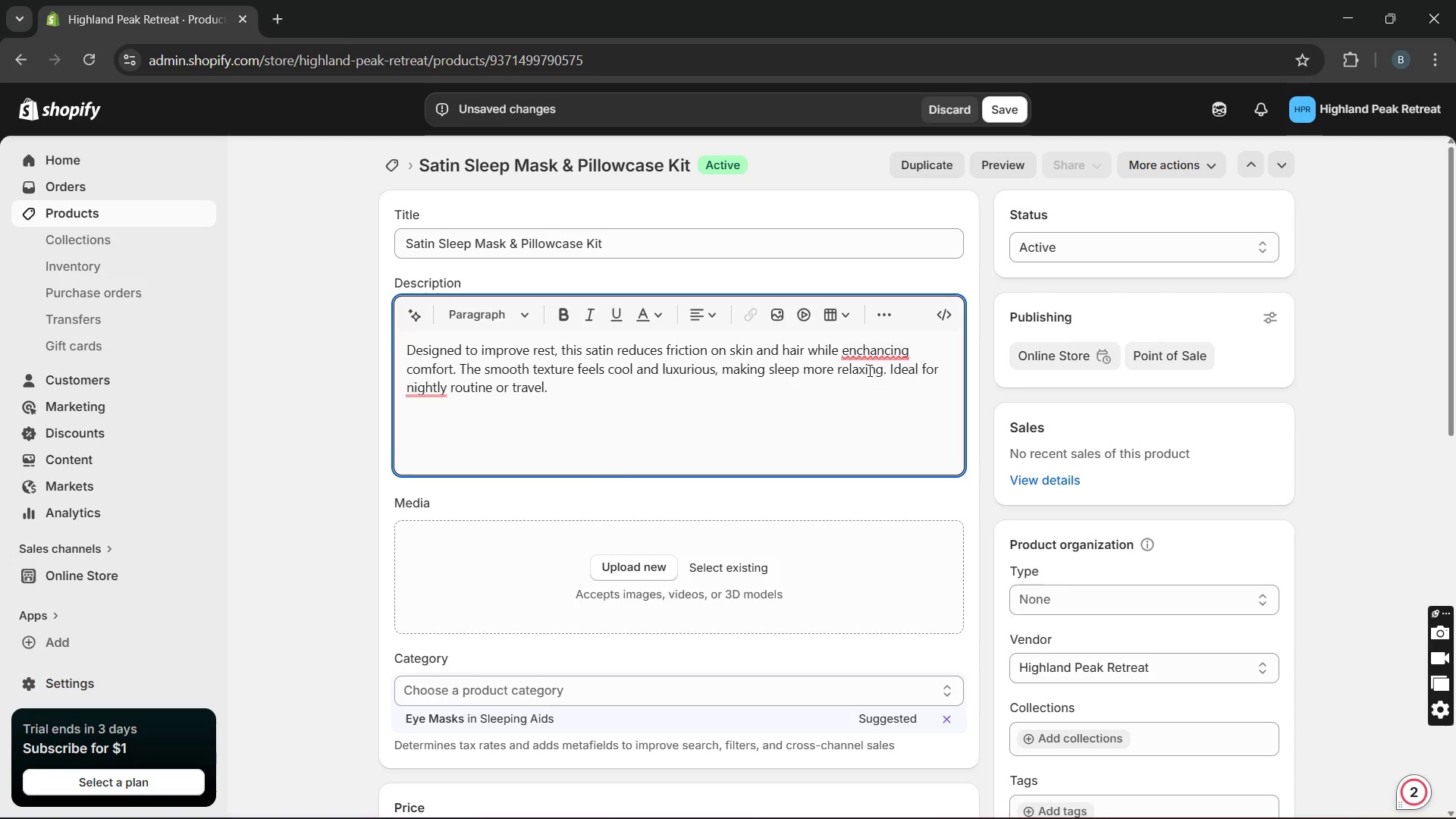 
key(Unknown)
 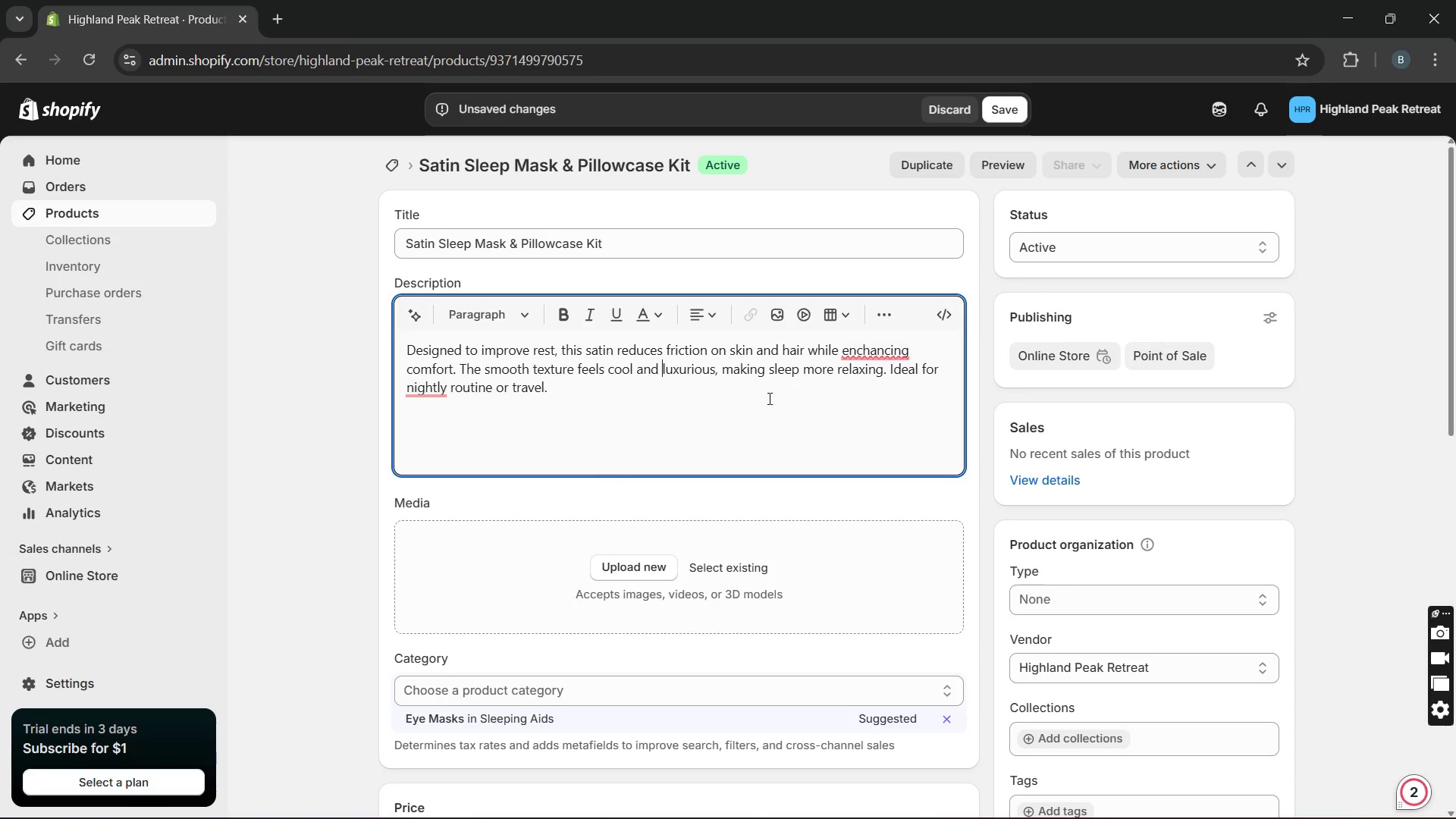 
mouse_move([874, 379])
 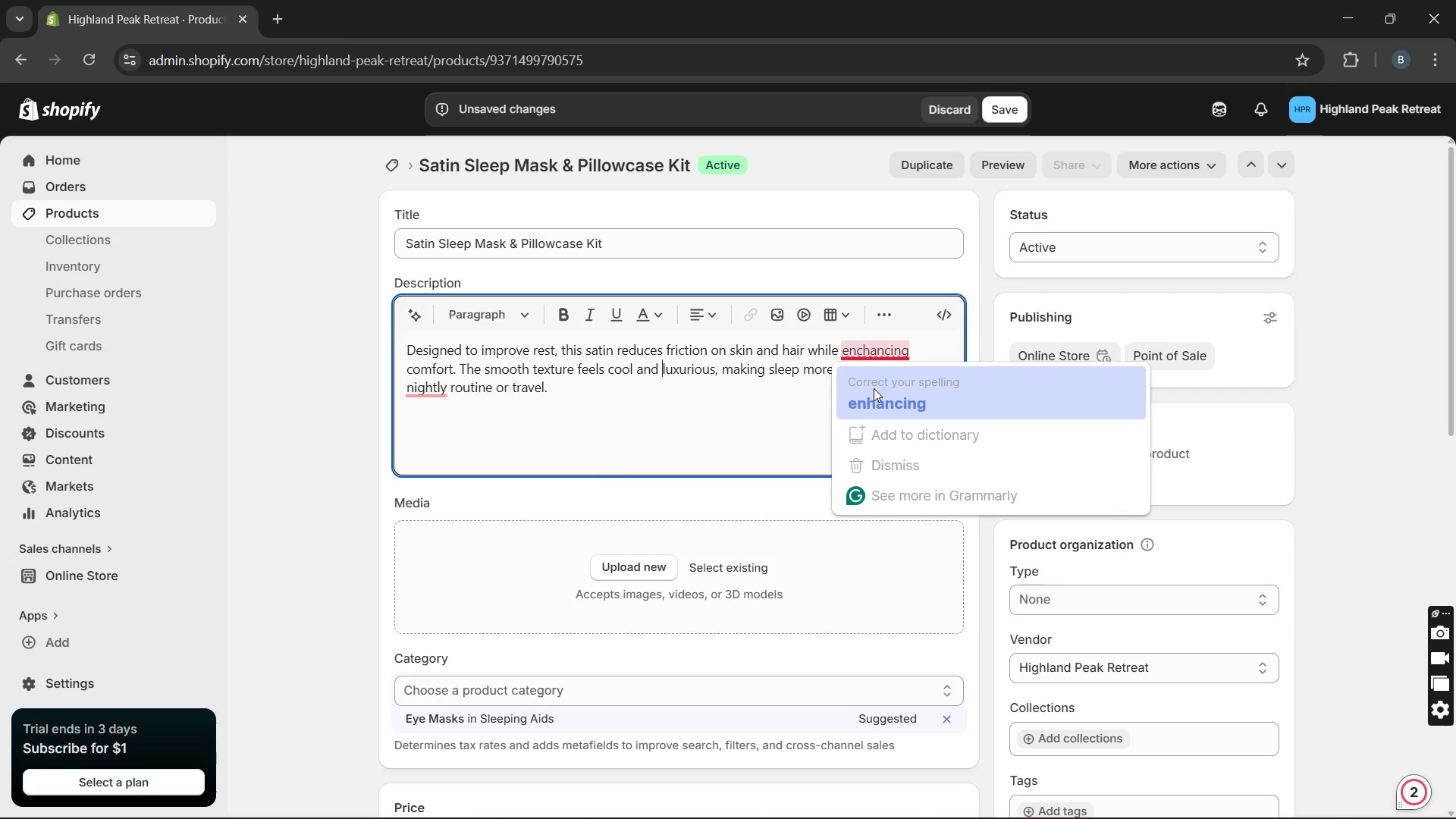 
left_click([874, 388])
 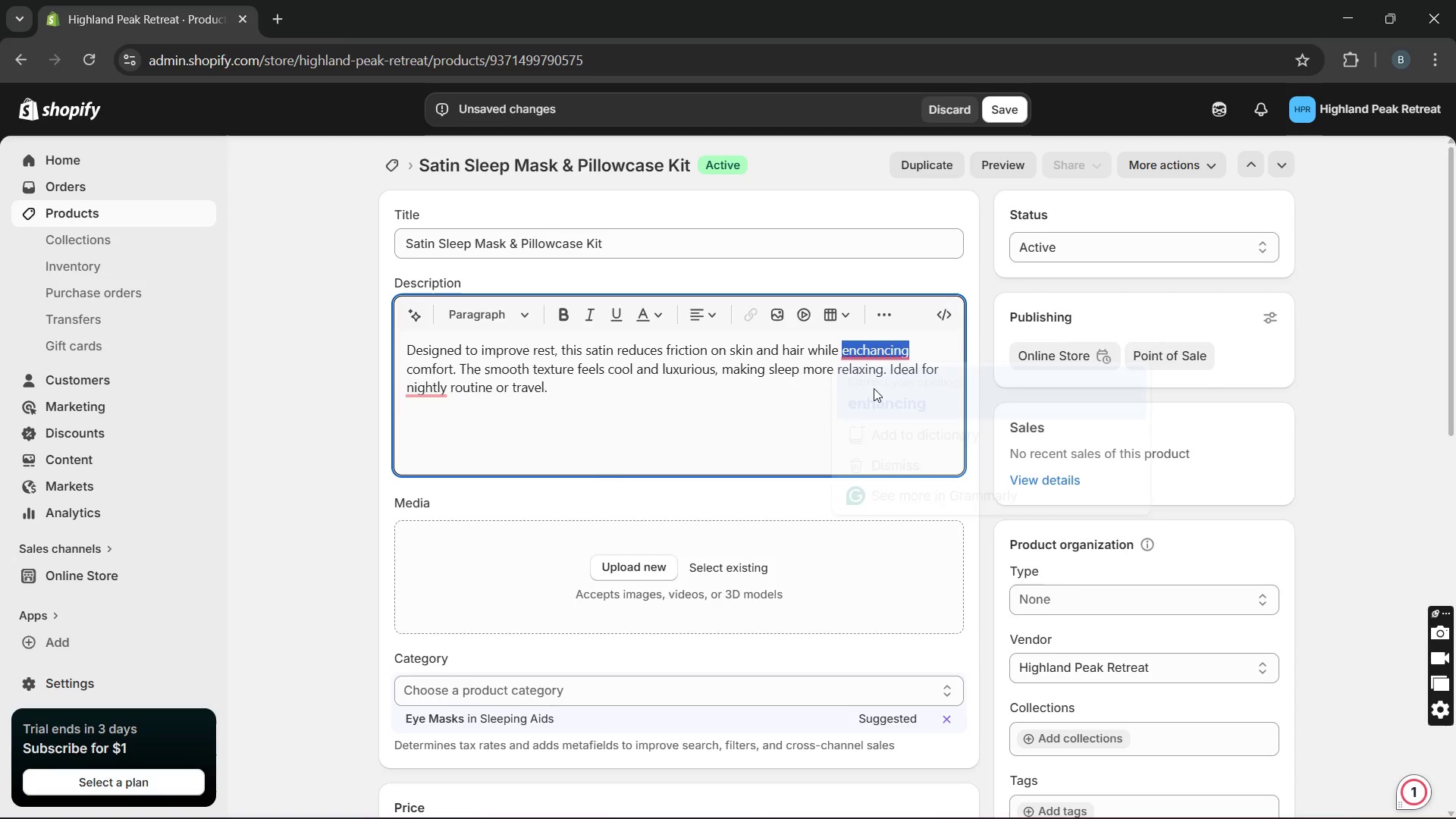 
key(Unknown)
 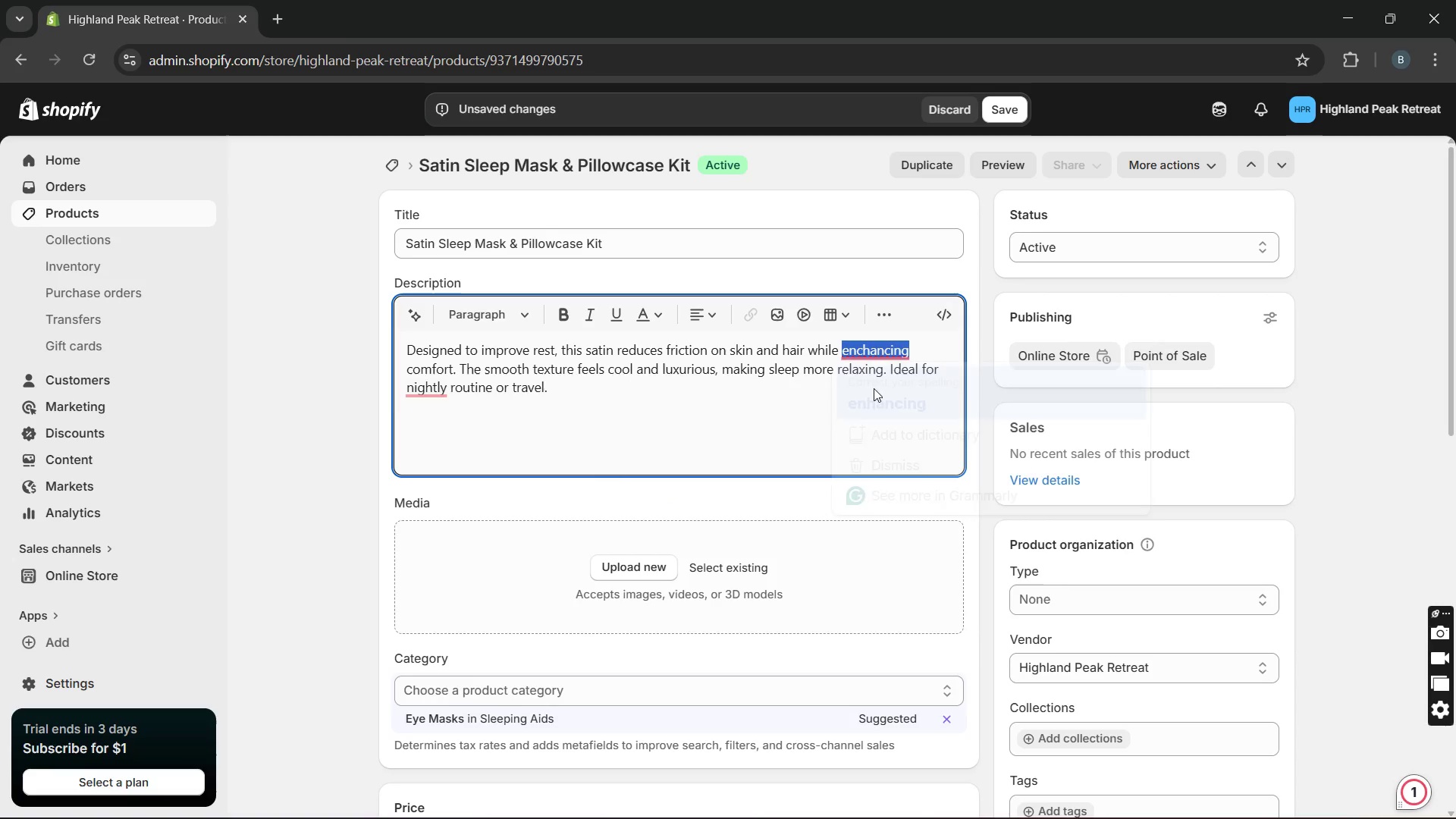 
key(Unknown)
 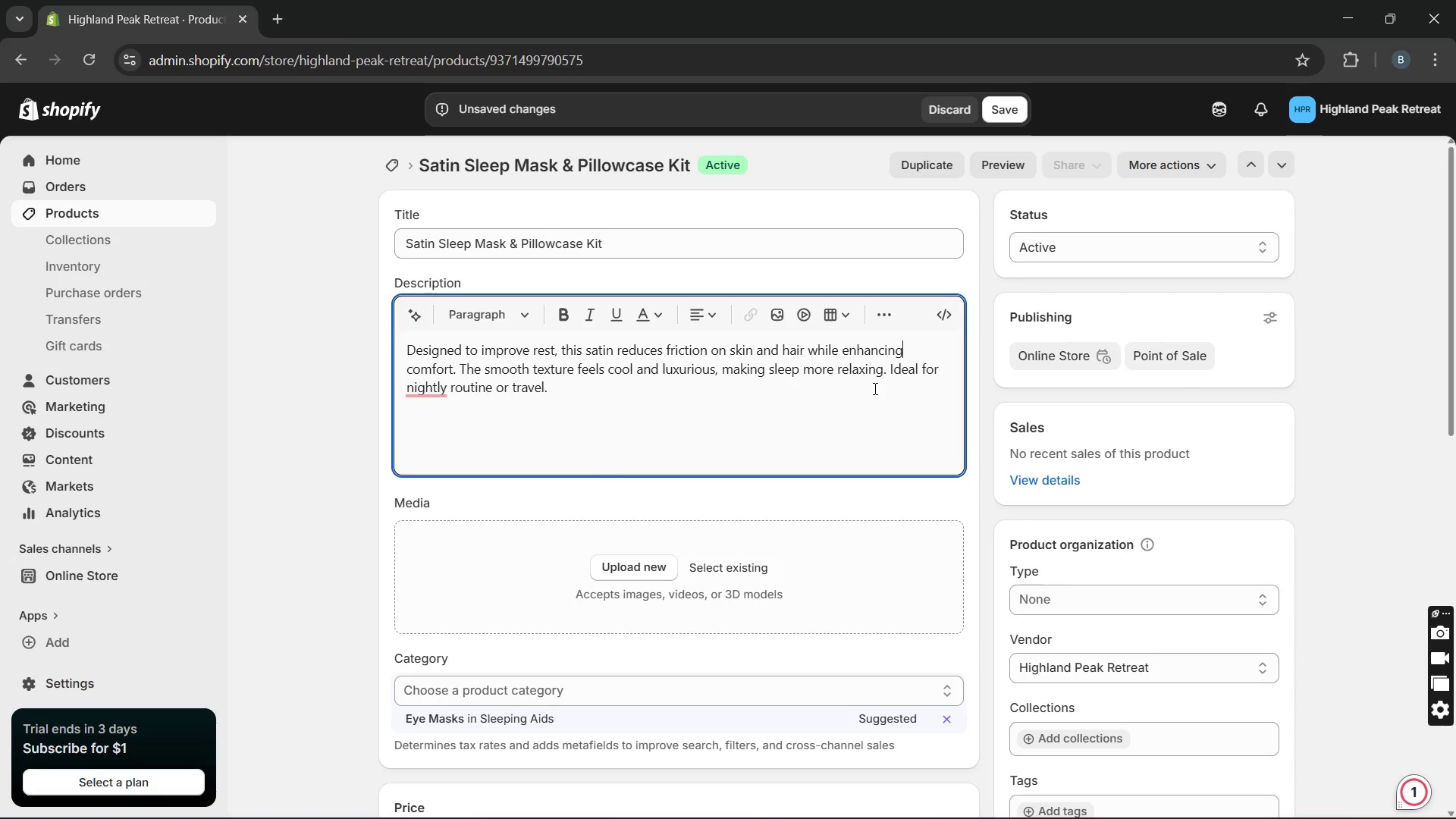 
key(Unknown)
 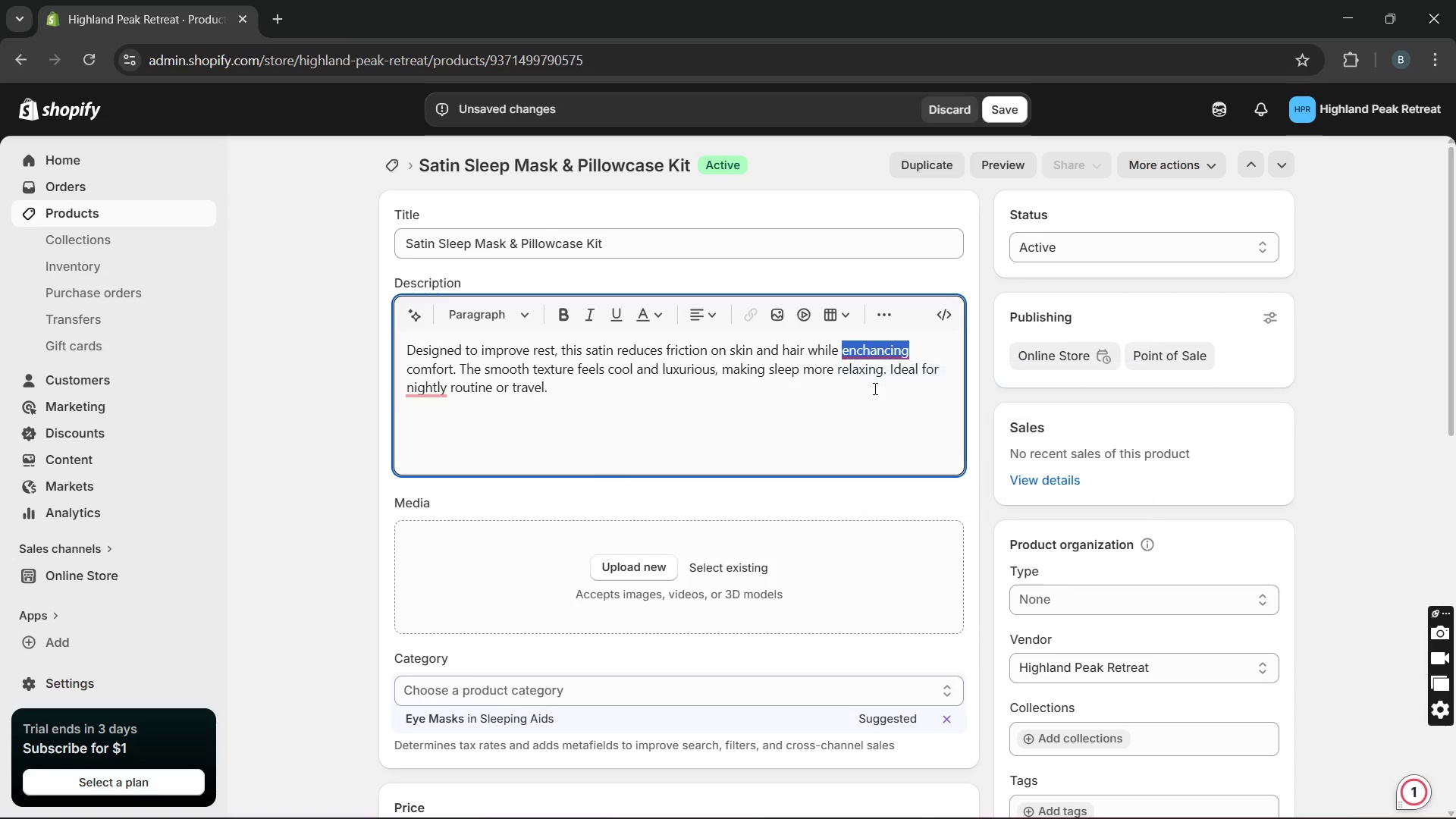 
key(Unknown)
 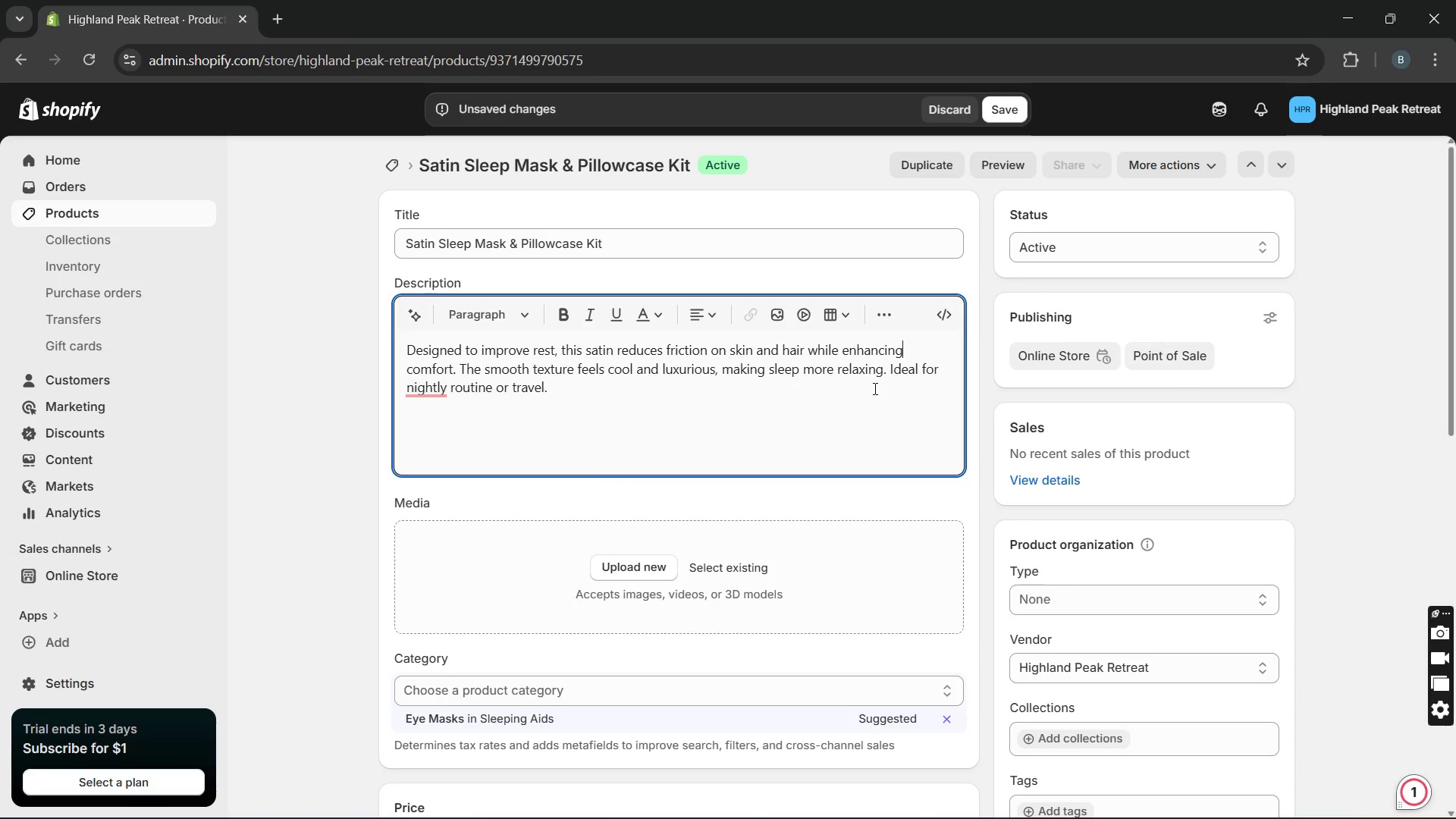 
key(Unknown)
 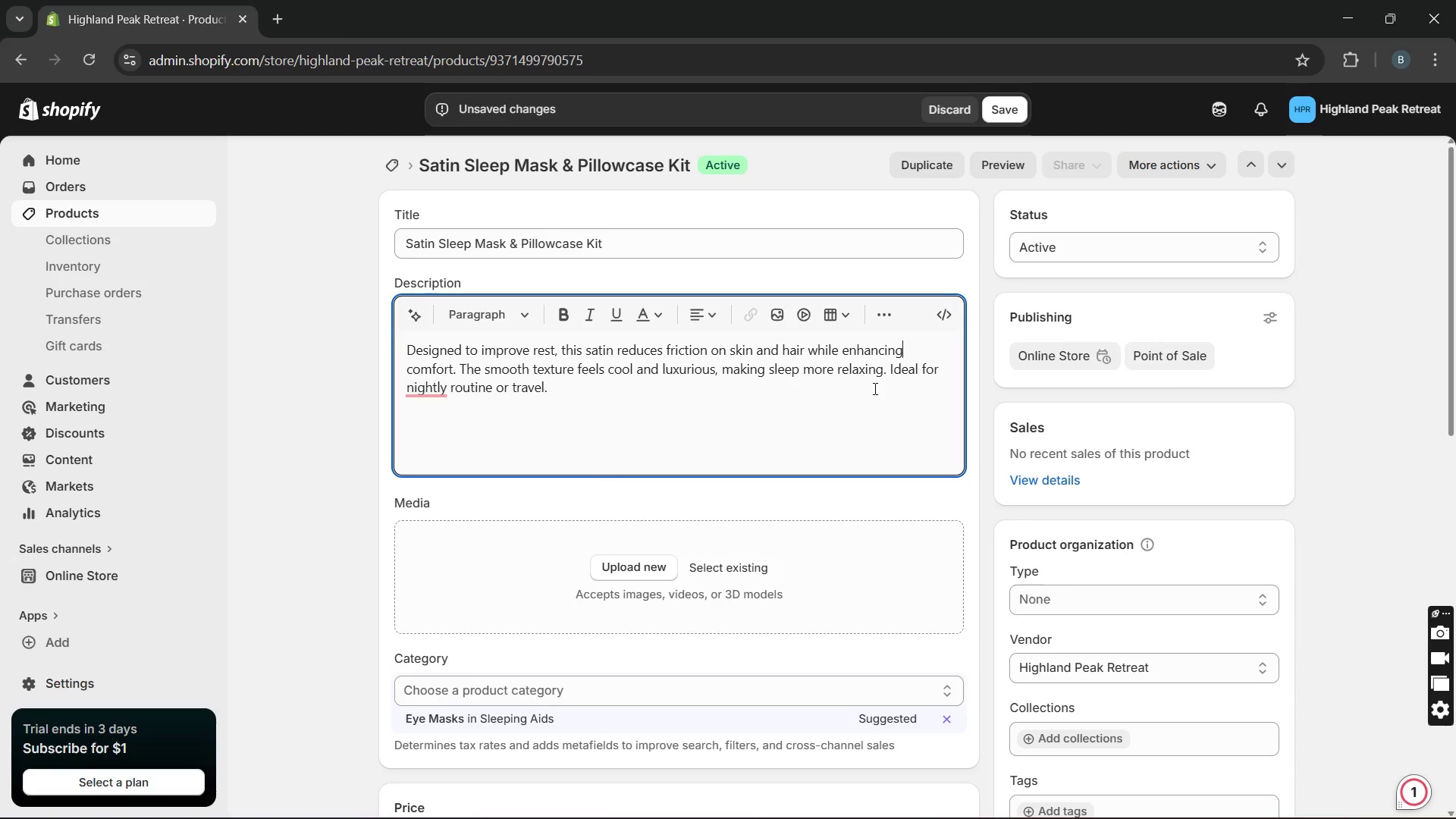 
key(Unknown)
 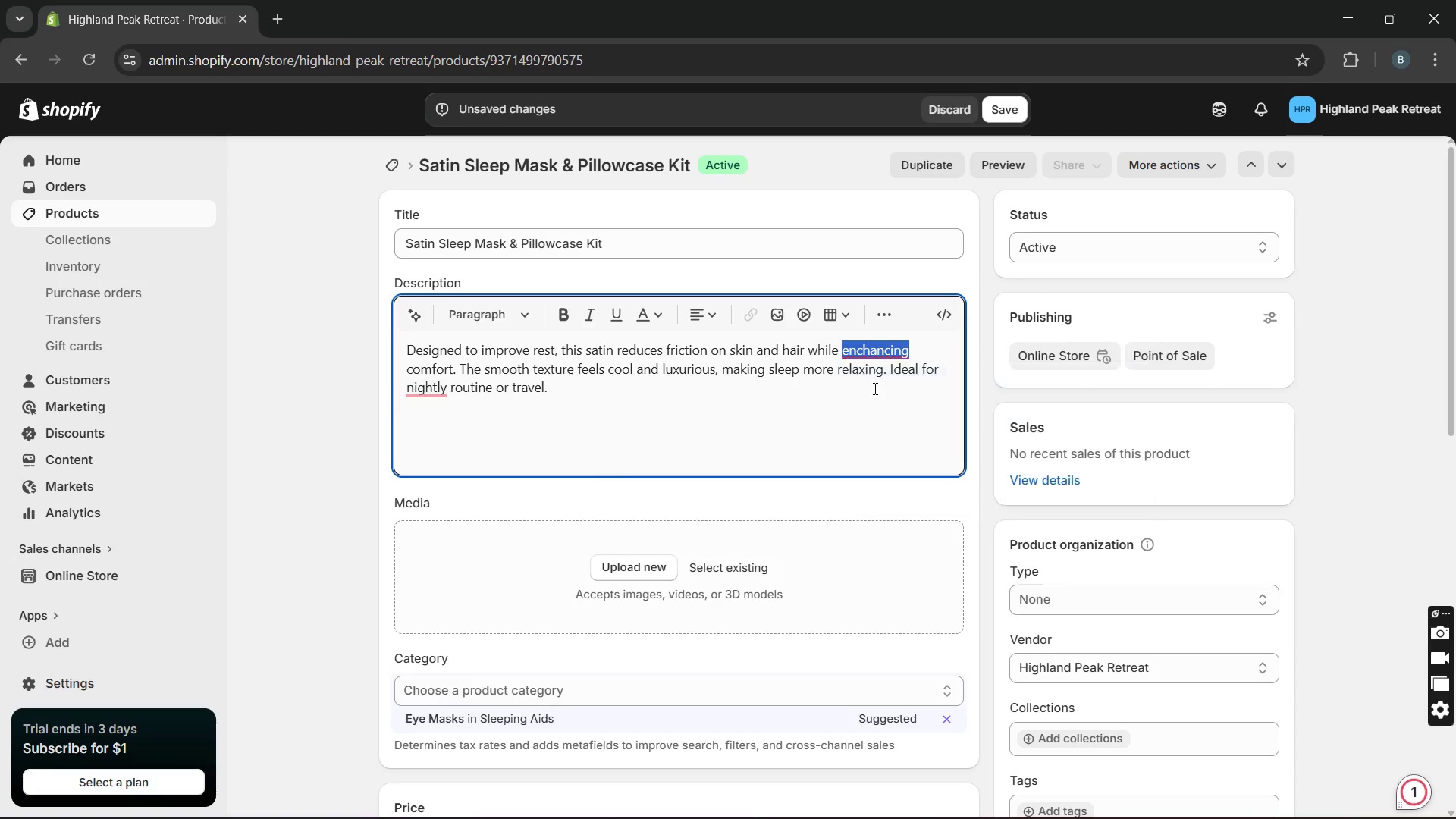 
key(Unknown)
 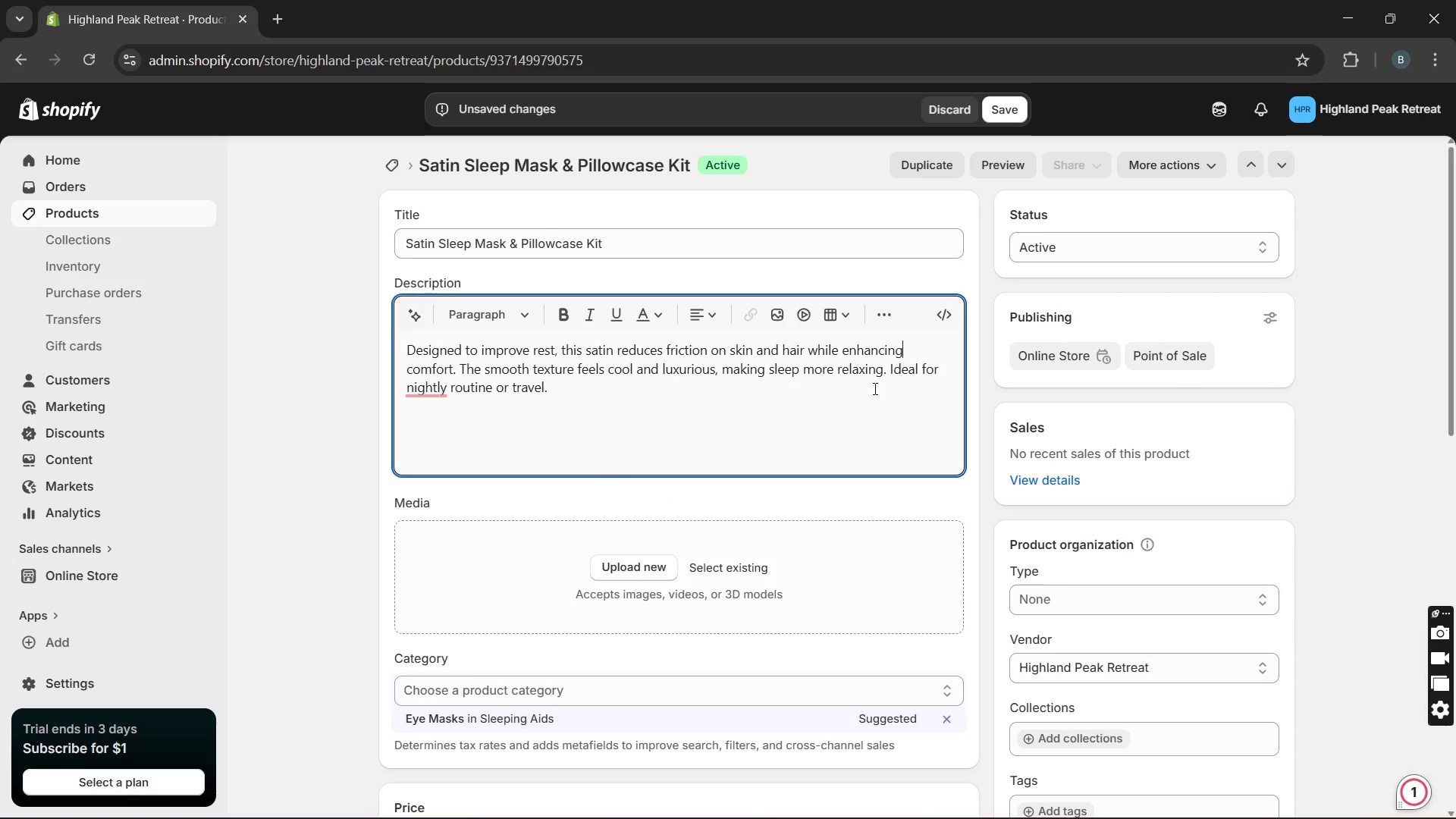 
key(Unknown)
 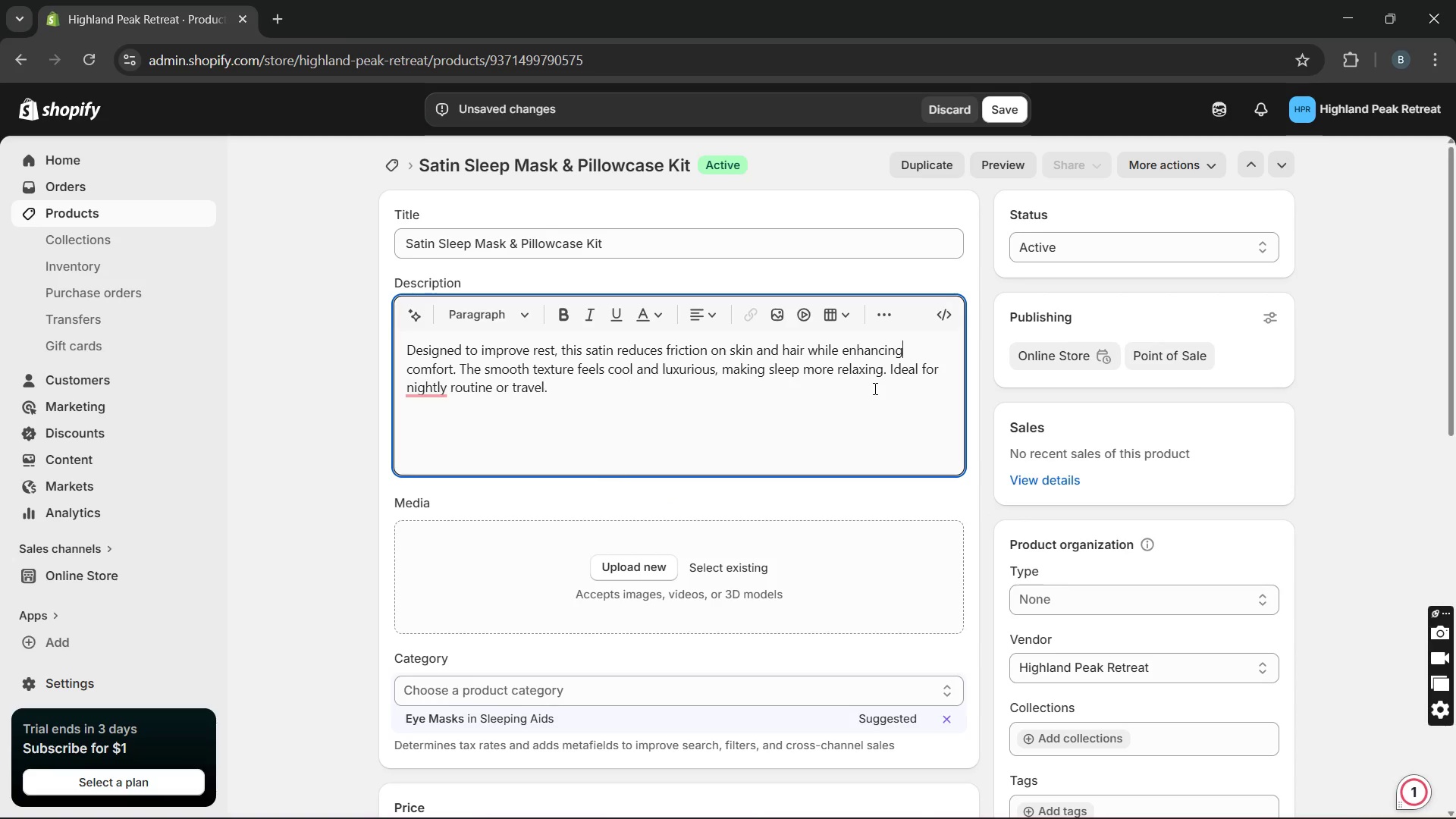 
key(Unknown)
 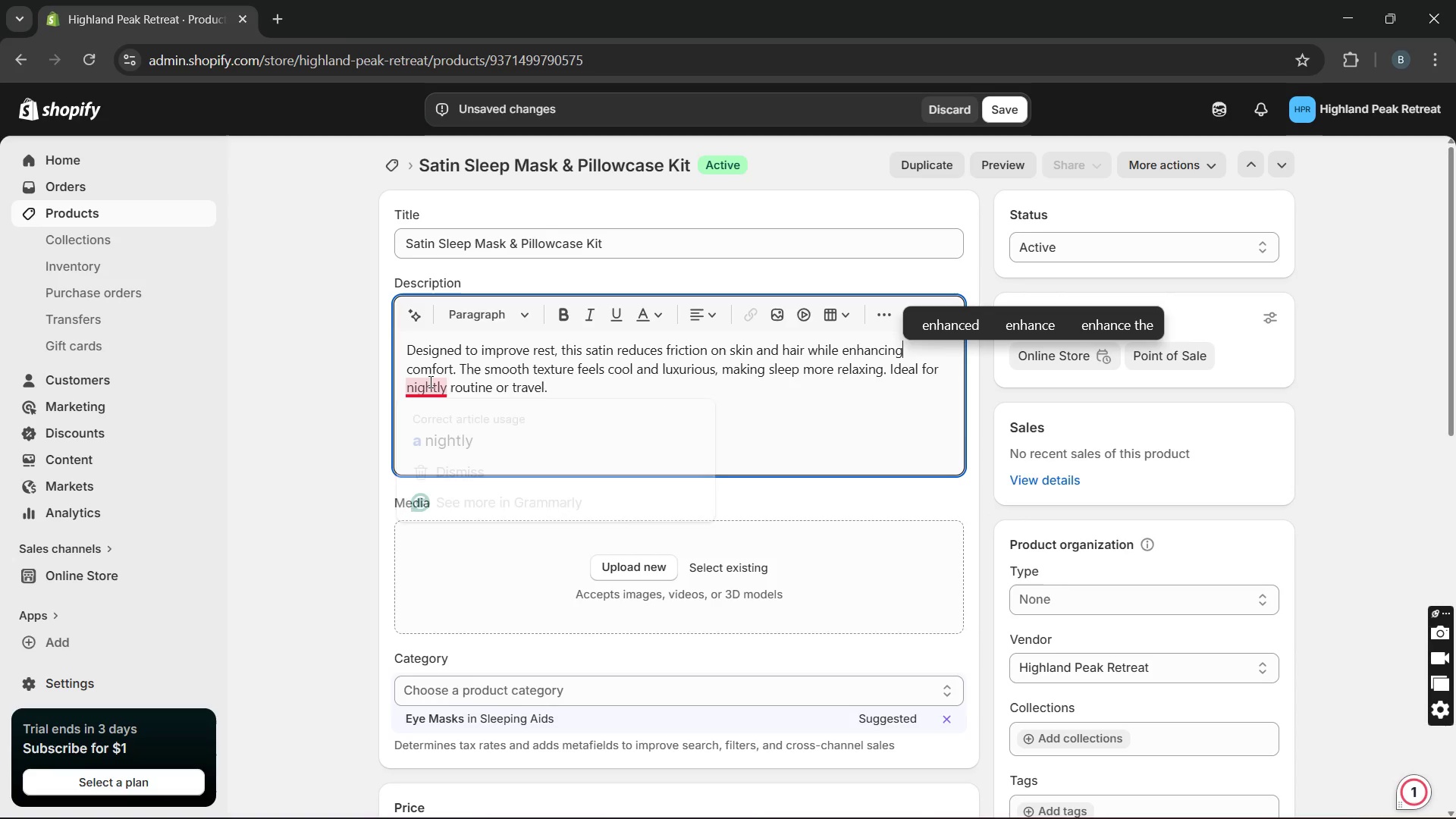 
left_click([430, 419])
 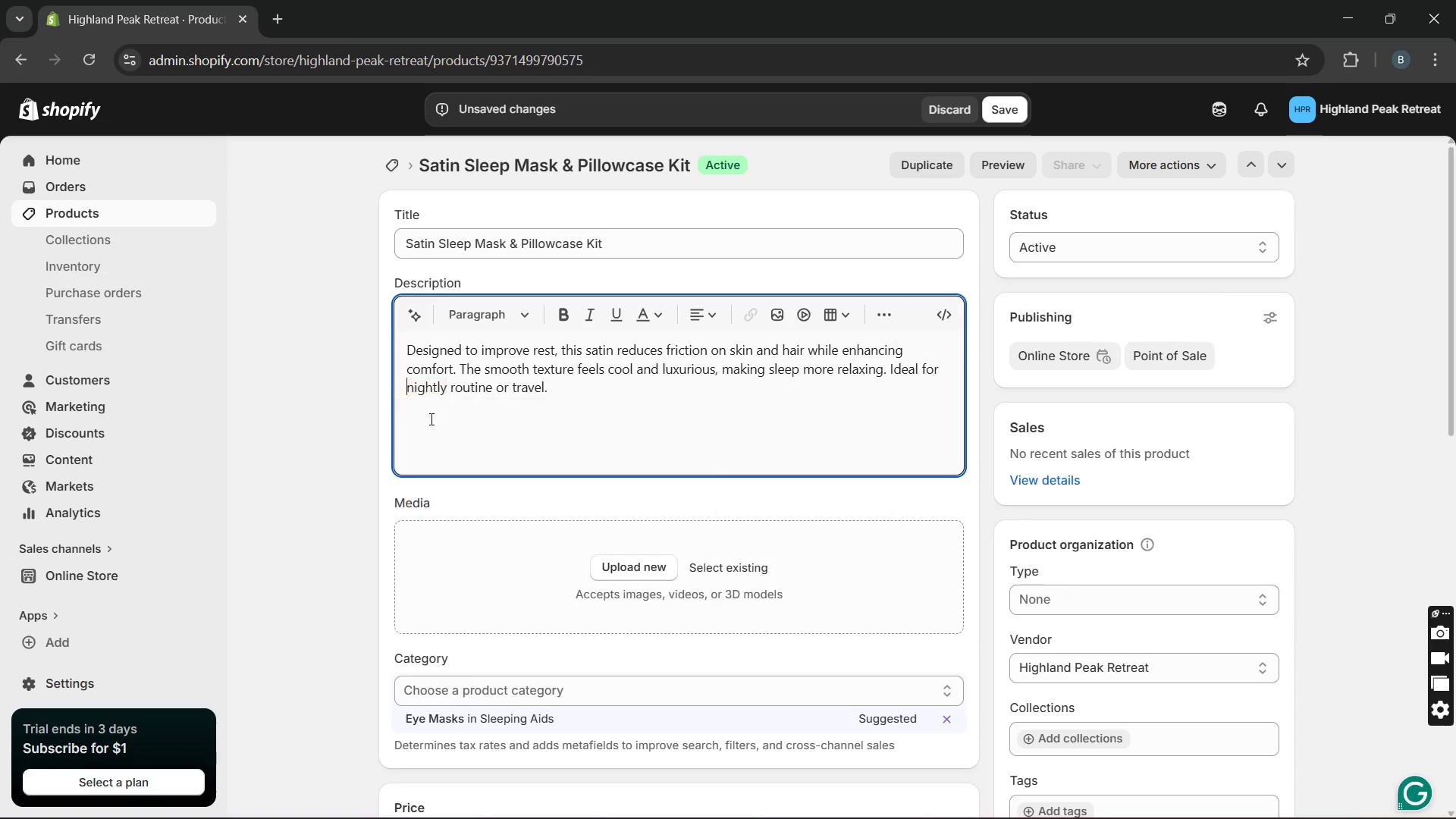 
key(Unknown)
 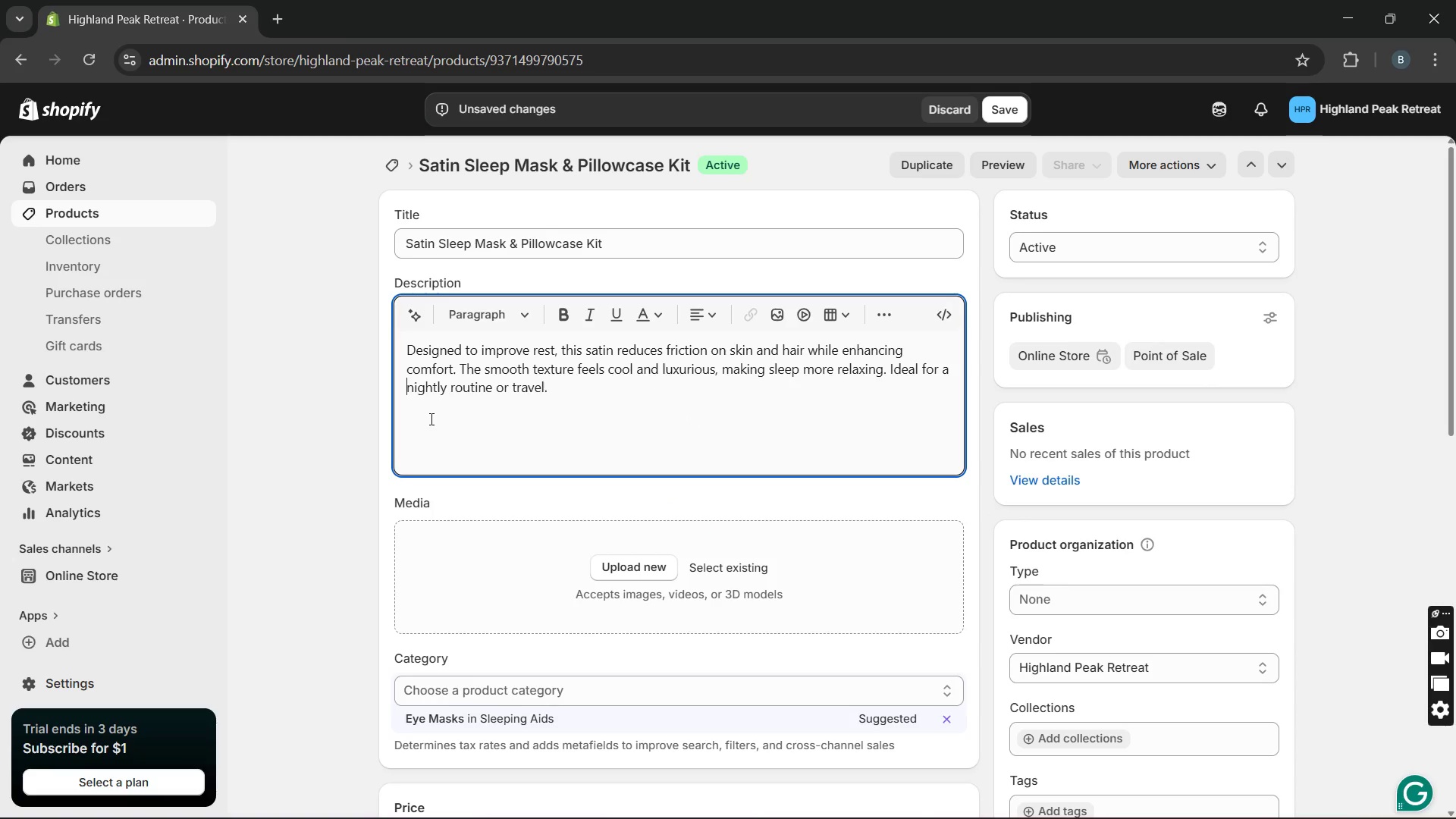 
key(Unknown)
 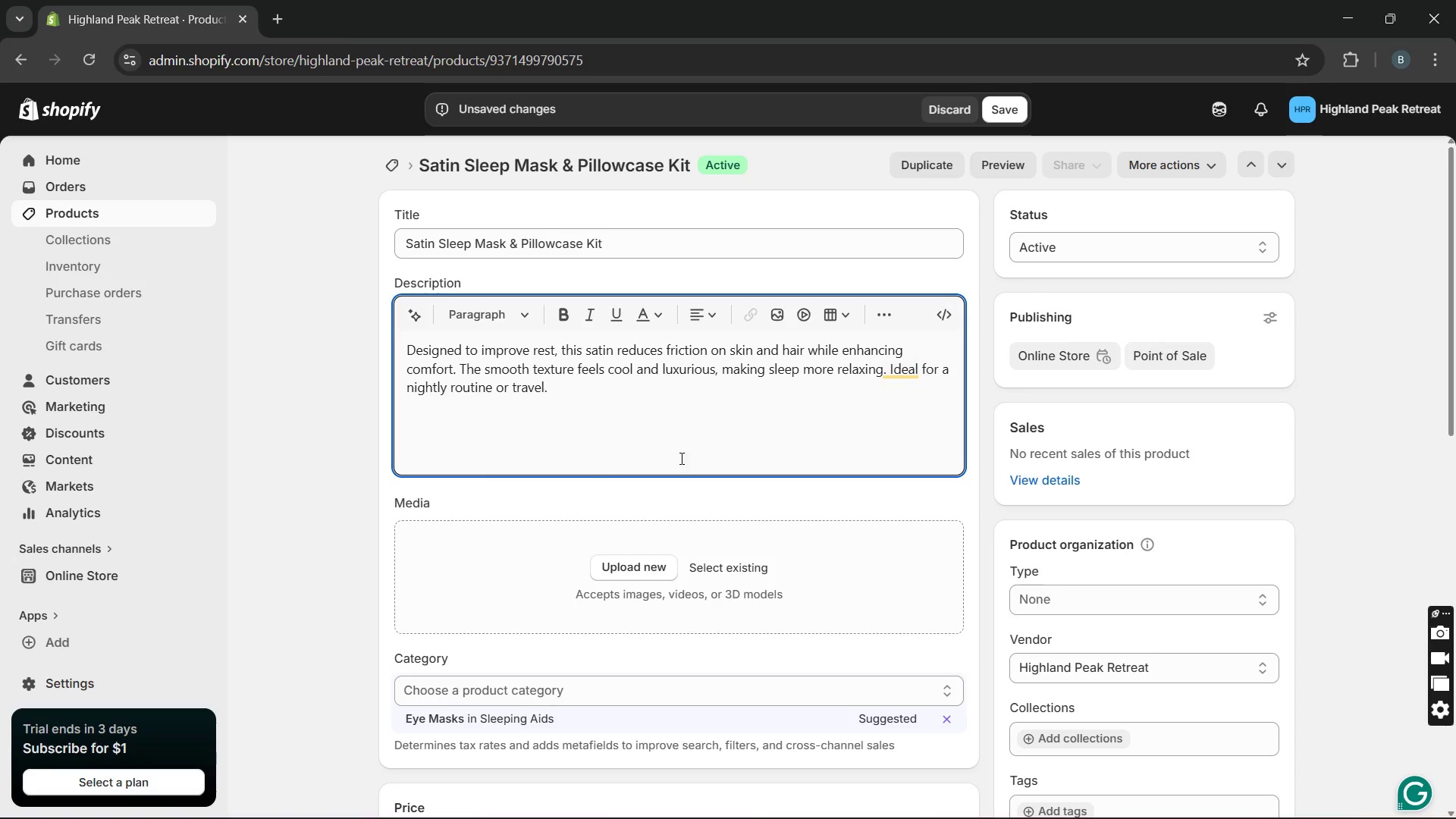 
wait(5.47)
 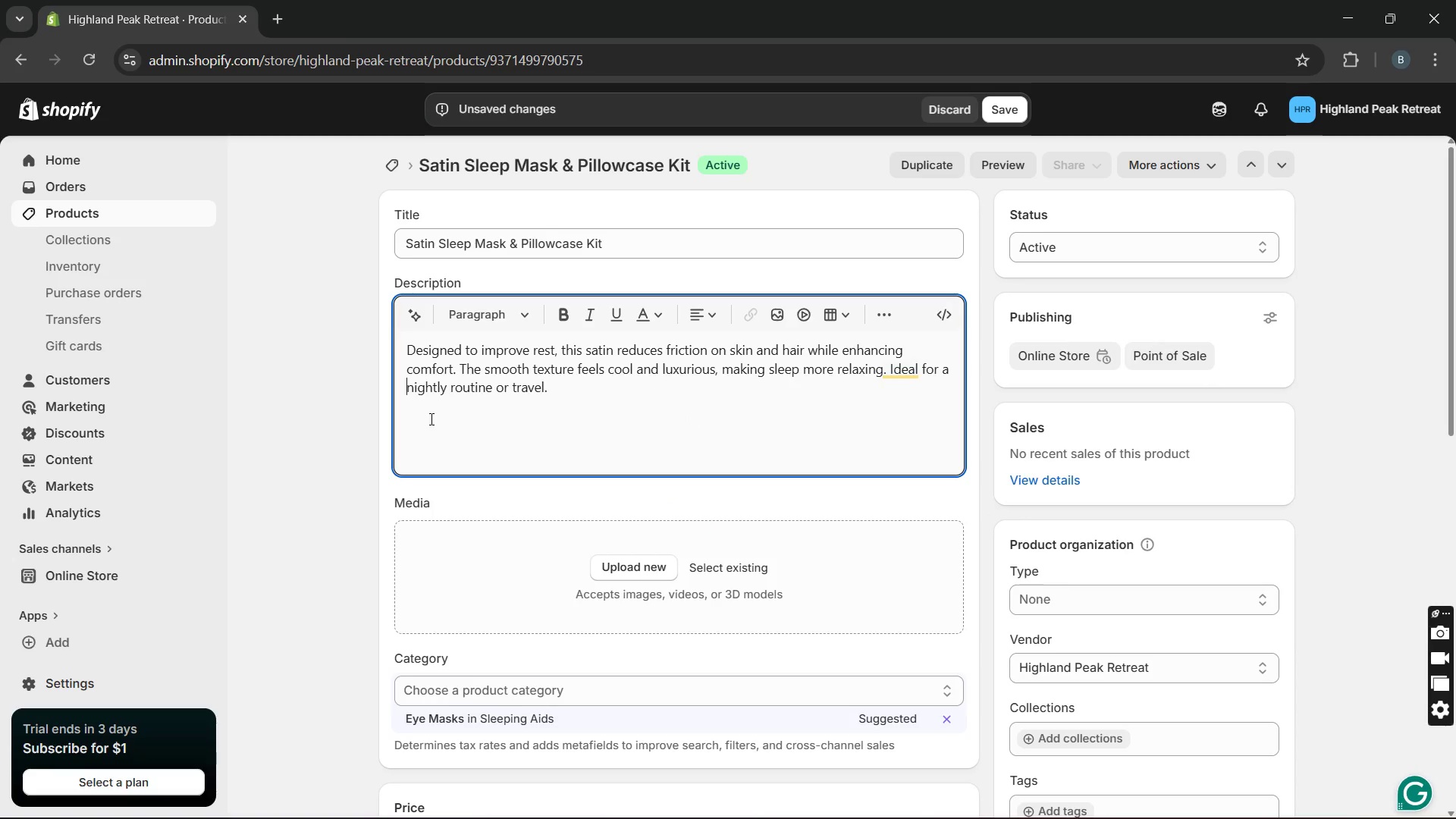 
mouse_move([868, 387])
 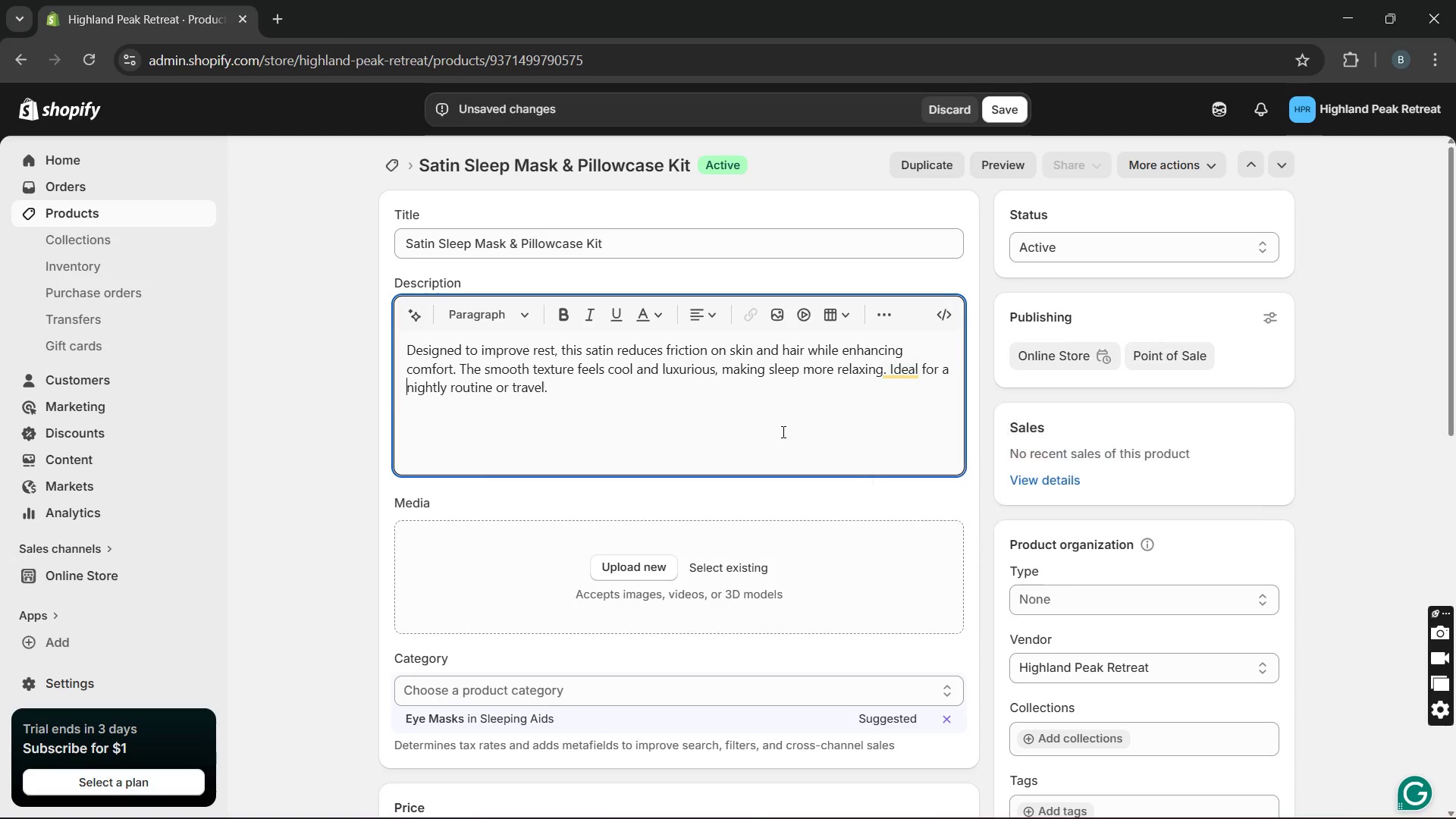 
left_click([782, 431])
 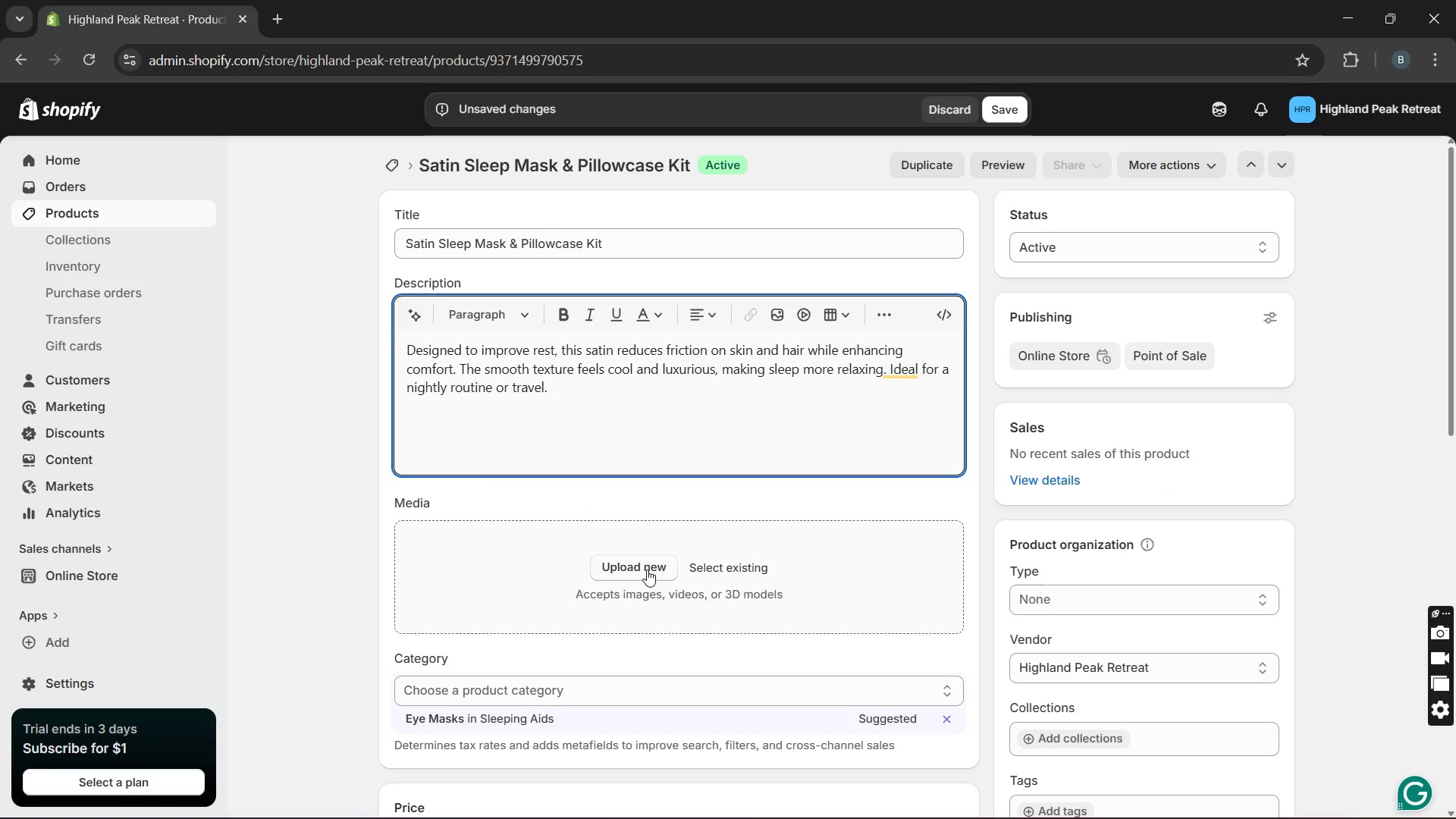 
left_click([647, 570])
 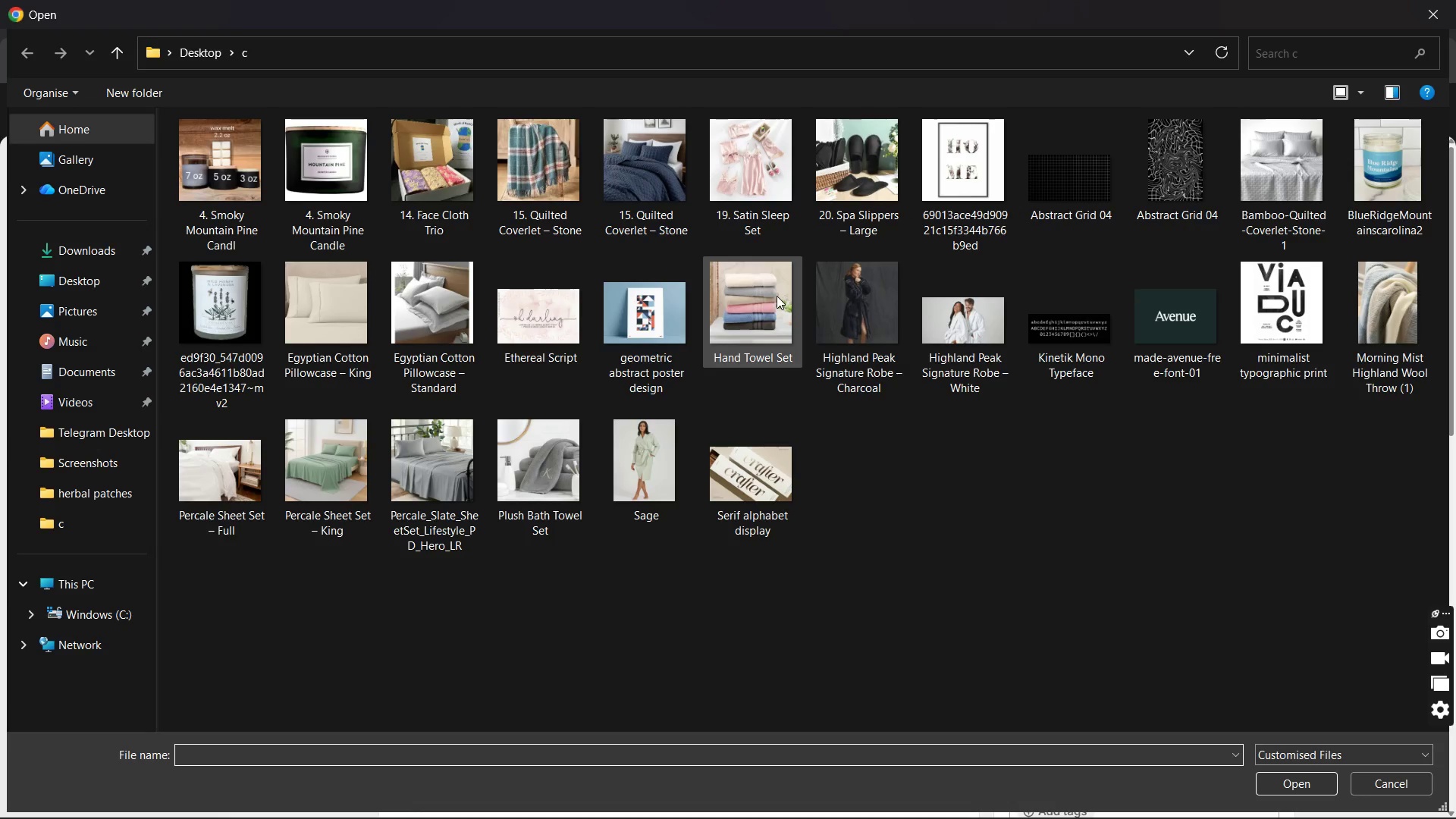 
wait(5.72)
 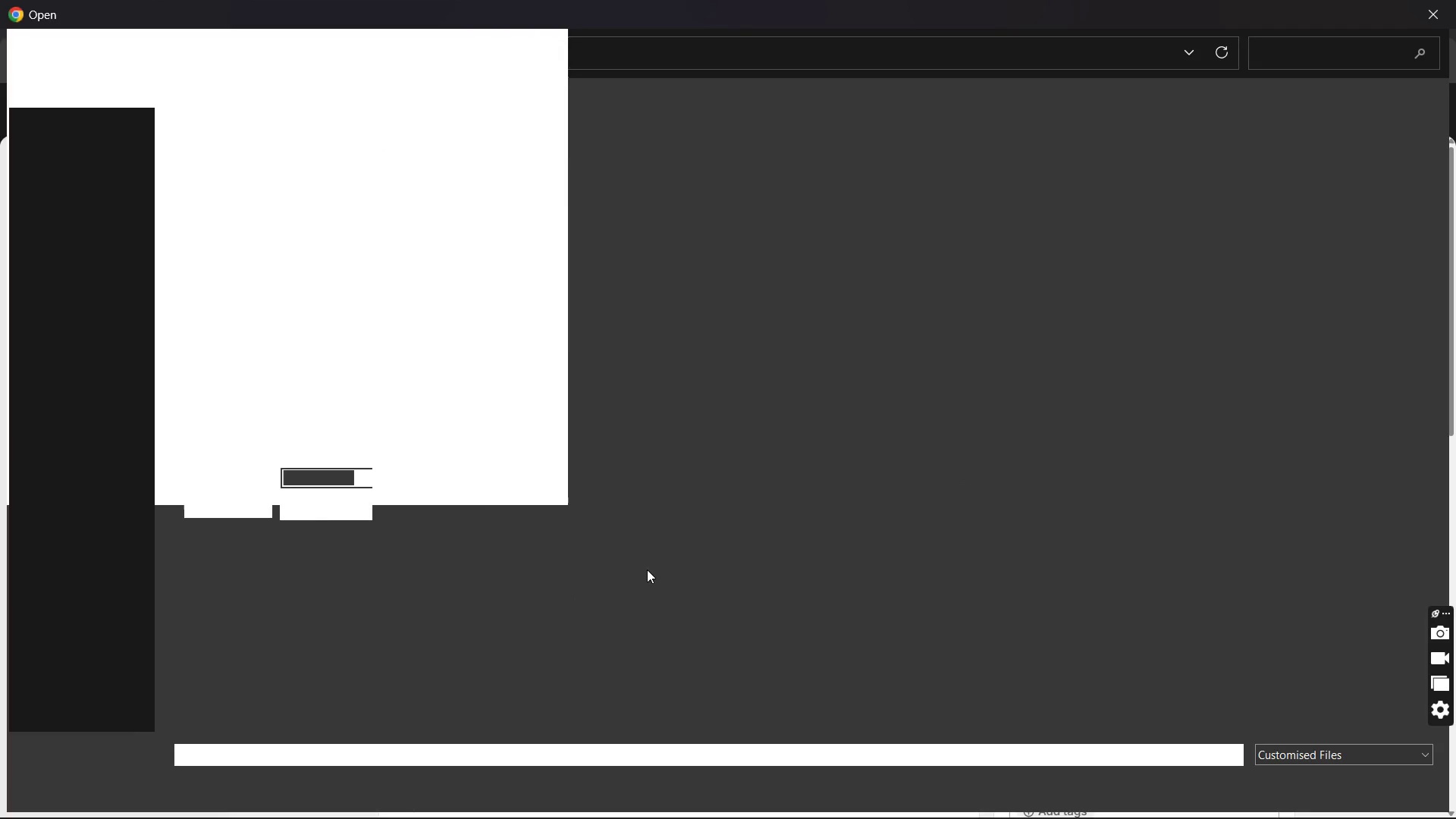 
double_click([757, 155])
 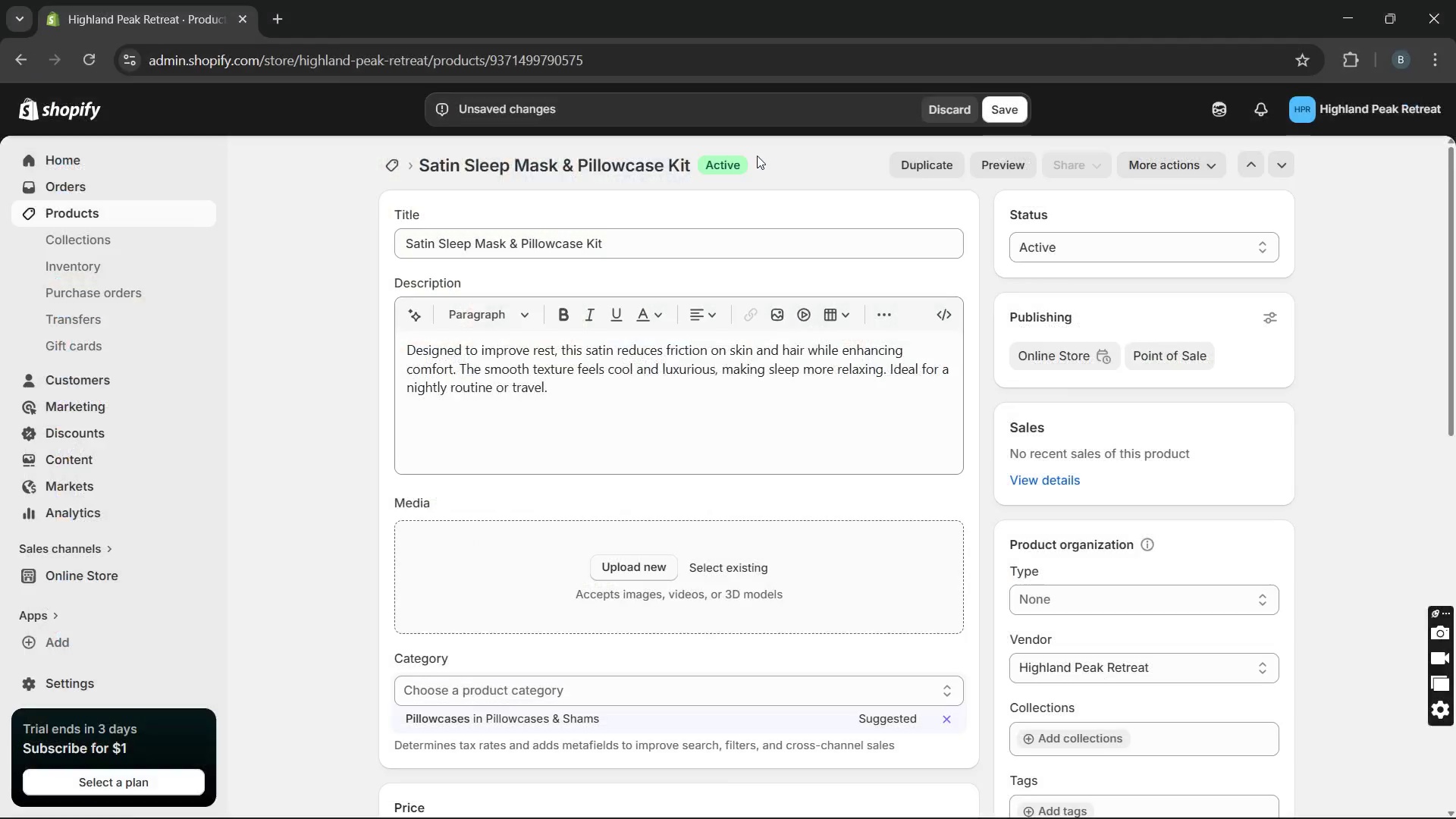 
triple_click([757, 155])
 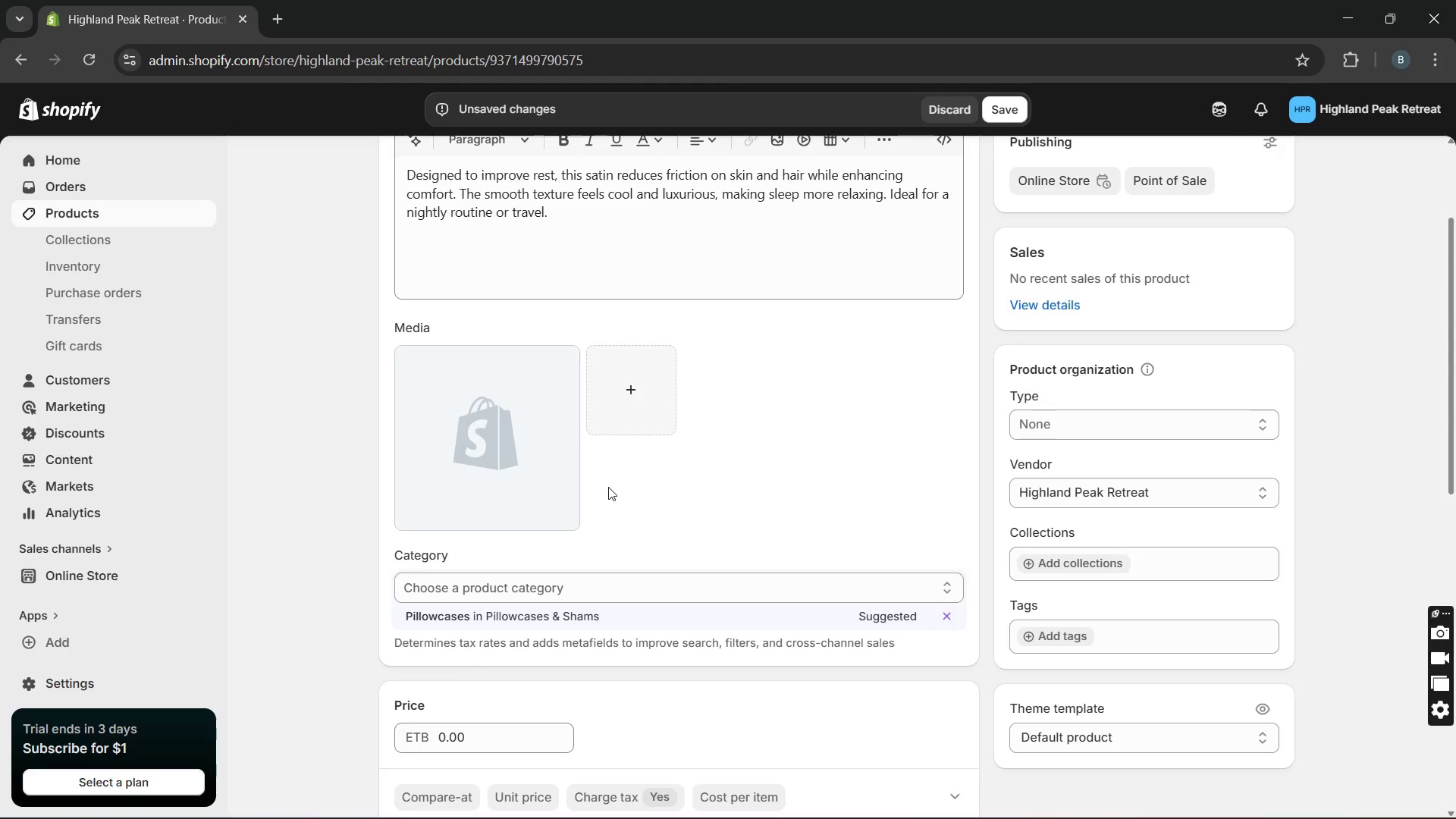 
wait(7.69)
 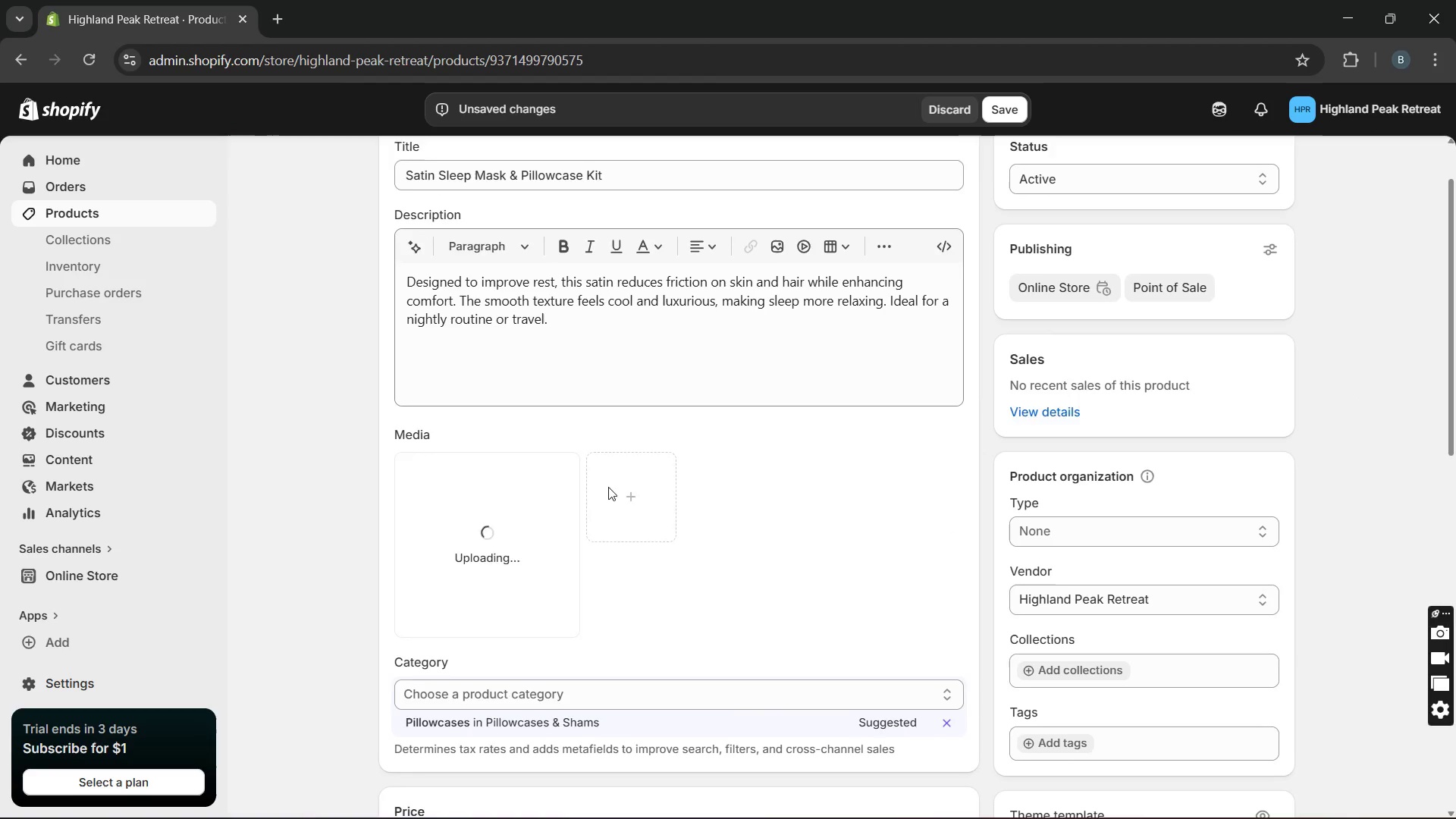 
left_click([519, 478])
 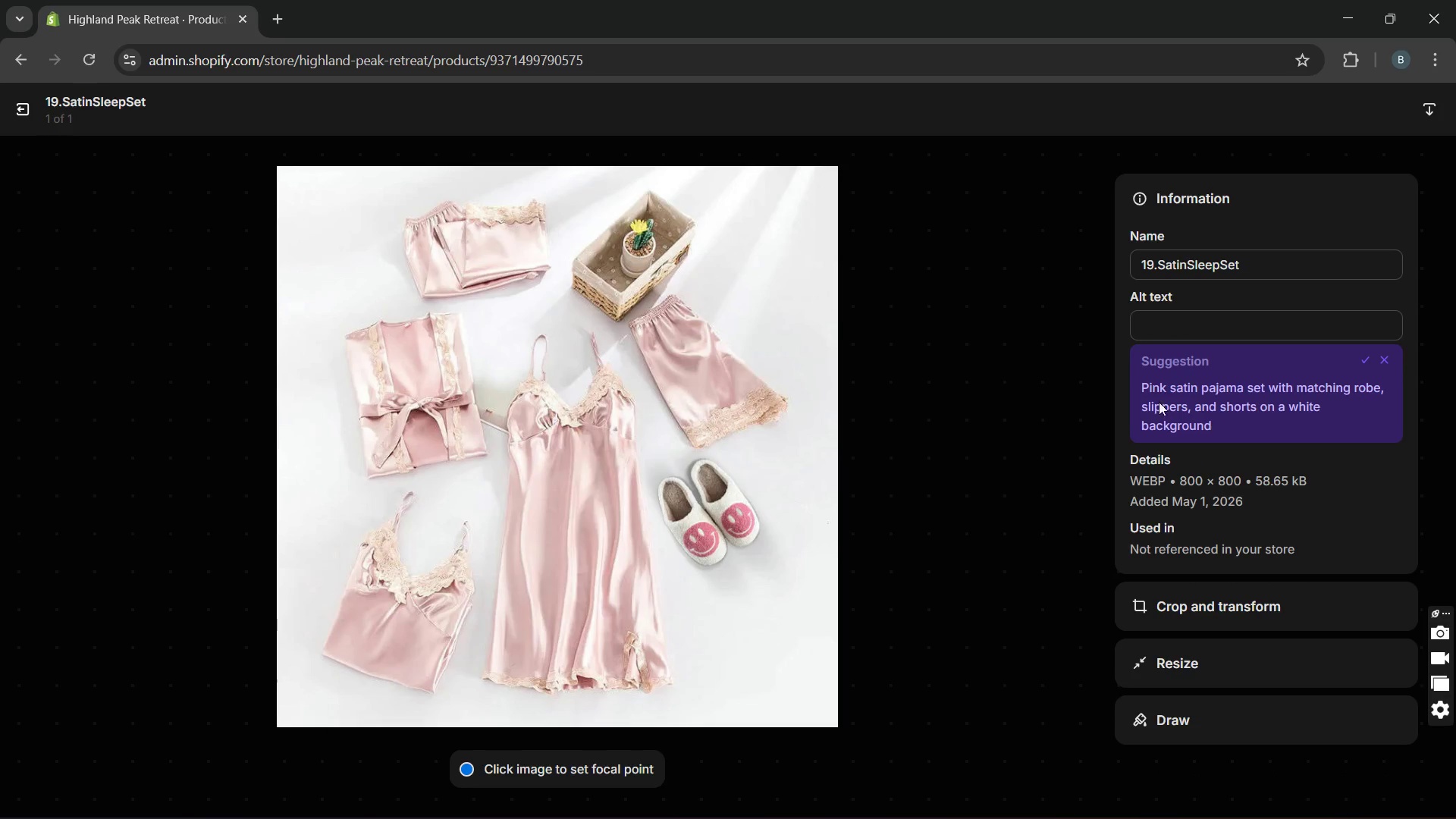 
wait(9.78)
 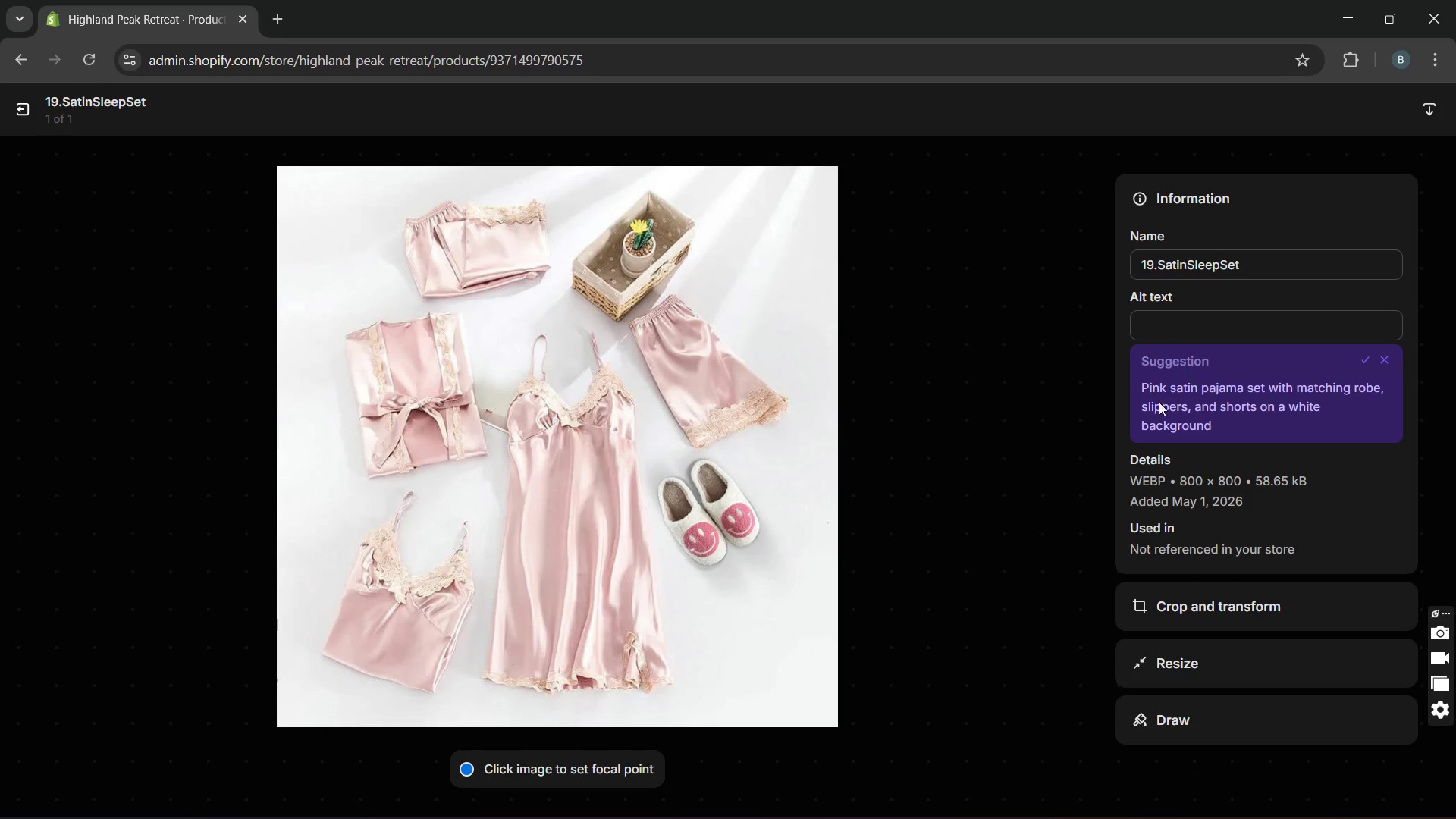 
left_click([1357, 359])
 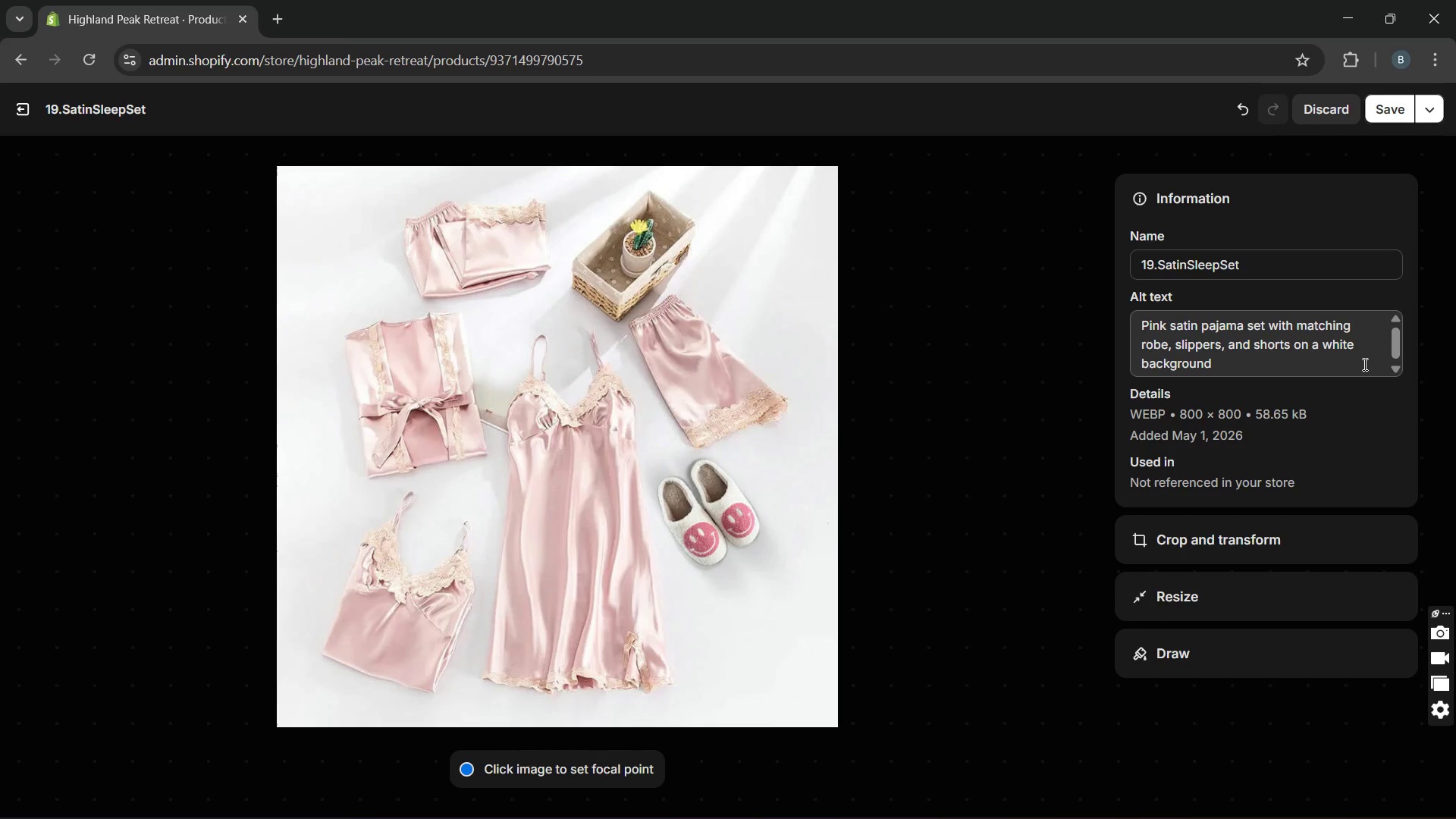 
wait(13.84)
 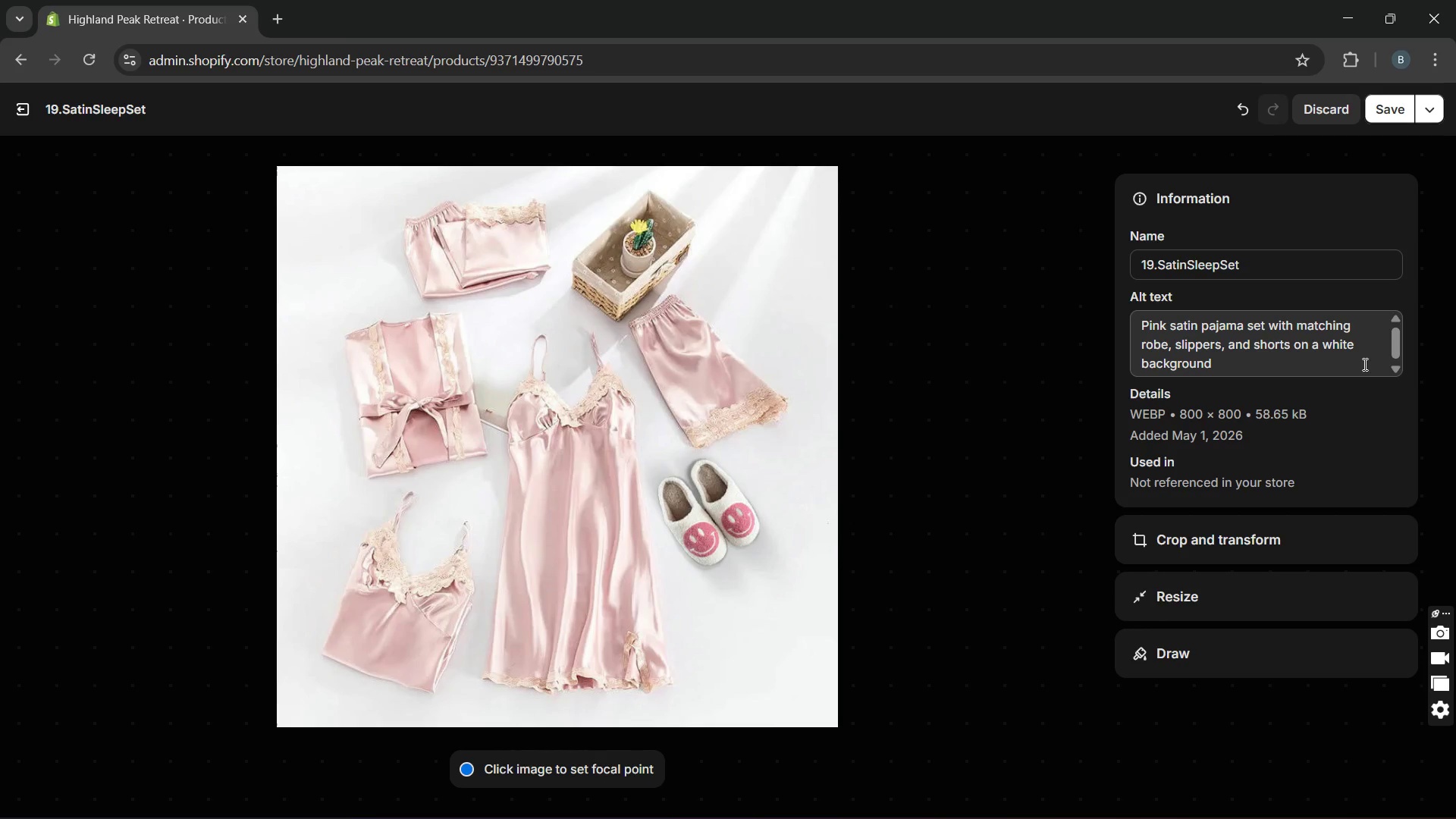 
left_click([1385, 99])
 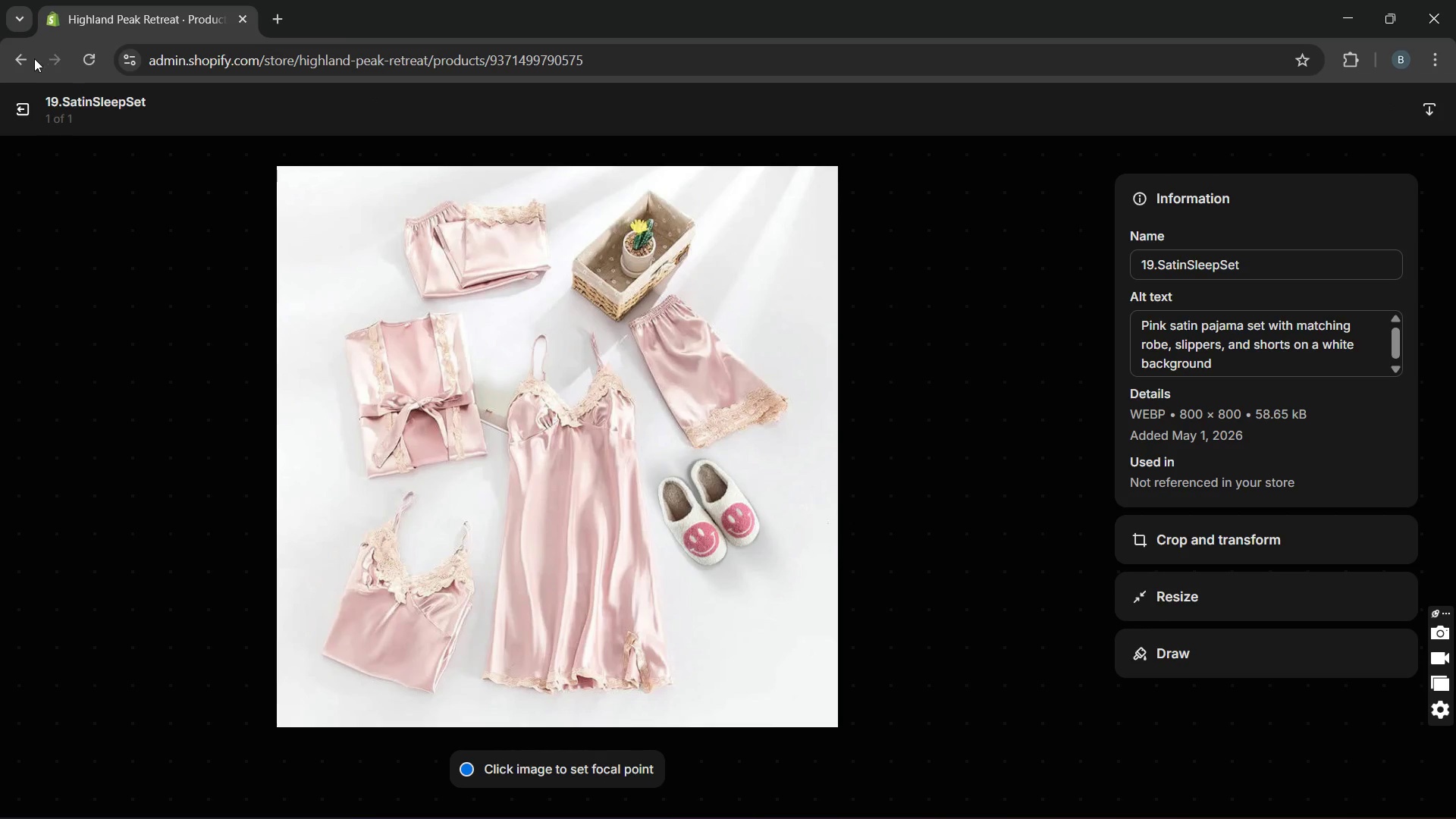 
left_click([21, 104])
 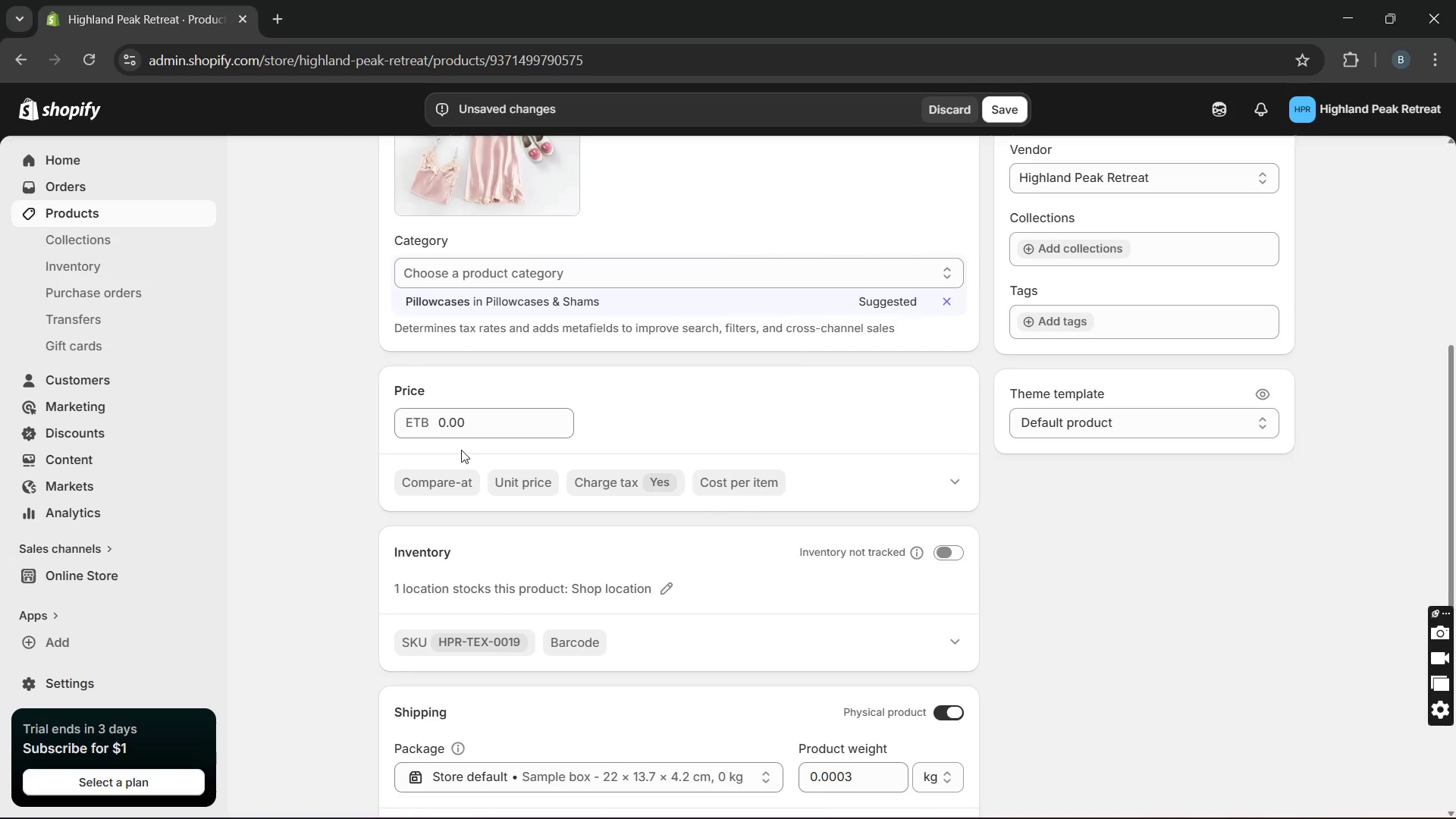 
wait(8.11)
 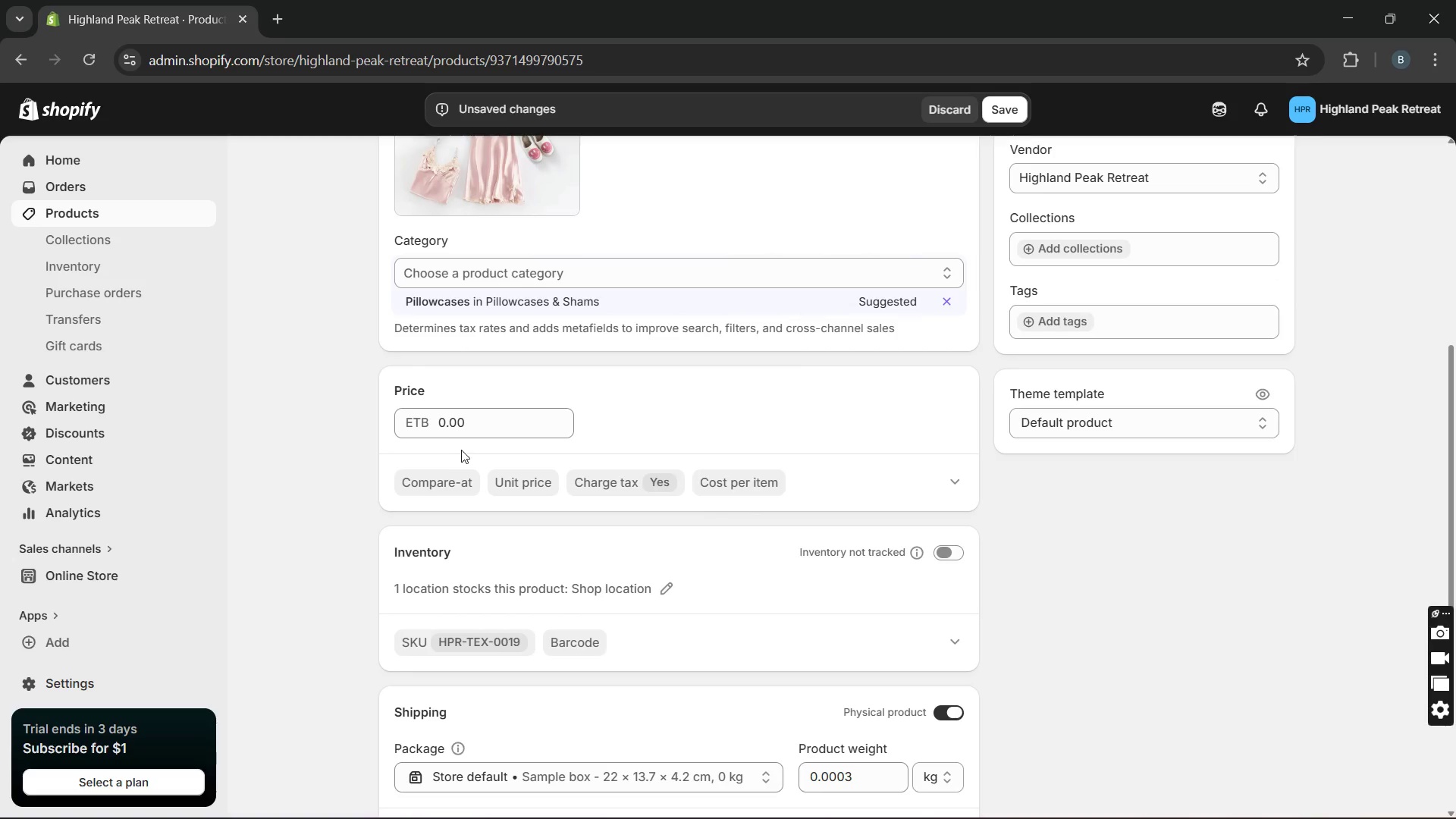 
left_click([953, 469])
 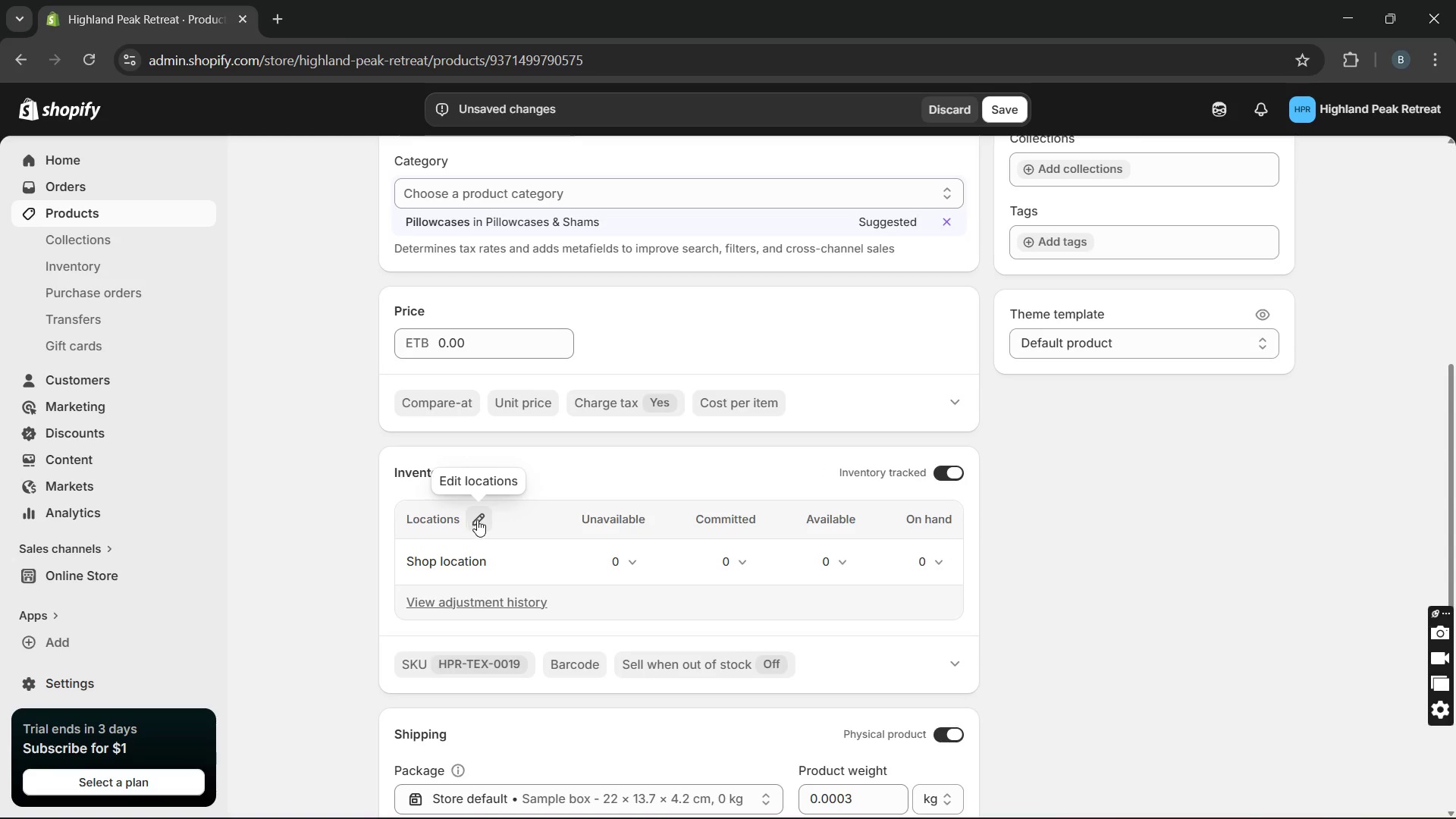 
left_click([478, 519])
 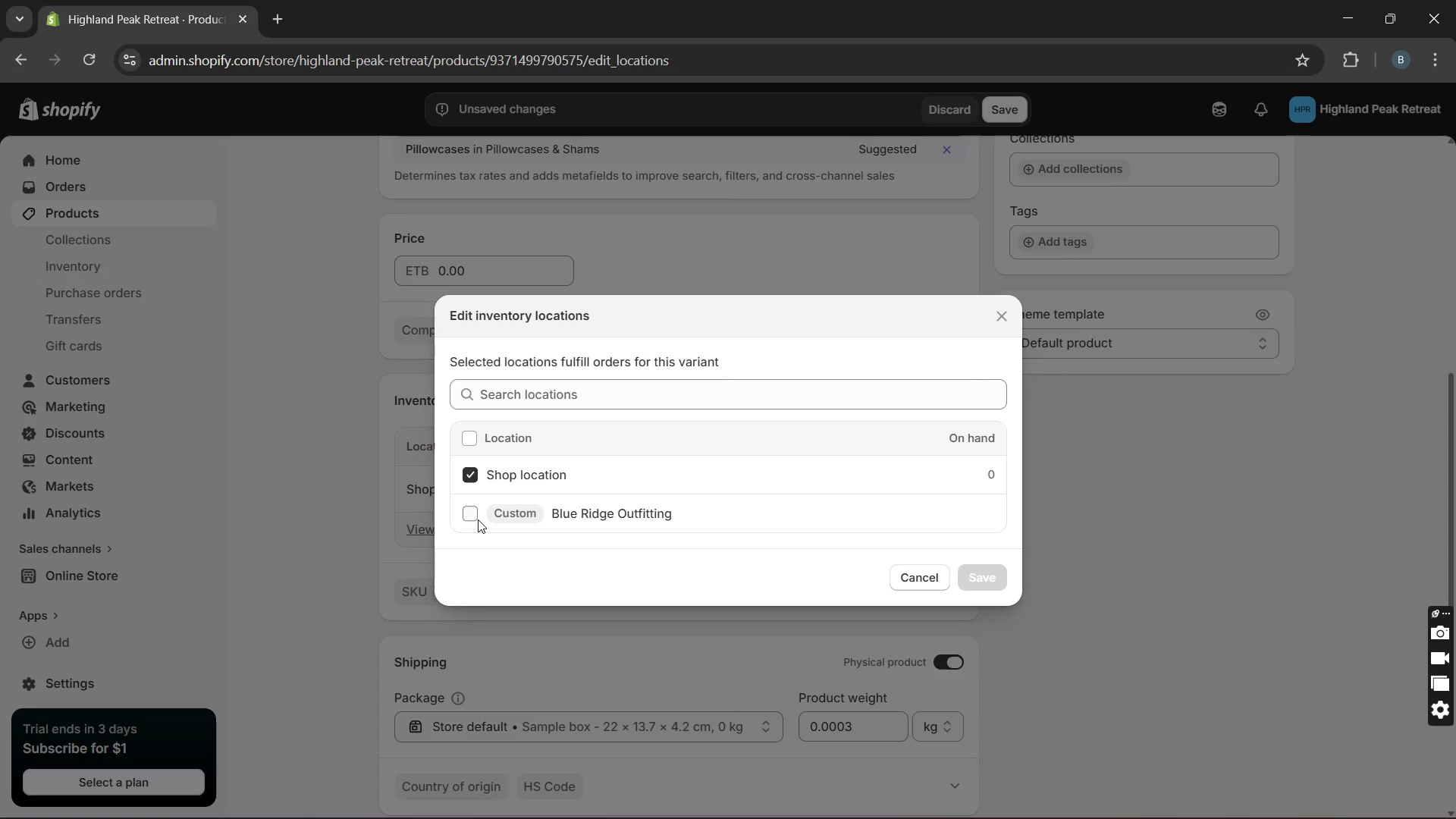 
wait(5.28)
 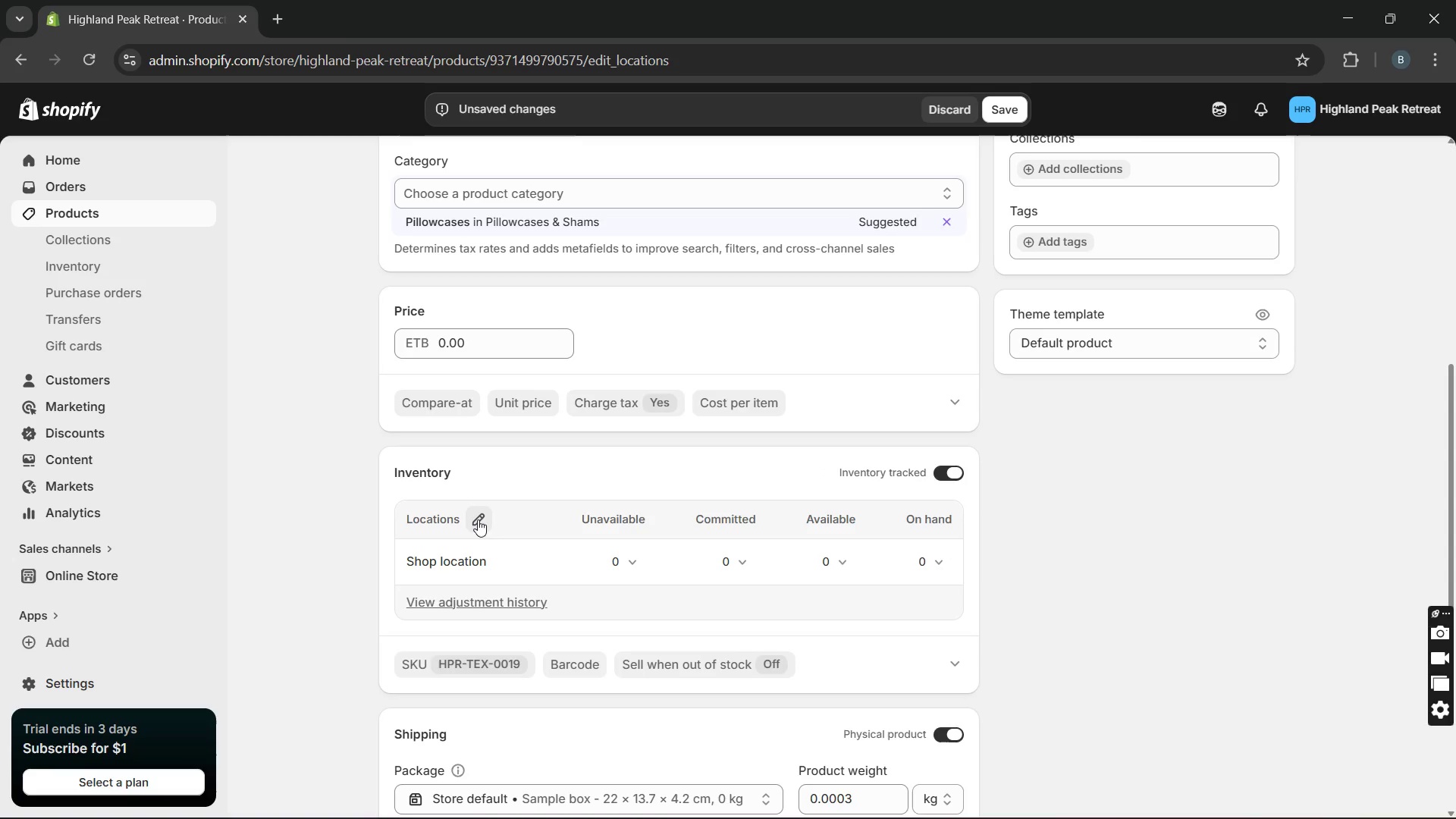 
left_click([470, 507])
 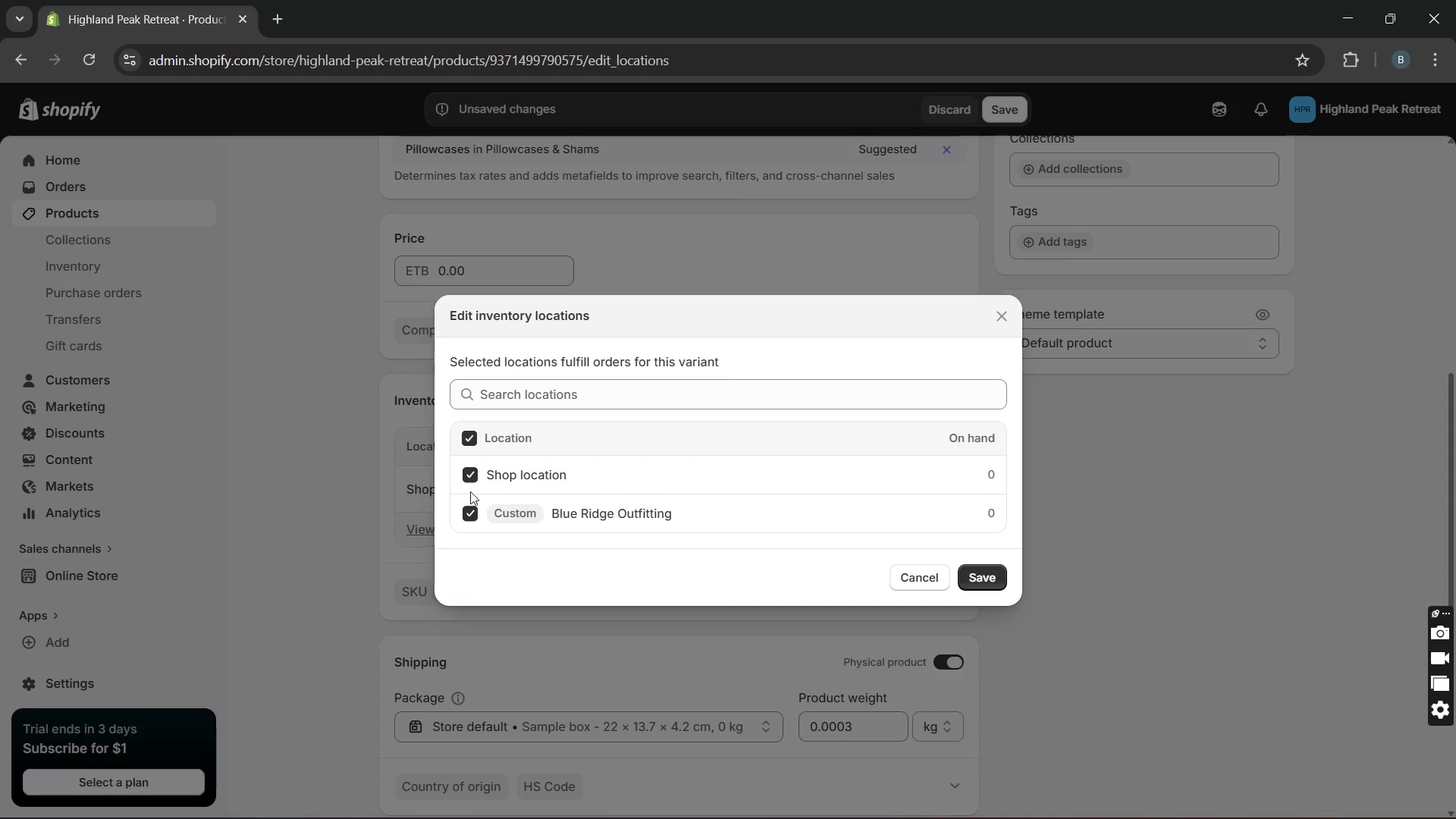 
left_click([470, 477])
 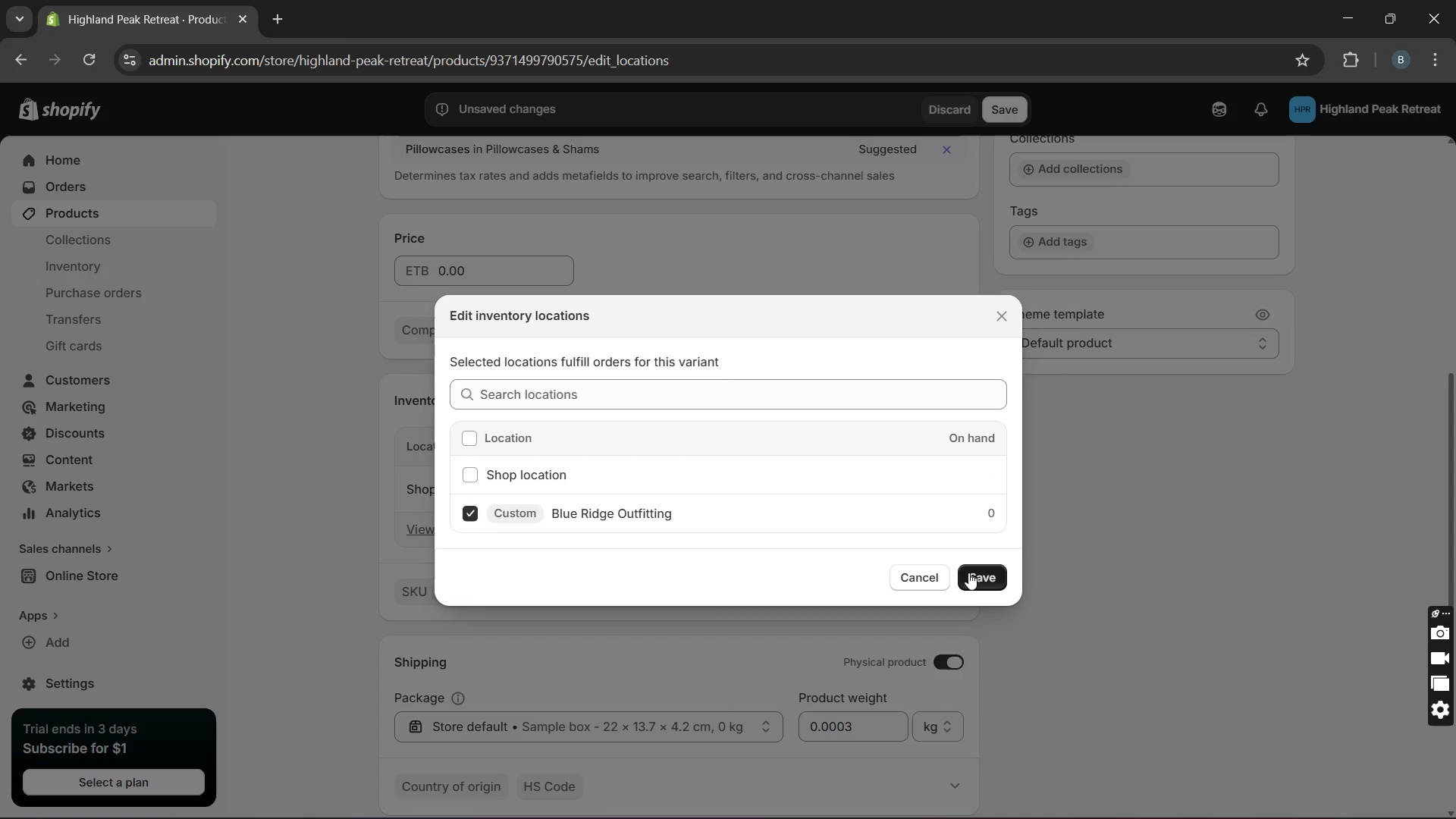 
left_click([968, 573])
 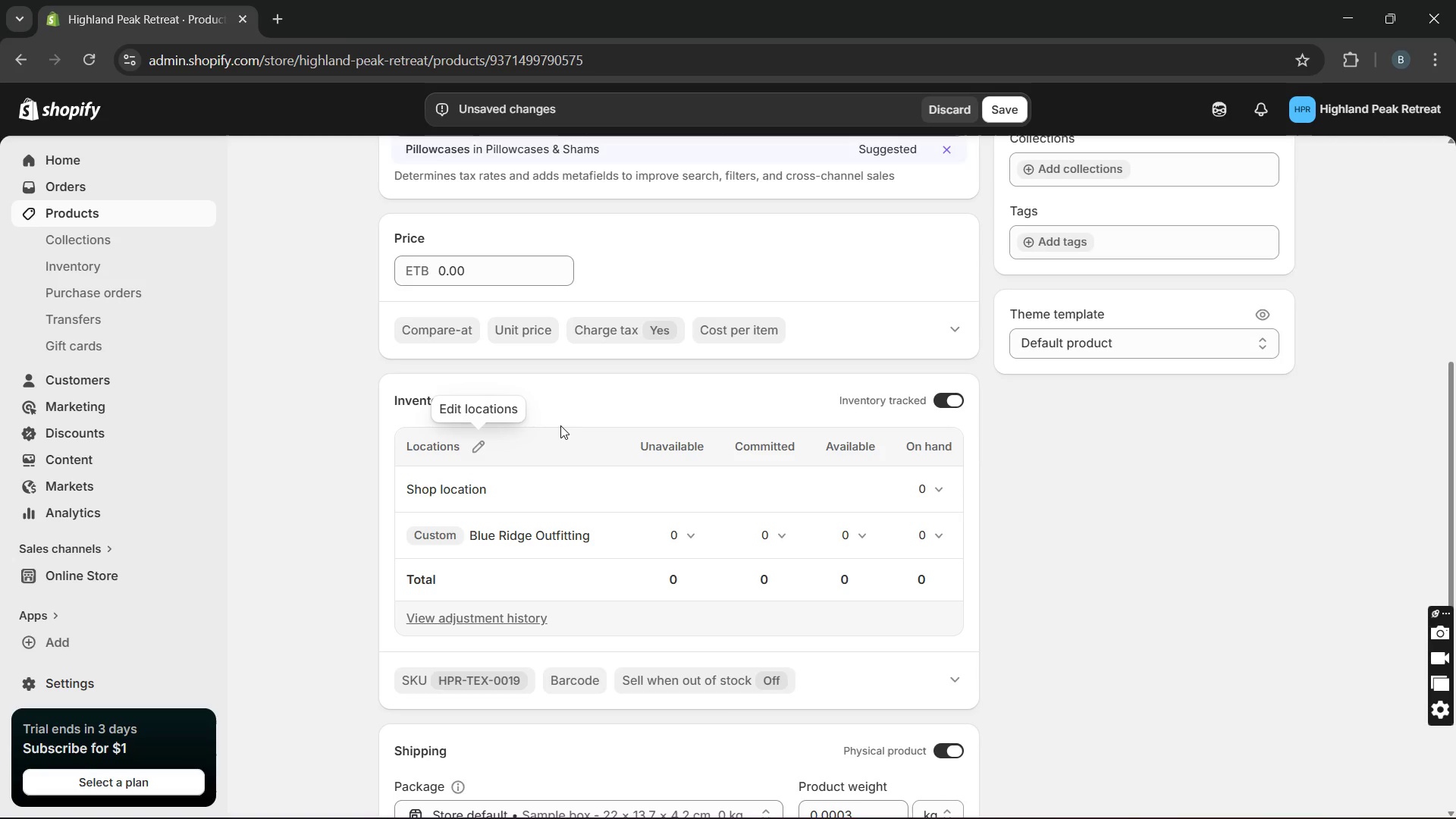 
wait(13.98)
 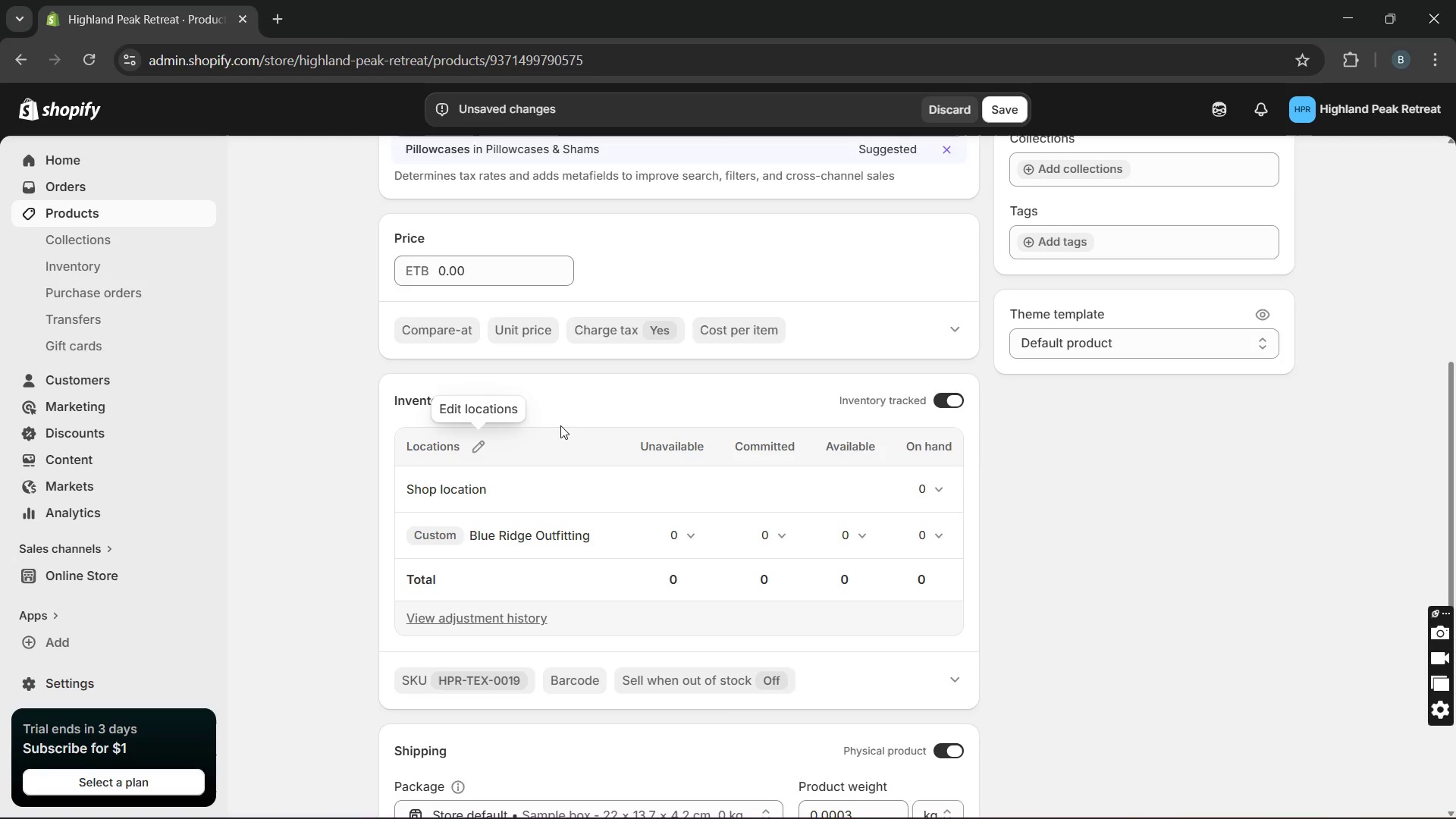 
double_click([846, 580])
 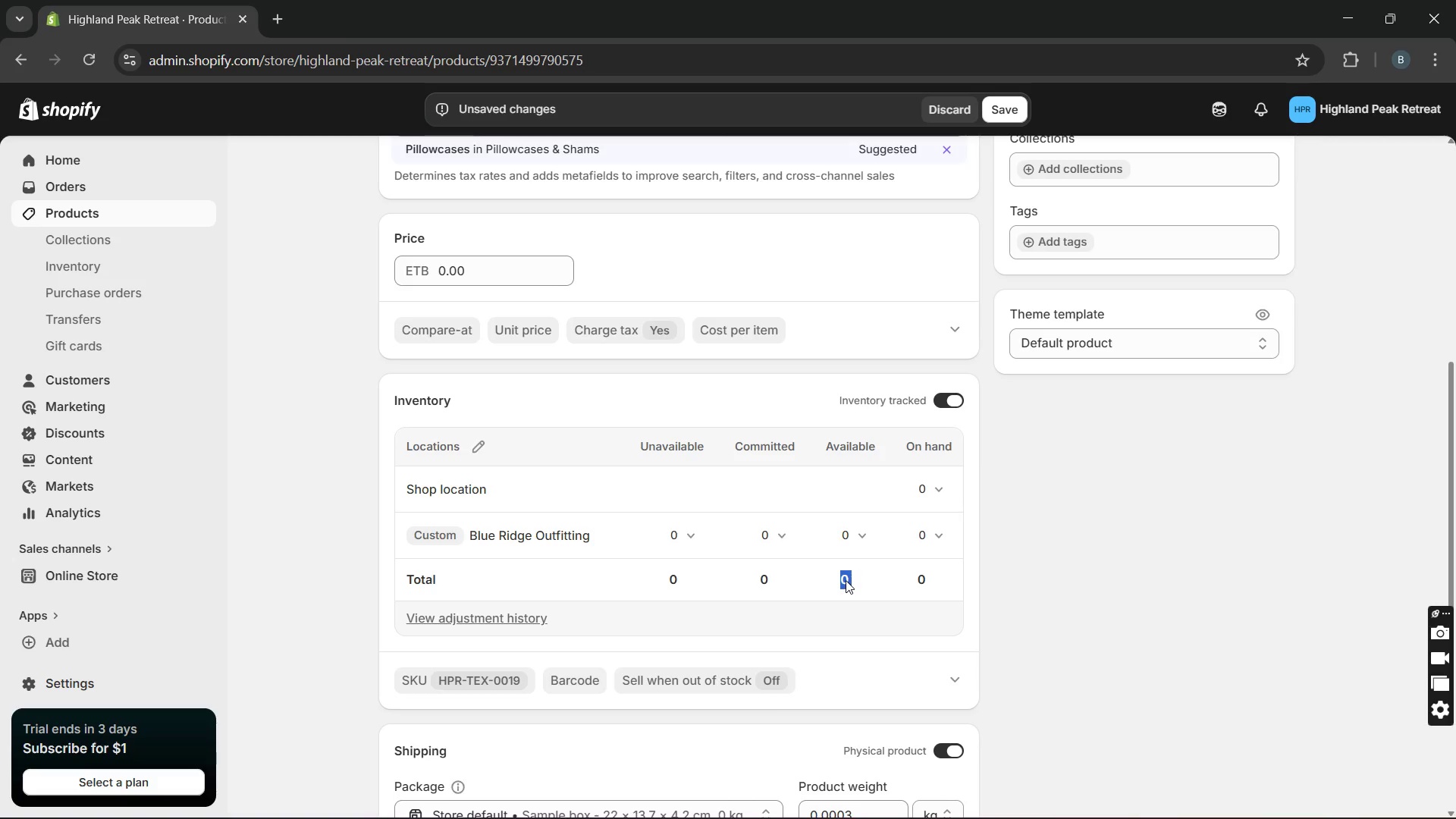 
triple_click([846, 580])
 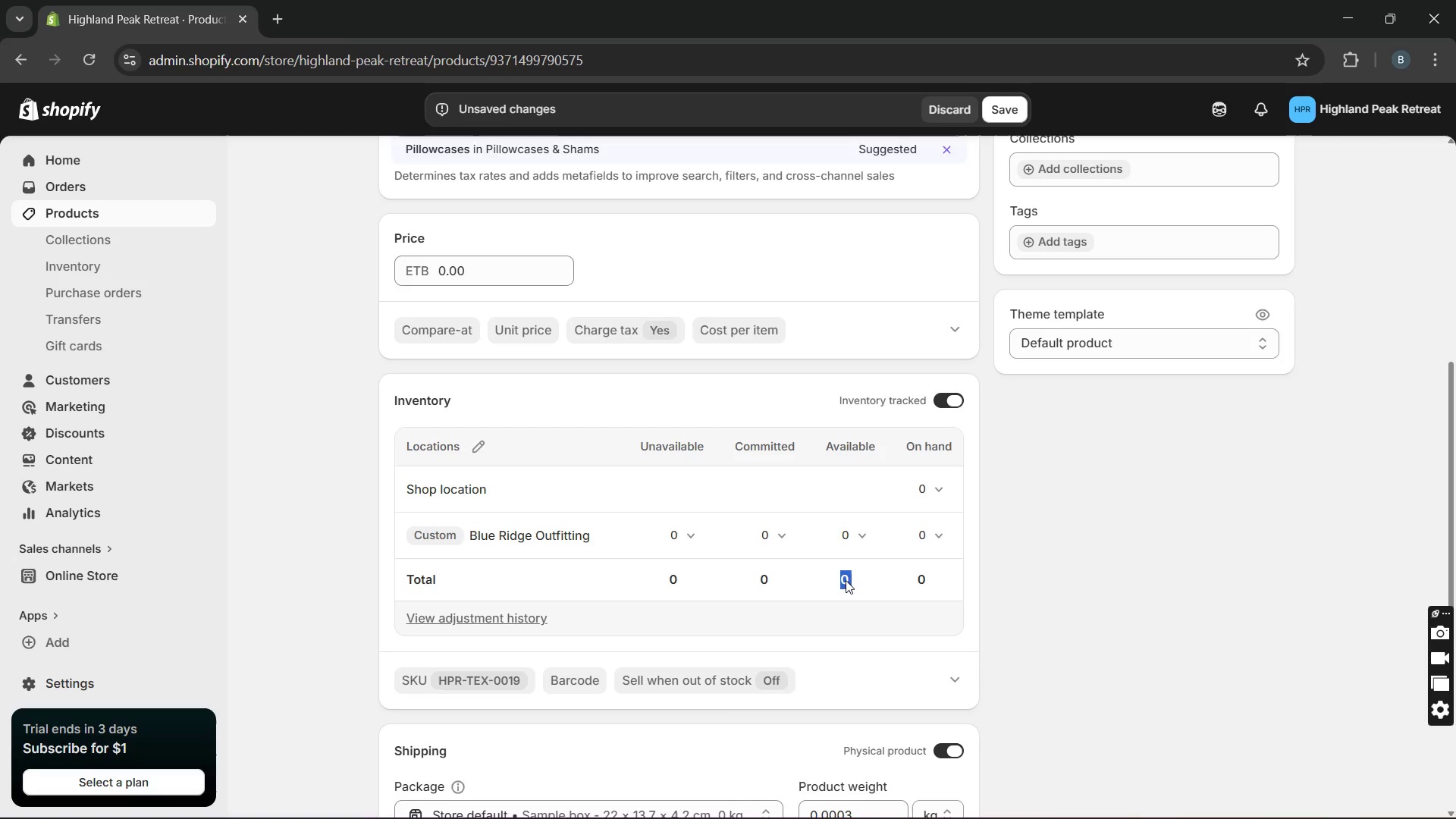 
type(11)
 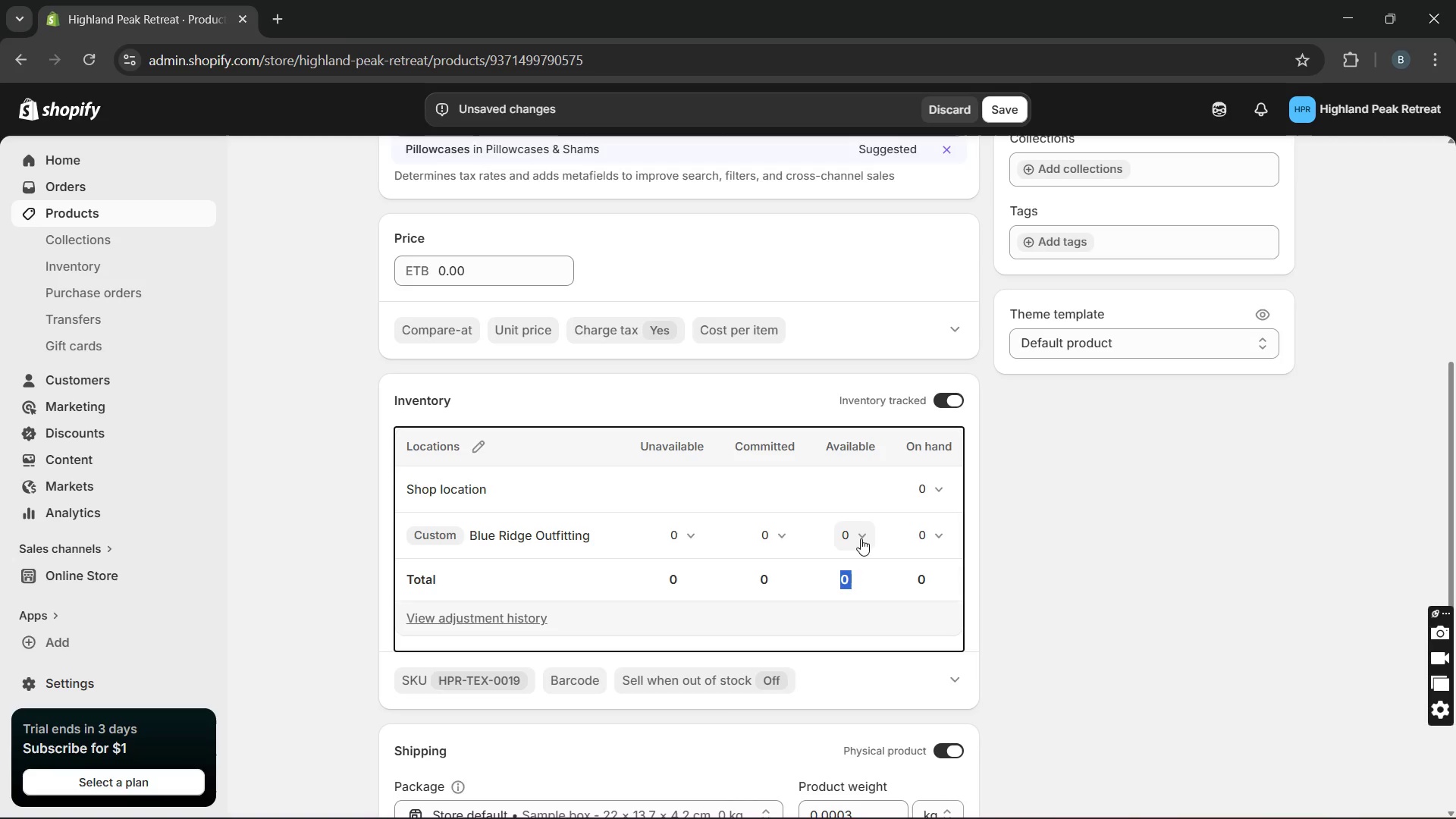 
left_click([861, 538])
 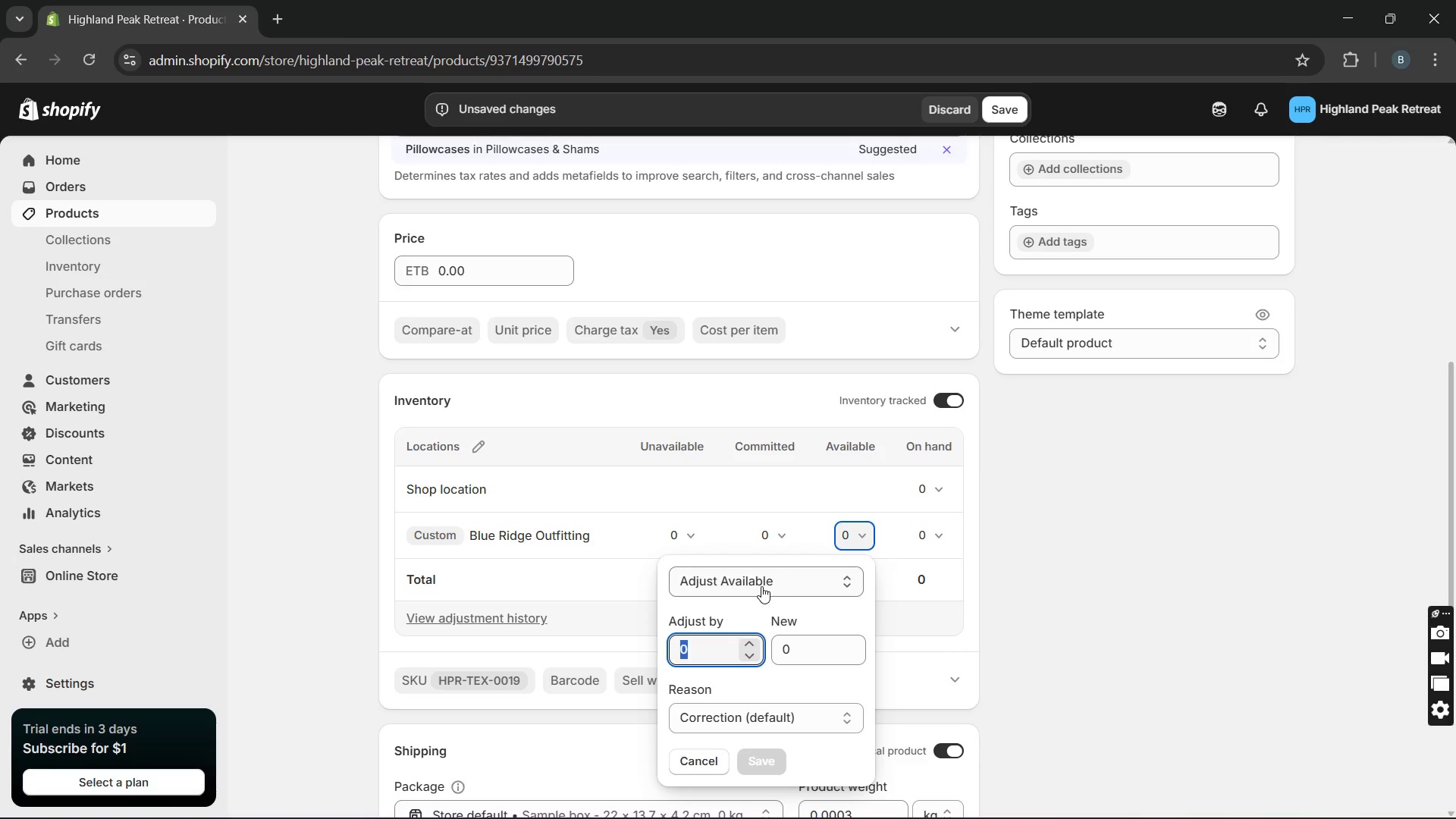 
type(11)
 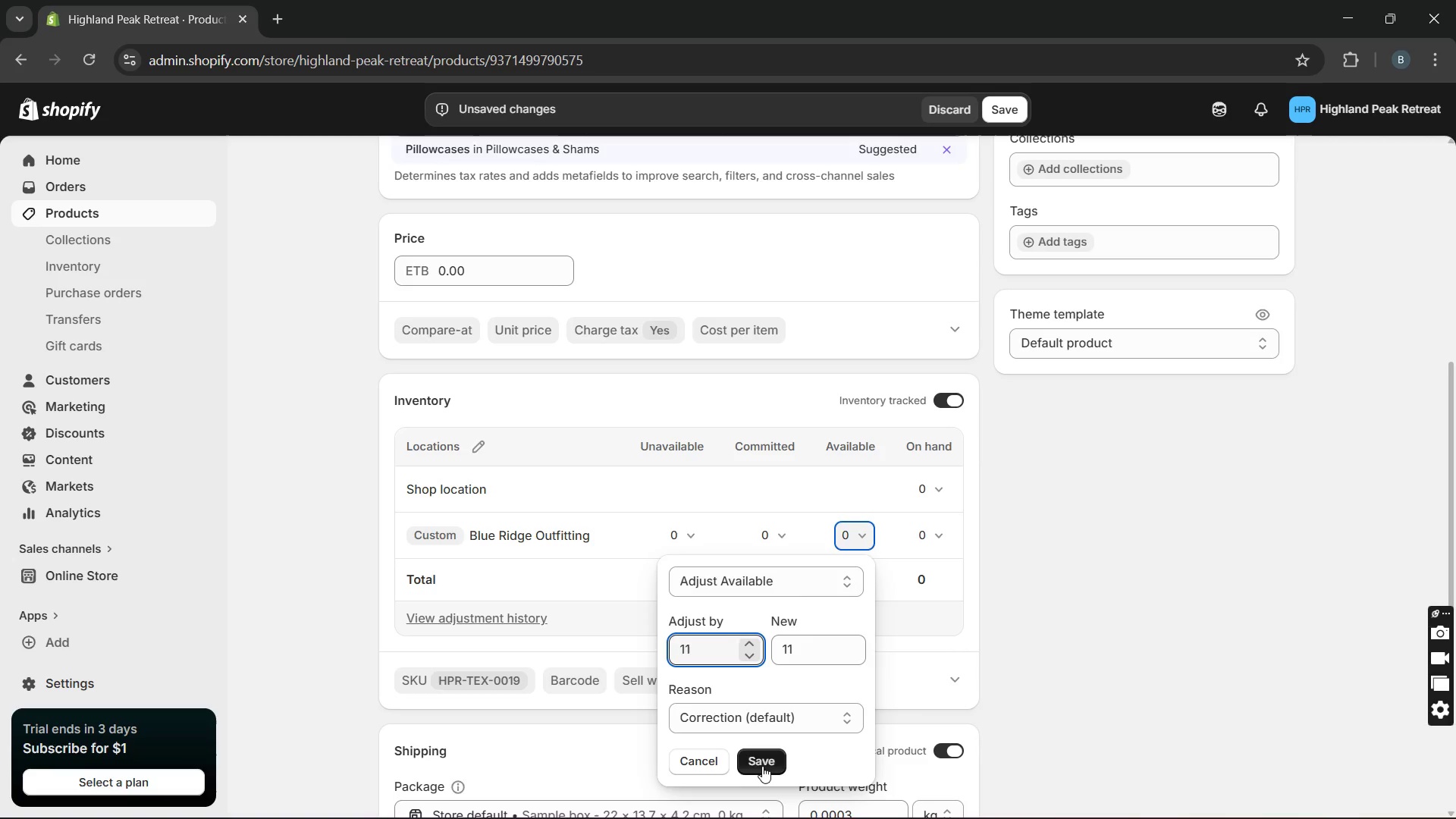 
left_click([763, 769])
 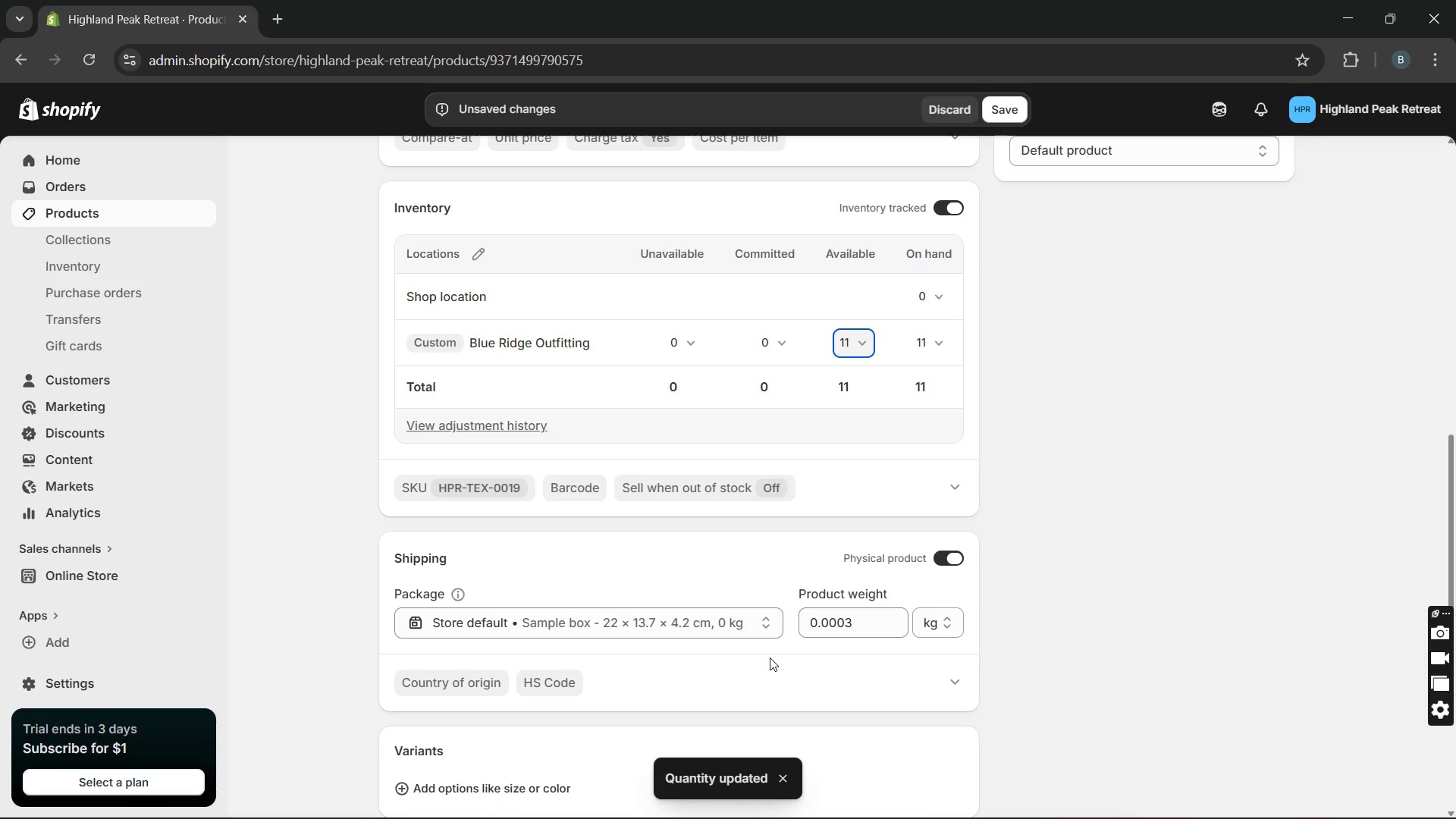 
wait(10.22)
 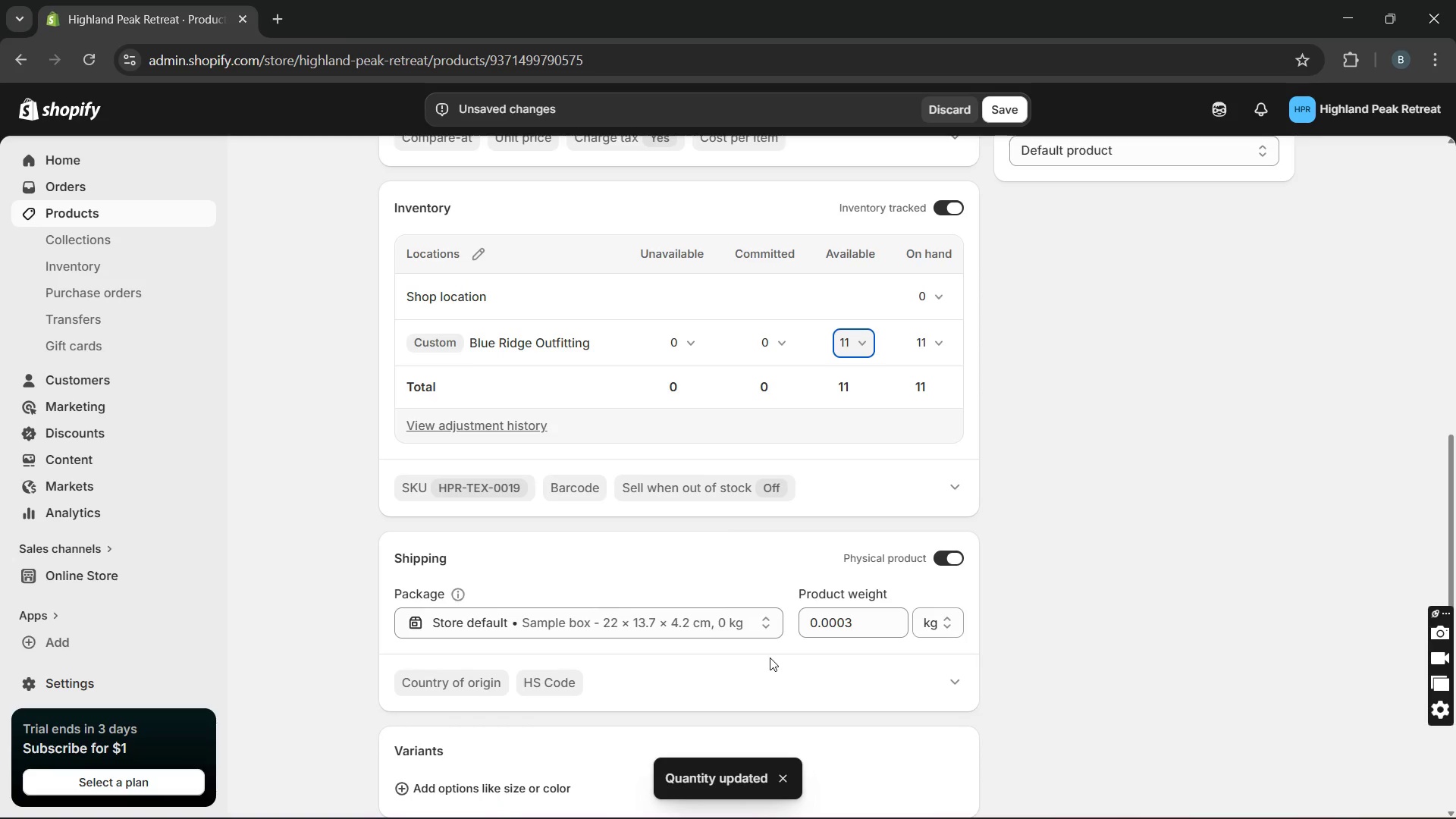 
left_click([947, 593])
 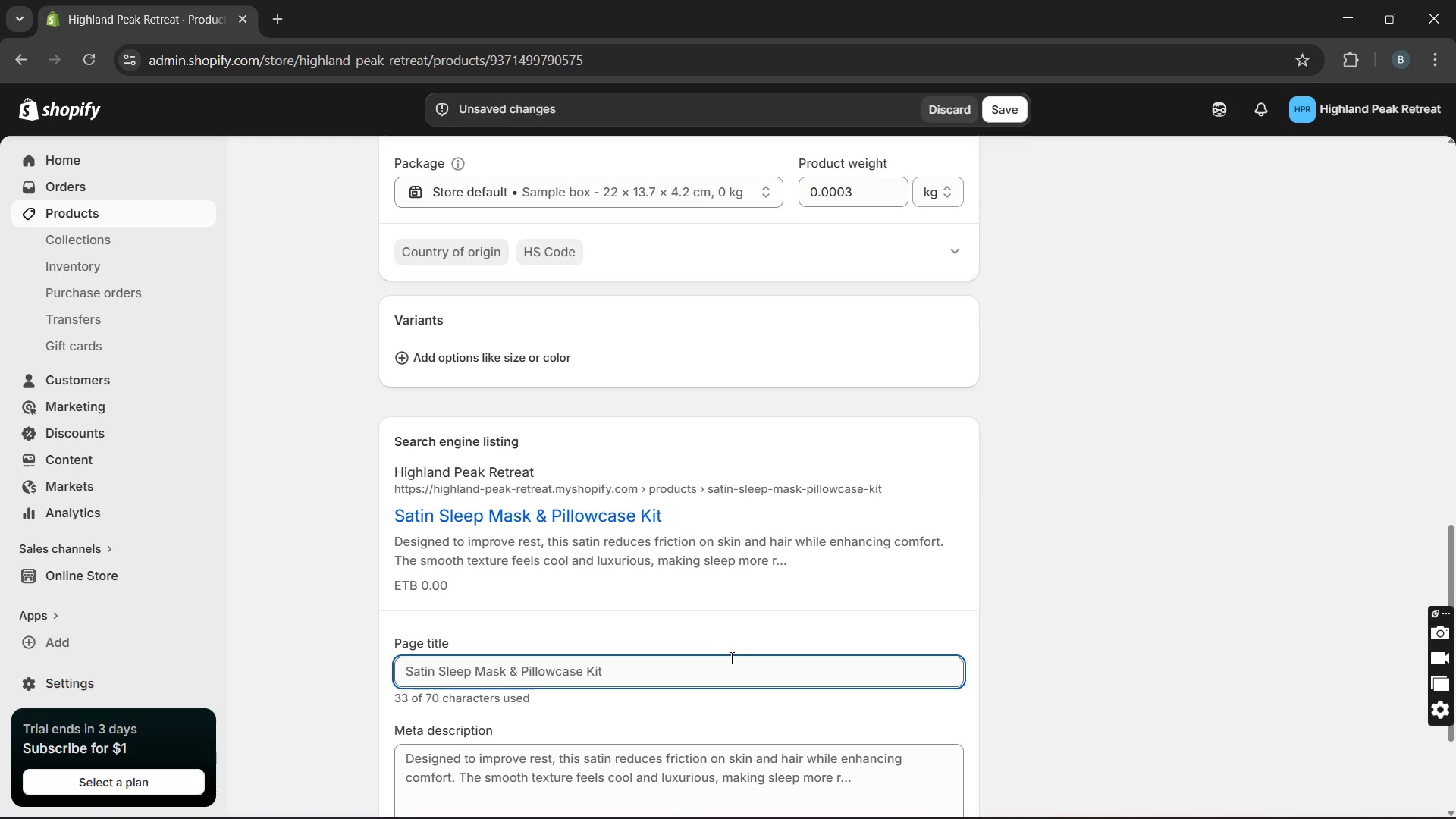 
left_click([708, 663])
 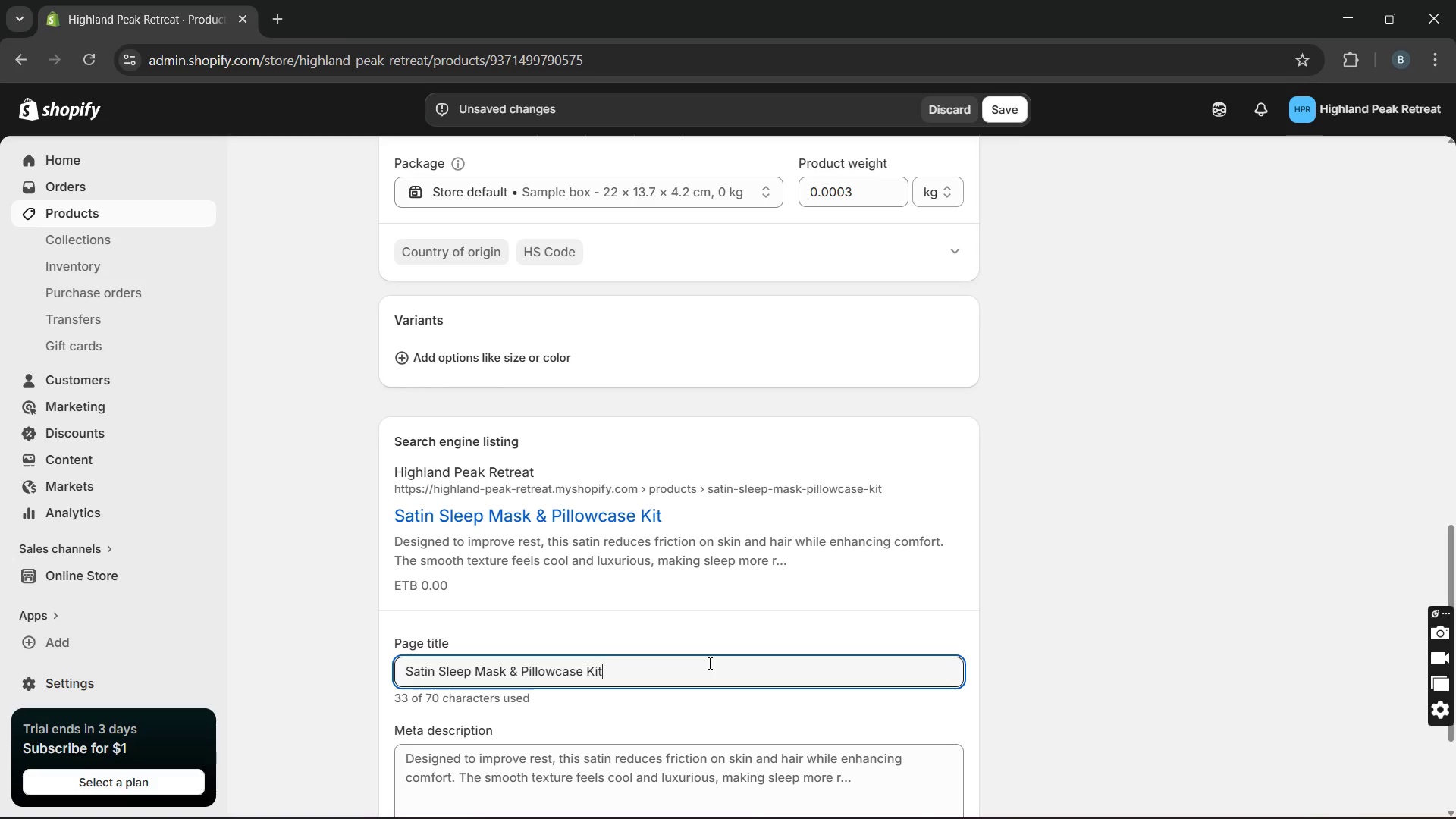 
left_click_drag(start_coordinate=[708, 663], to_coordinate=[475, 661])
 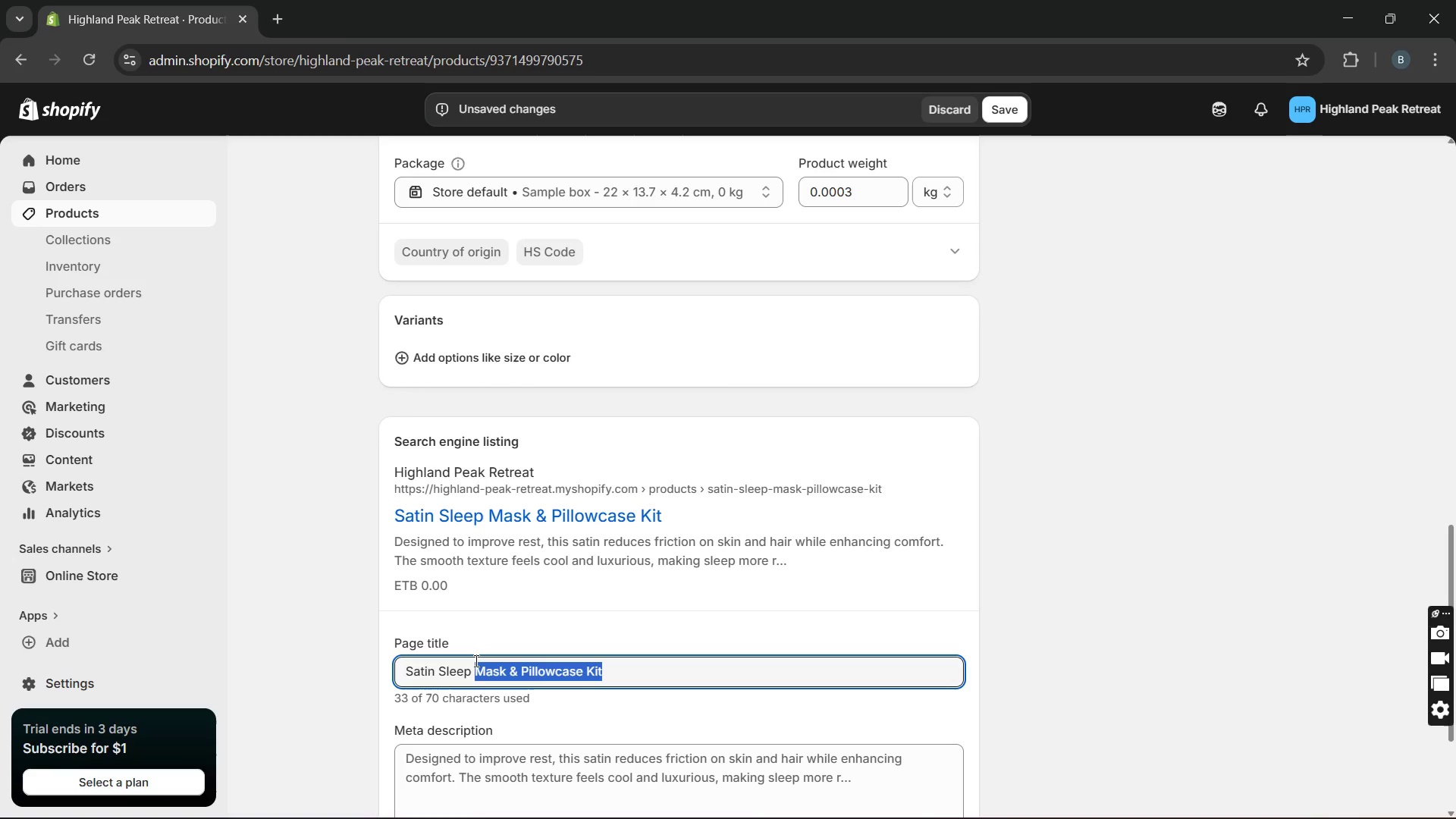 
type(Set - Luxu)
 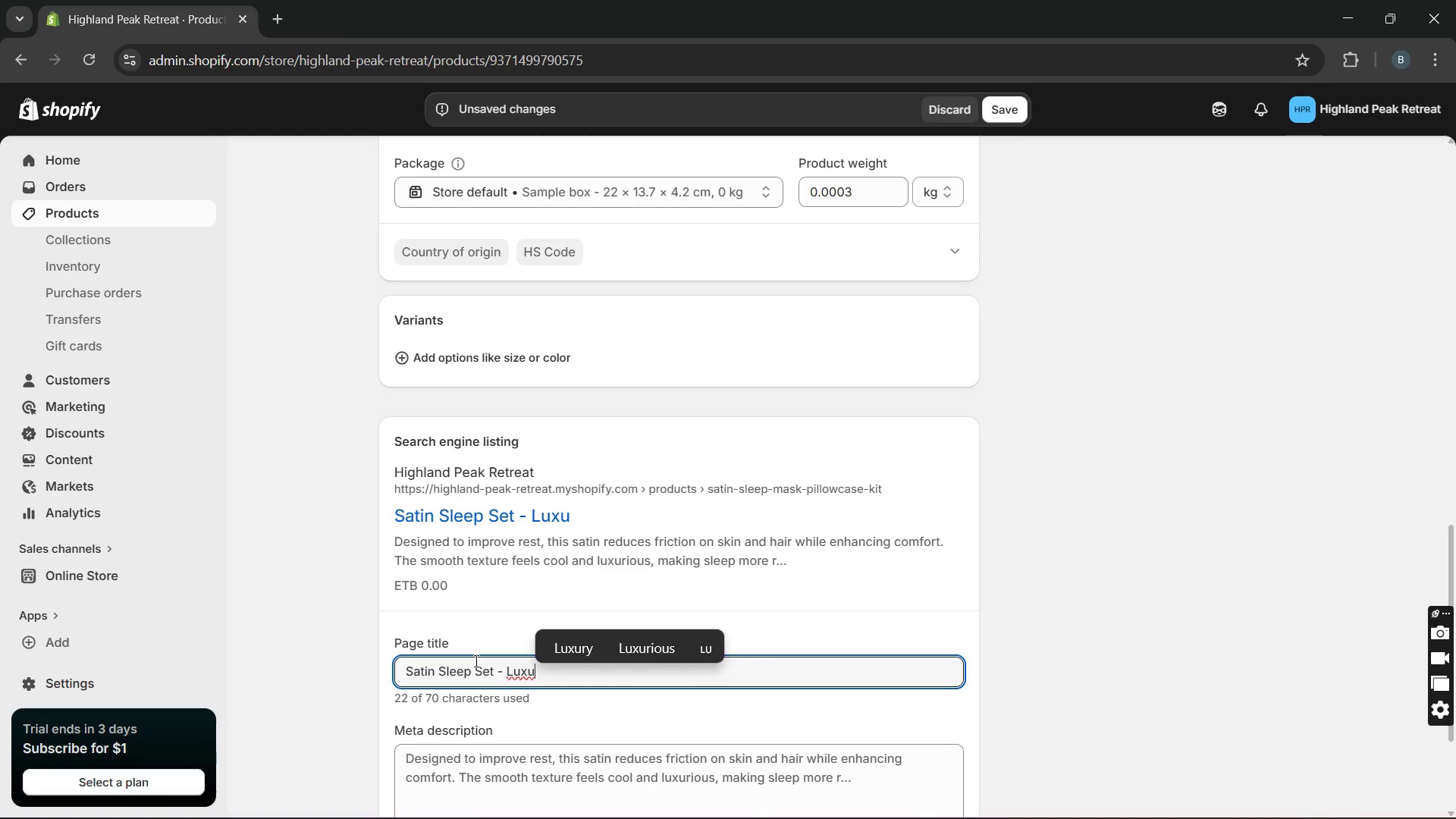 
type(ry Mak & )
 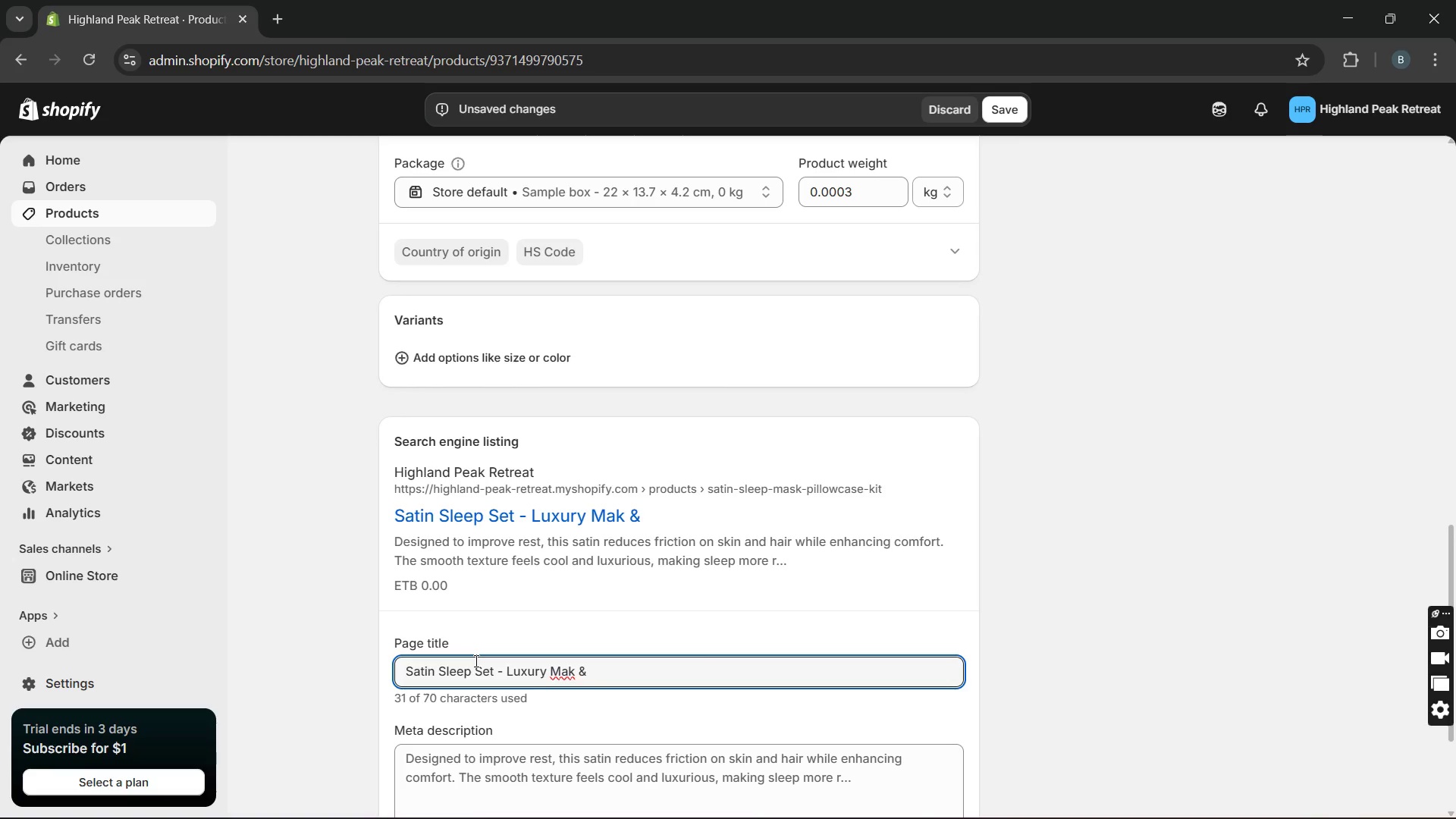 
key(ArrowLeft)
 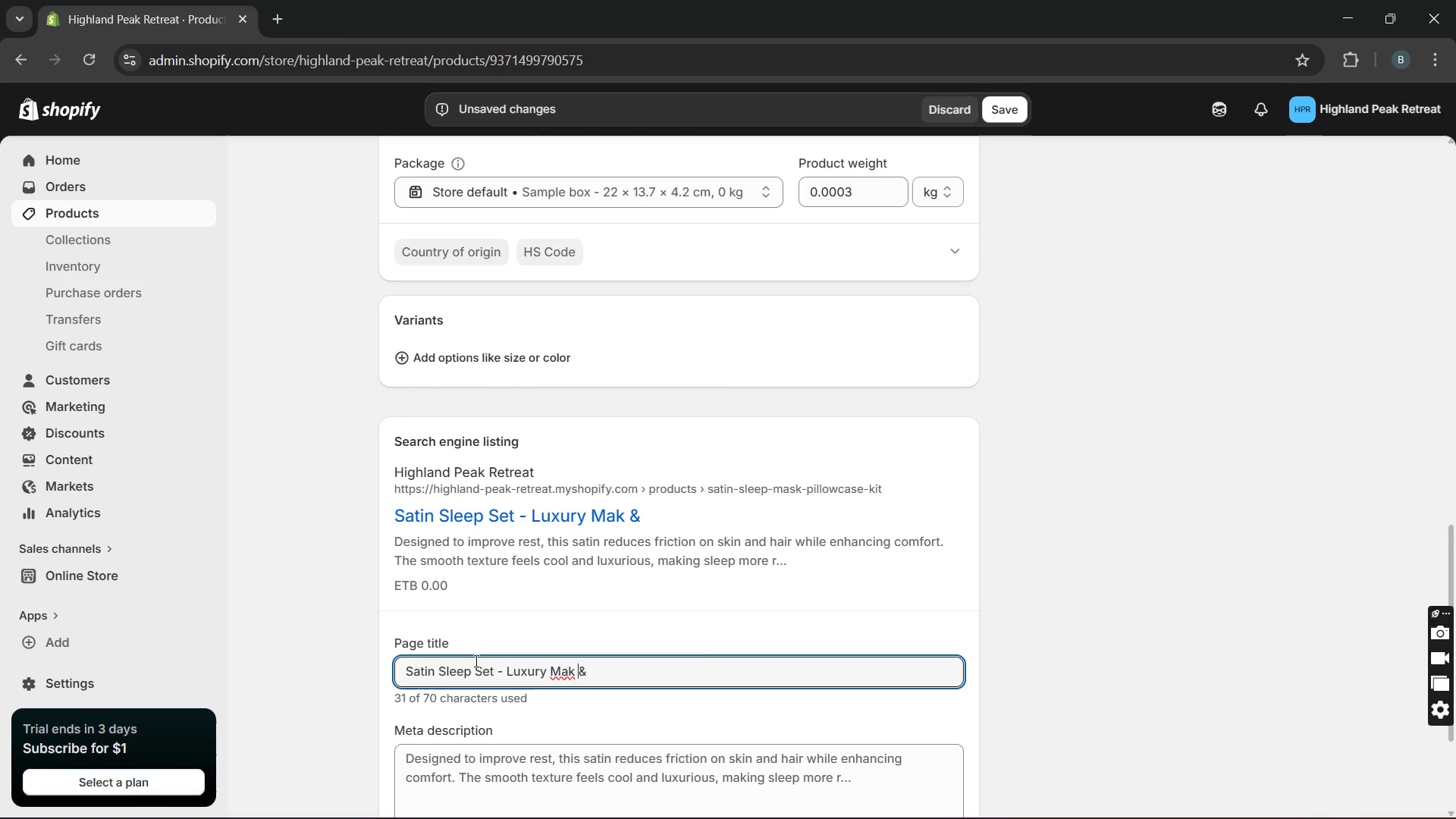 
key(ArrowLeft)
 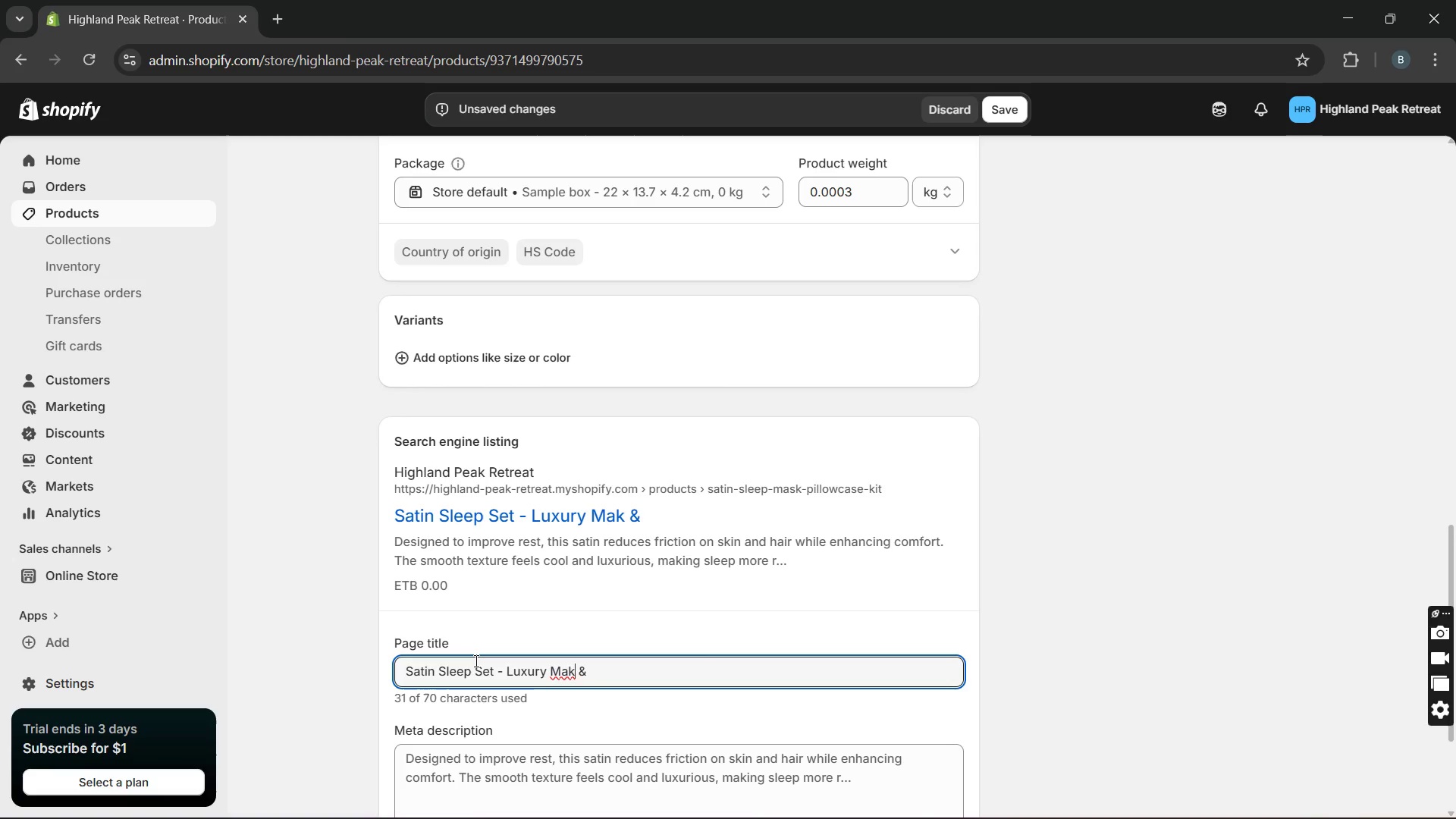 
key(ArrowLeft)
 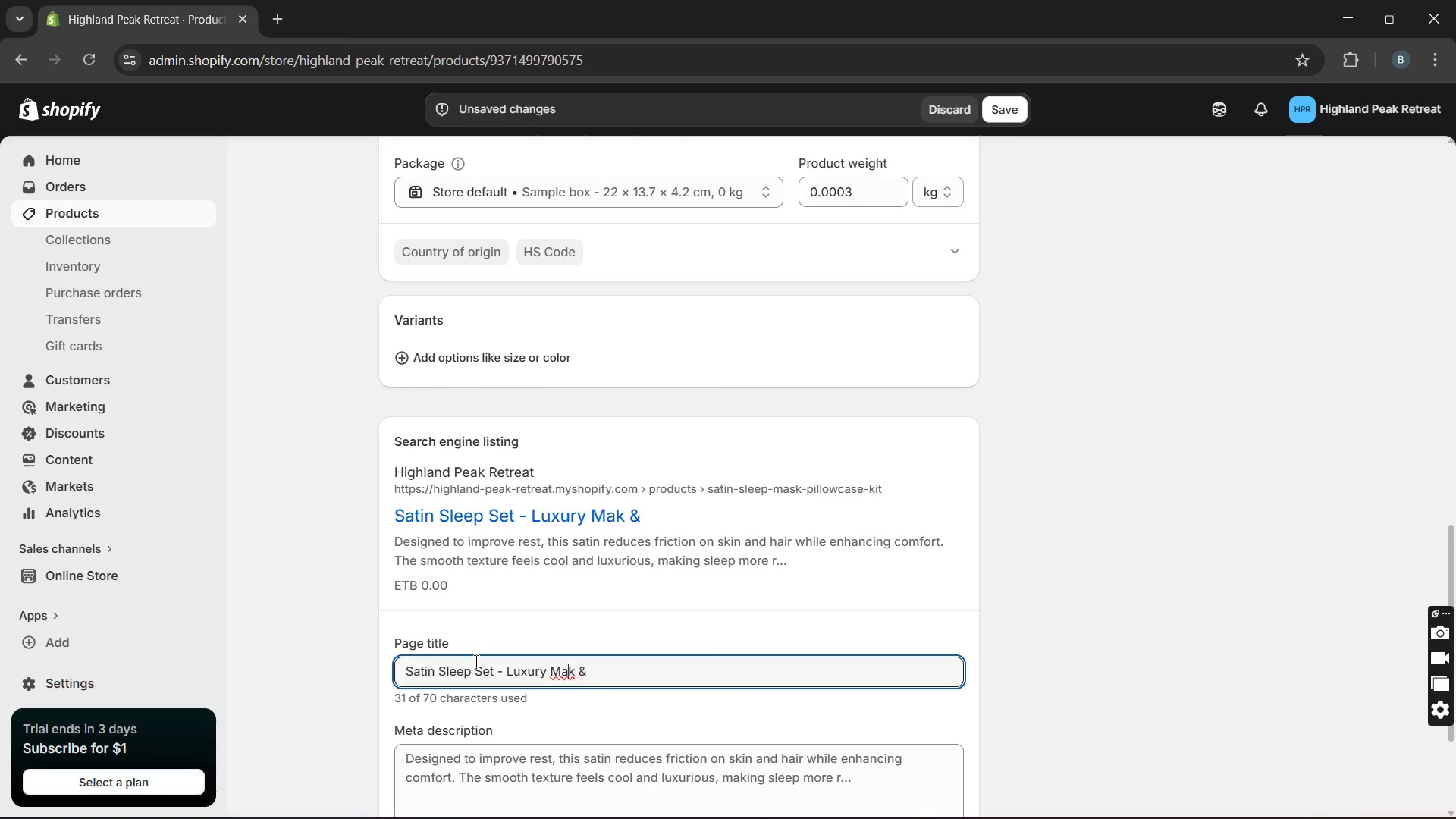 
key(ArrowLeft)
 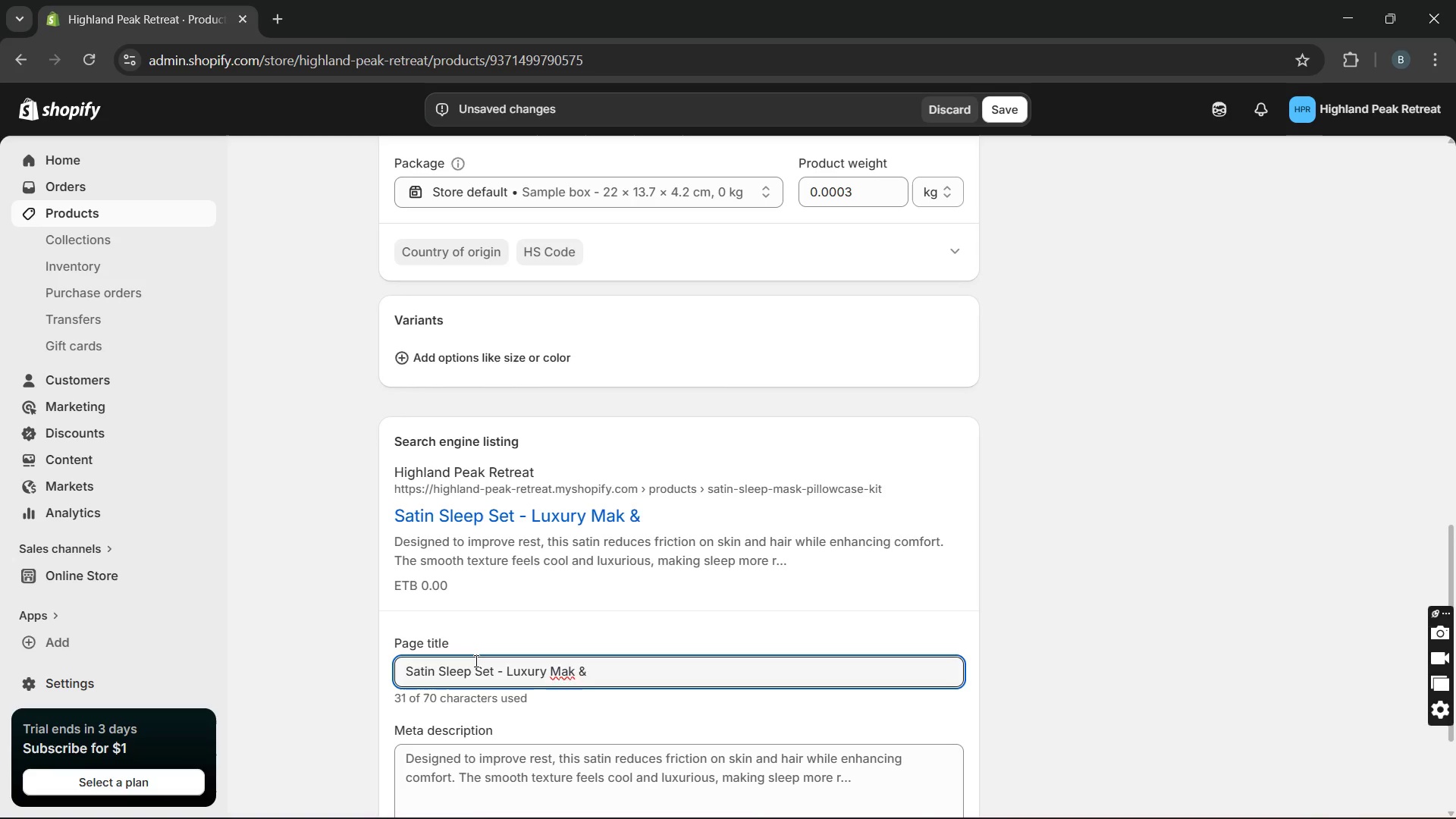 
key(S)
 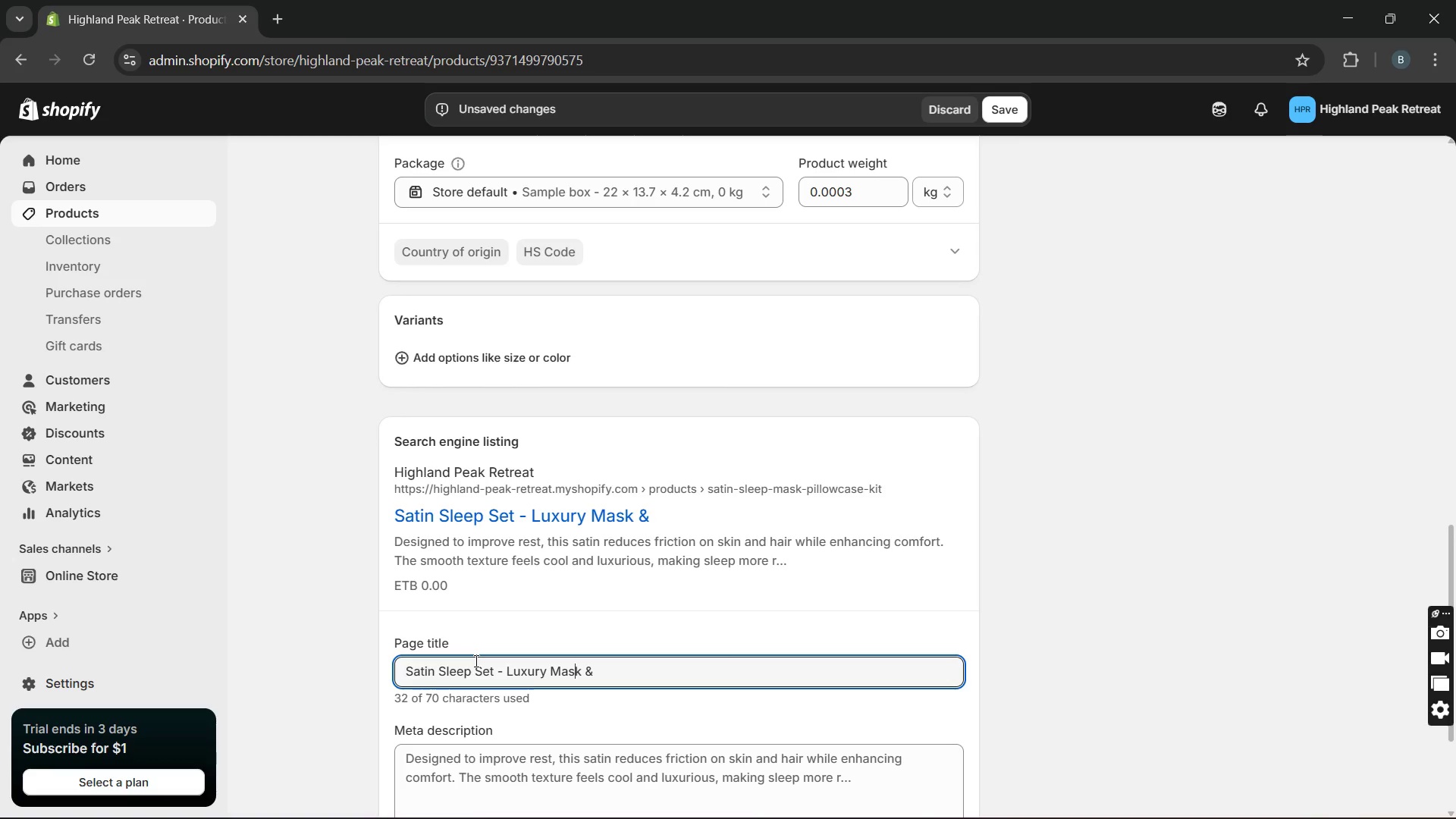 
wait(29.39)
 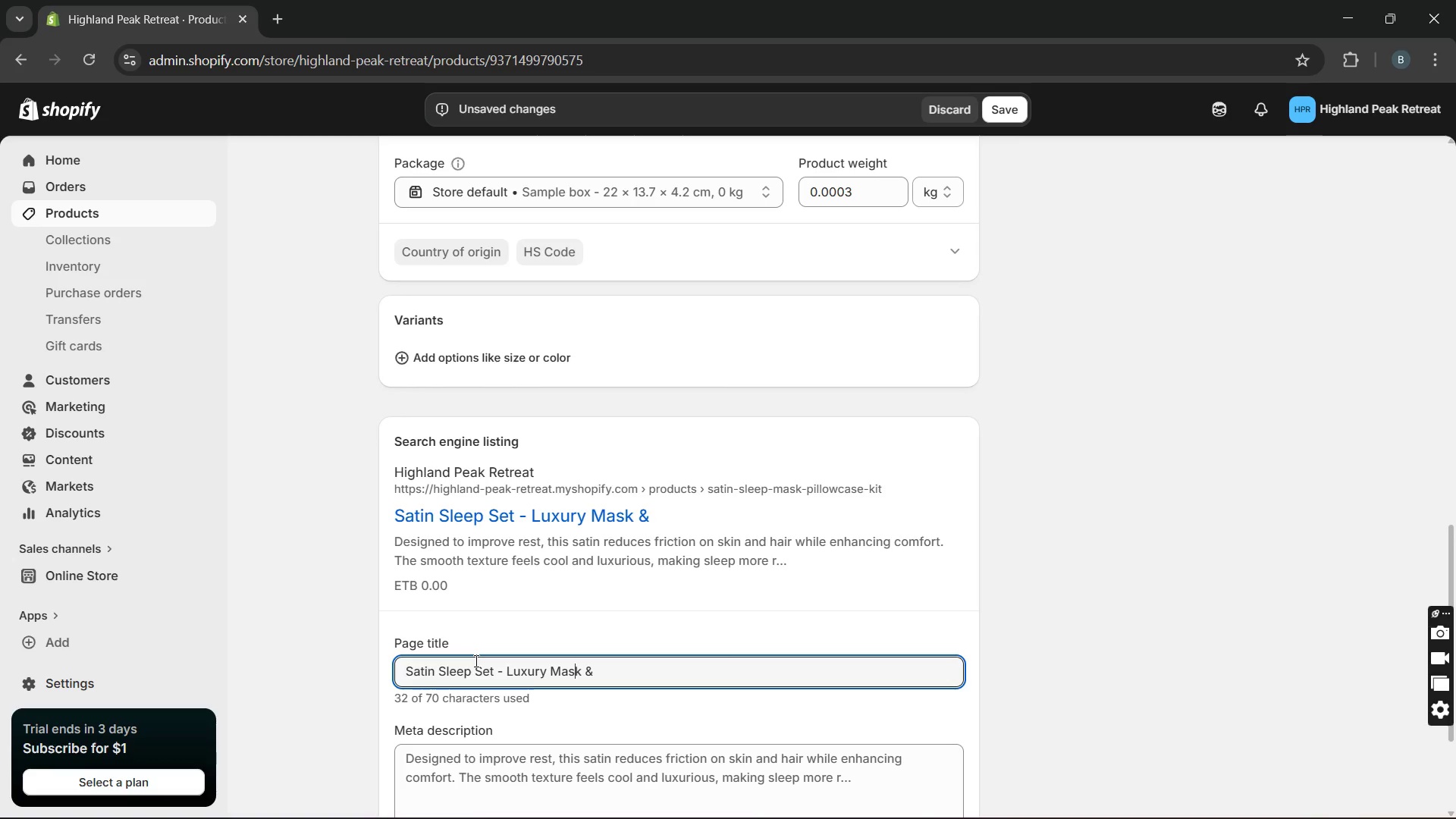 
type( )
key(Backspace)
type(Pillwcase for better sleep)
 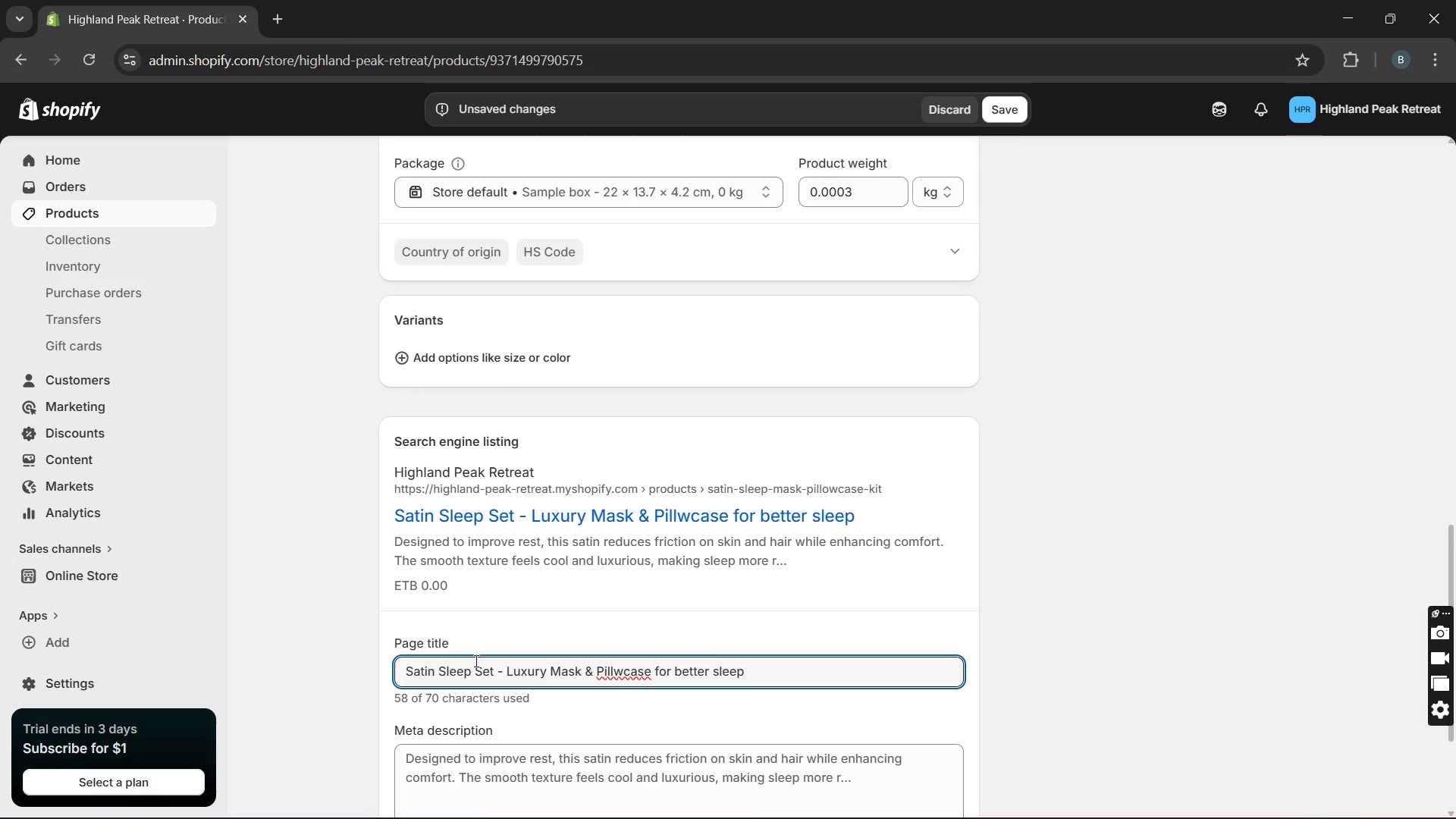 
hold_key(key=ArrowRight, duration=0.88)
 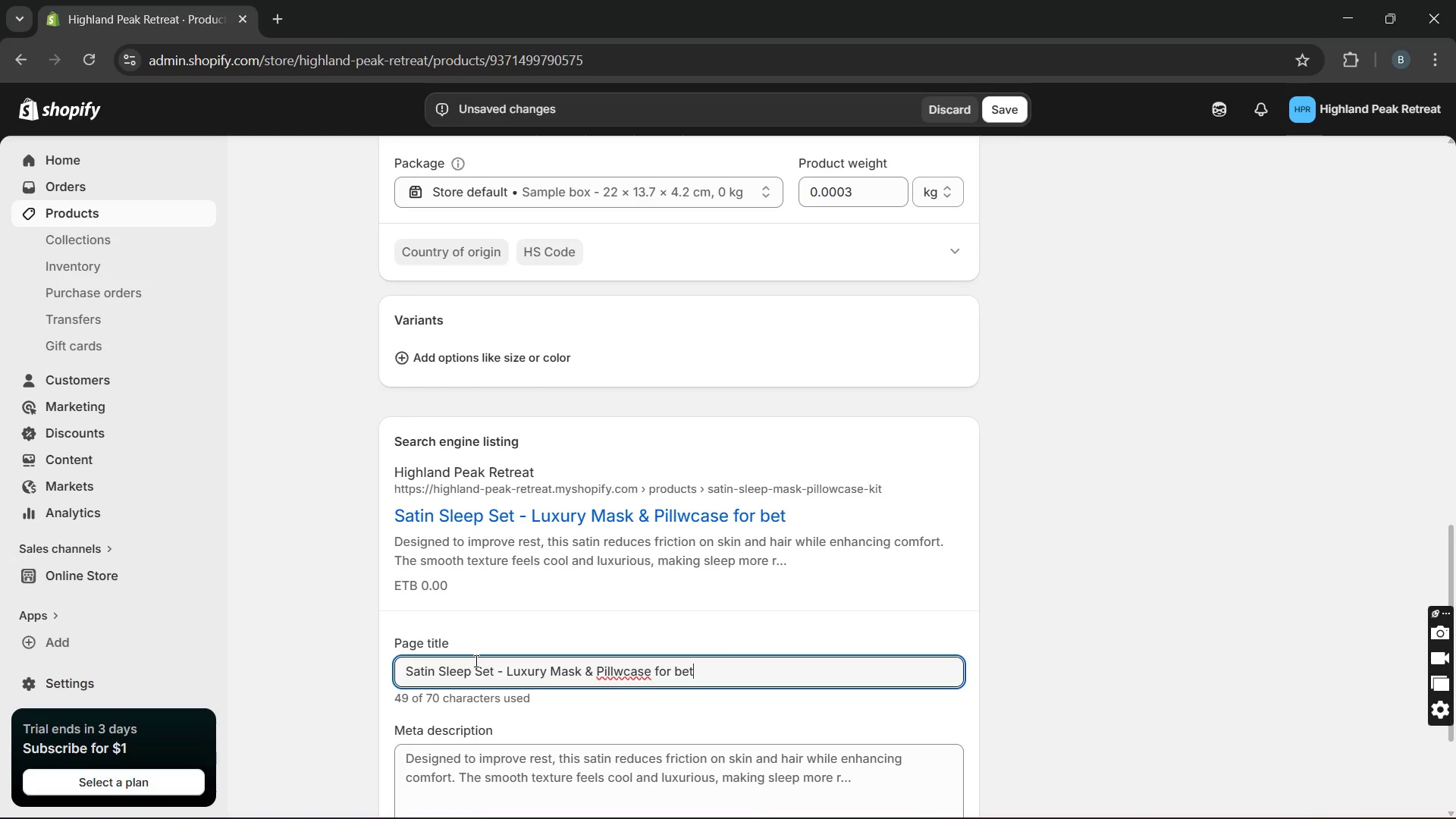 
hold_key(key=ArrowLeft, duration=0.84)
 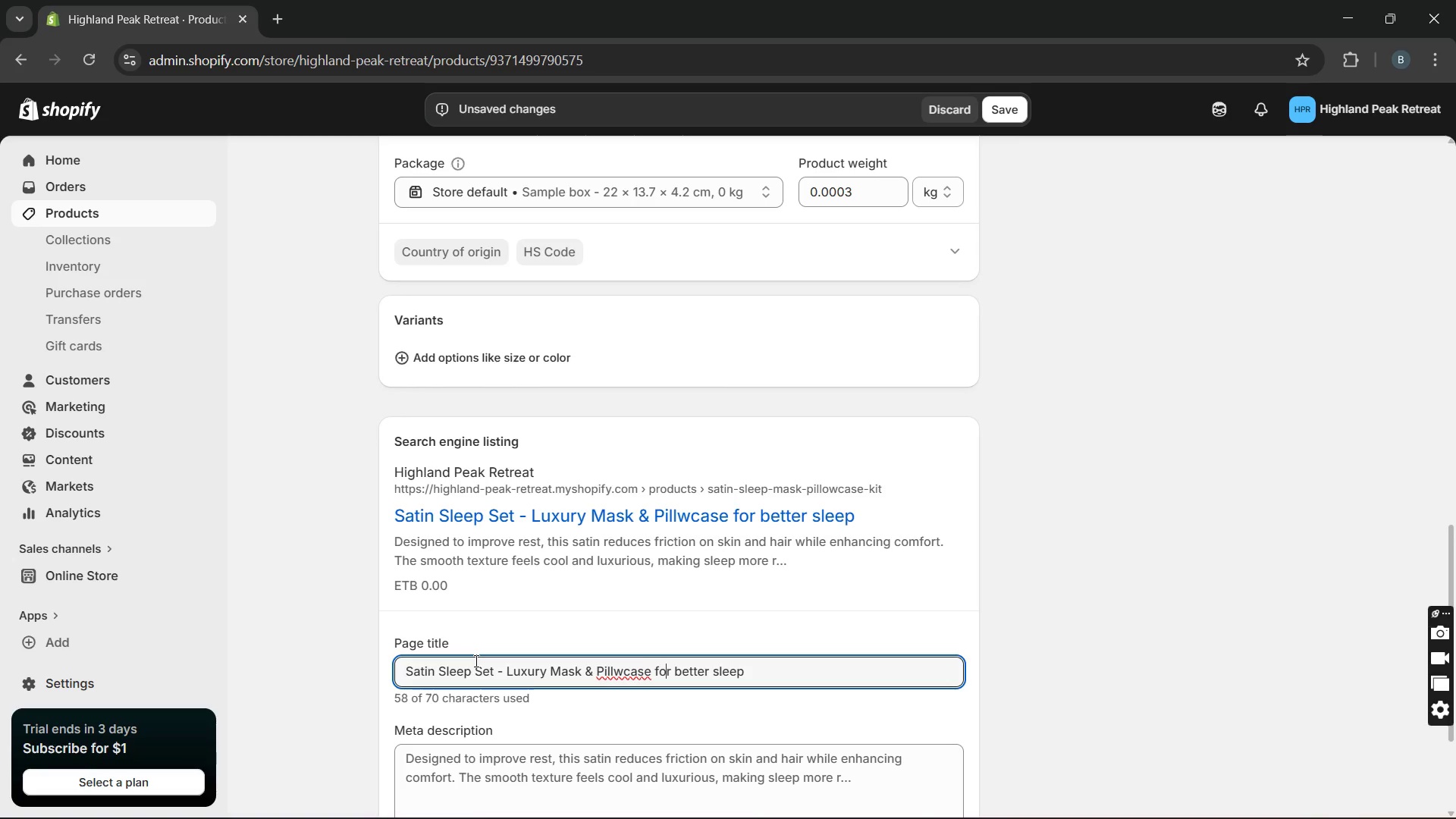 
hold_key(key=ArrowLeft, duration=0.98)
 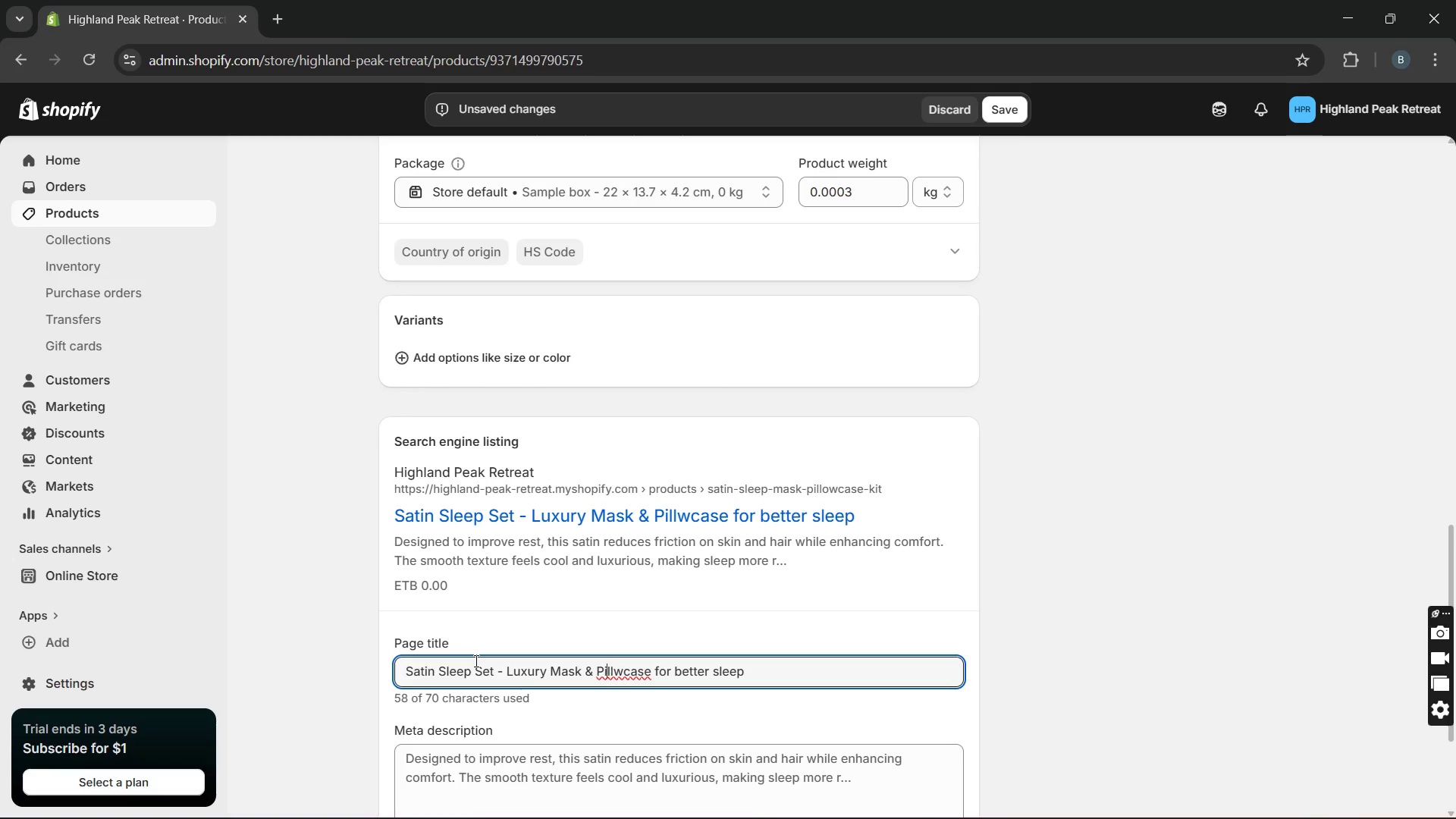 
key(ArrowLeft)
 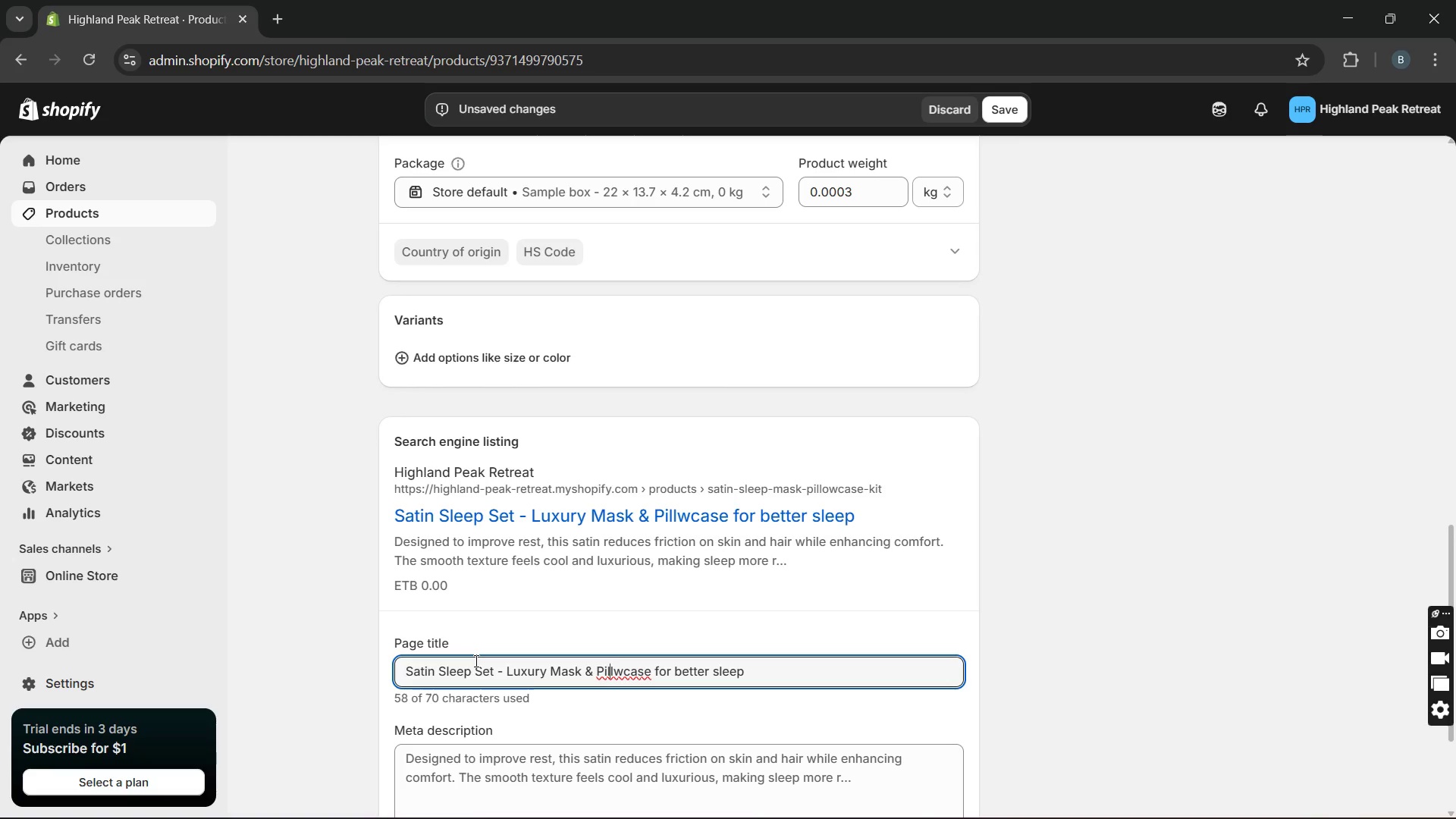 
key(ArrowRight)
 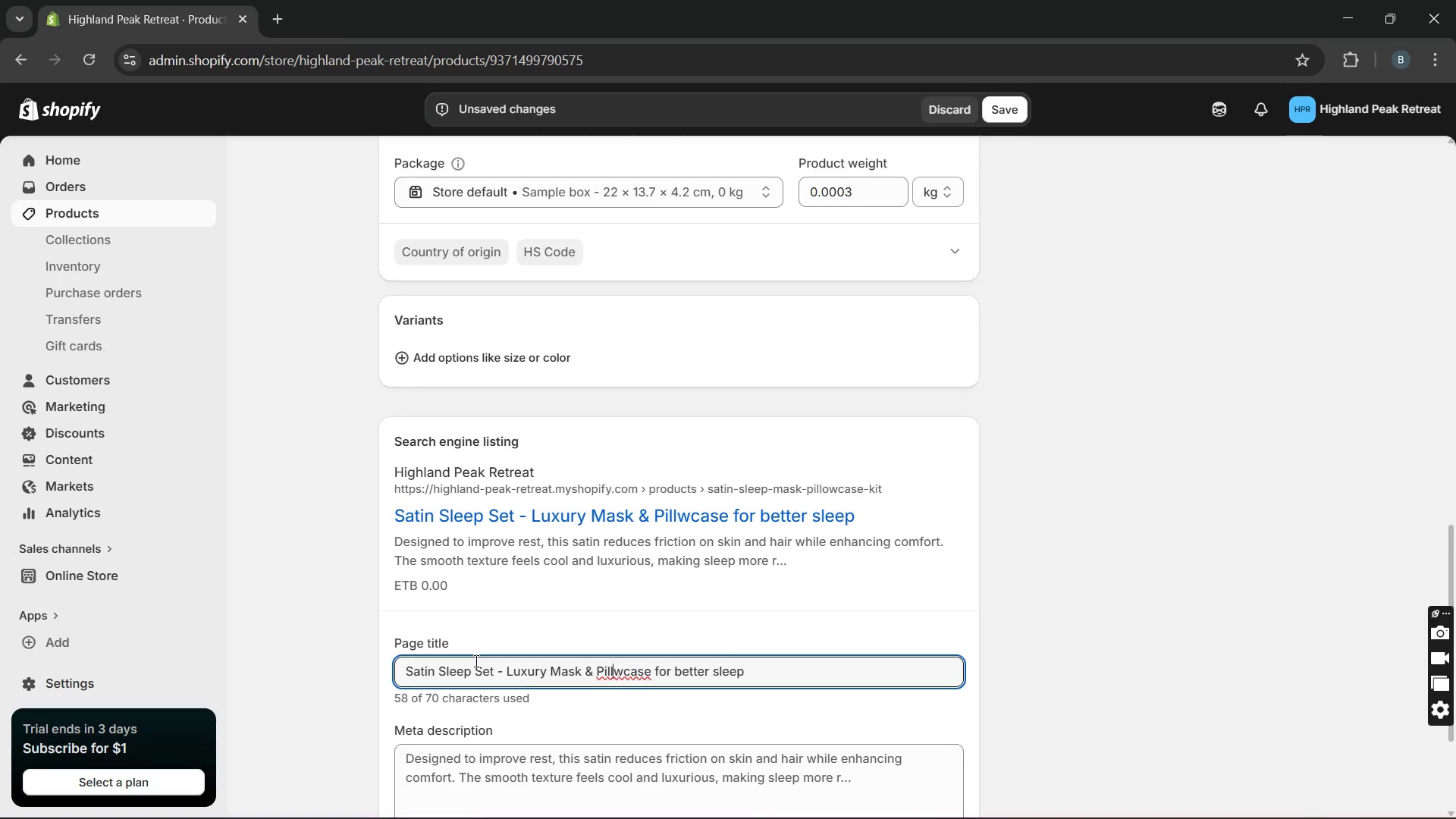 
key(ArrowRight)
 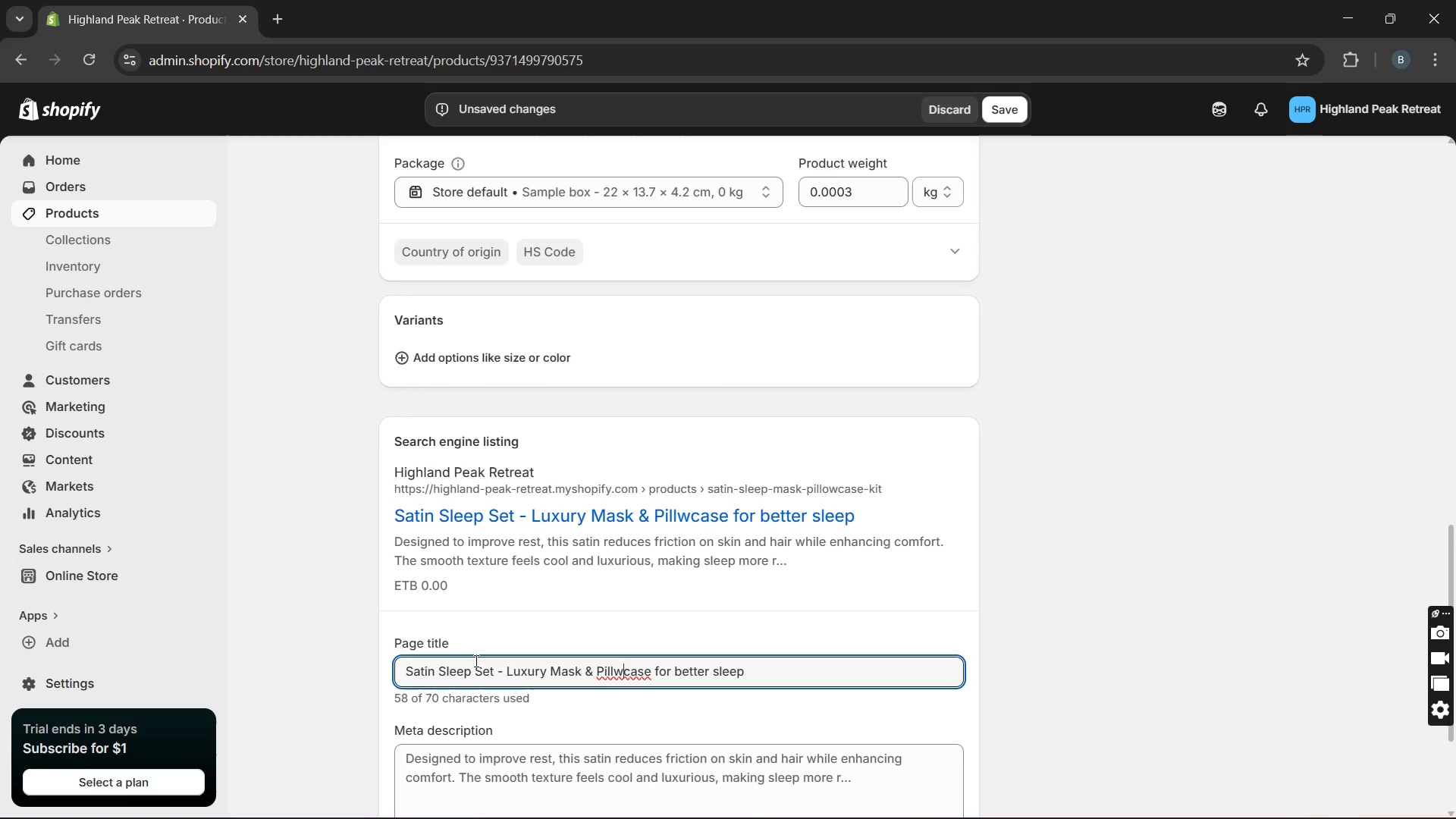 
key(ArrowRight)
 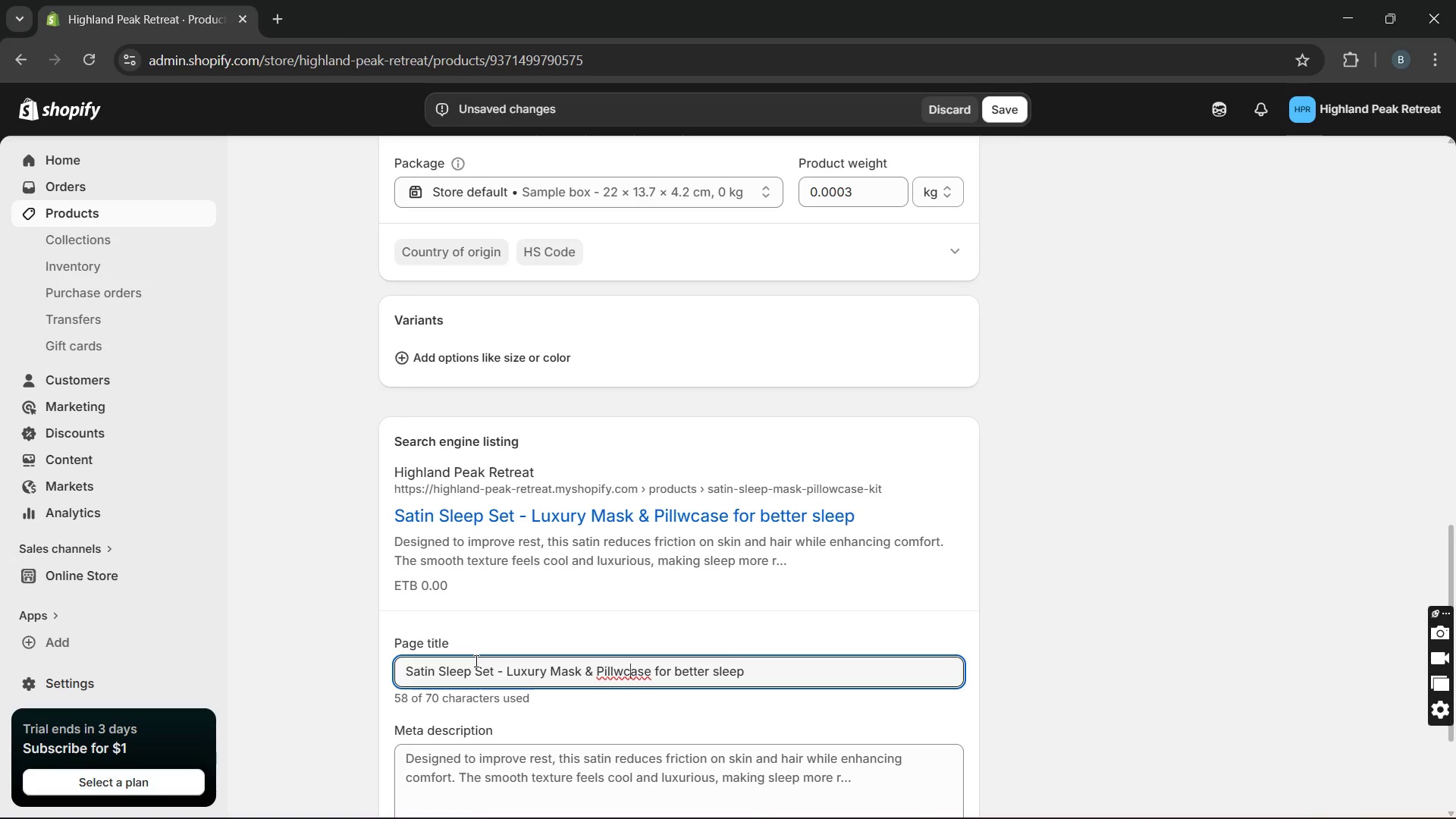 
key(ArrowRight)
 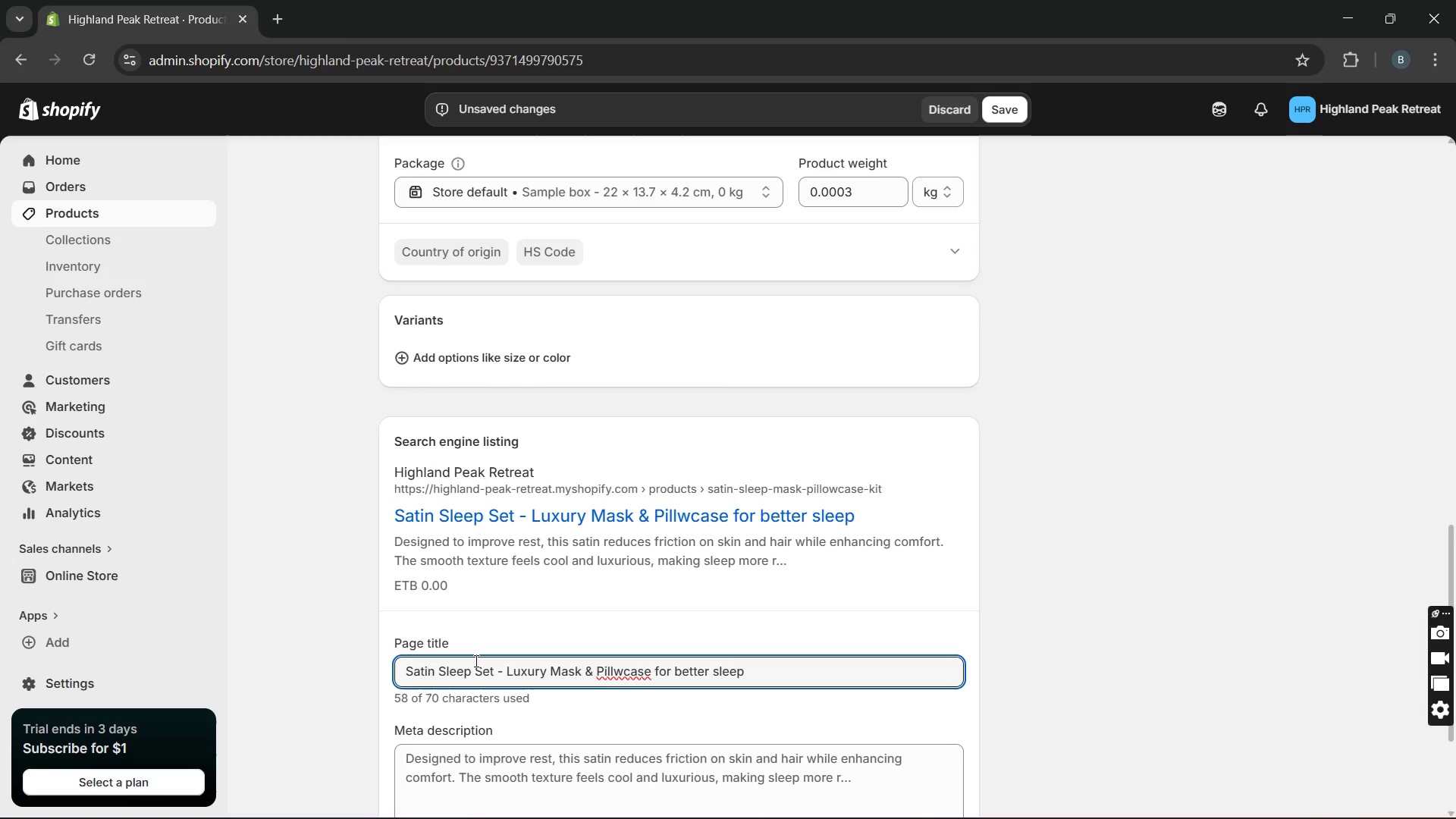 
key(ArrowLeft)
 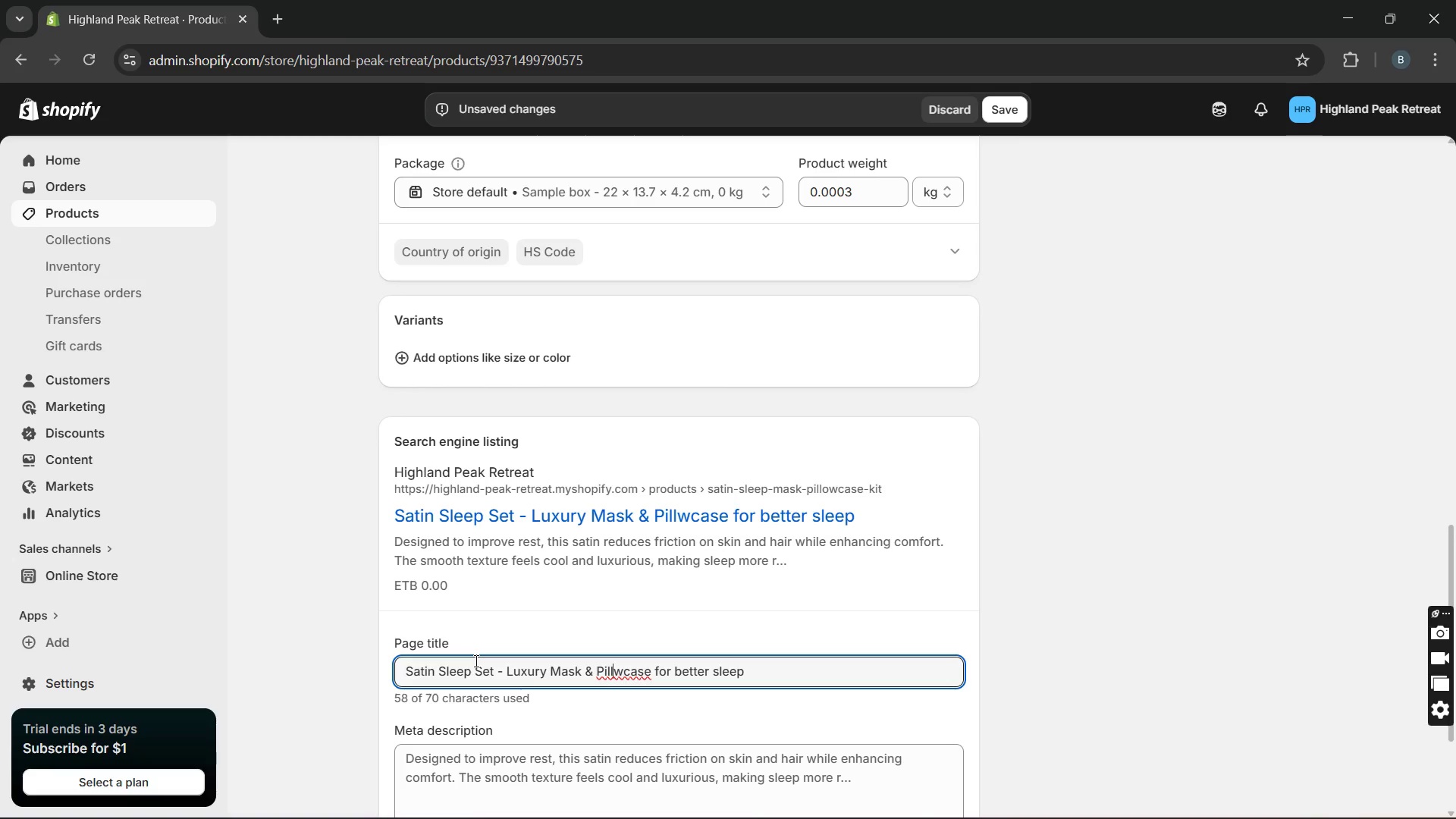 
key(ArrowLeft)
 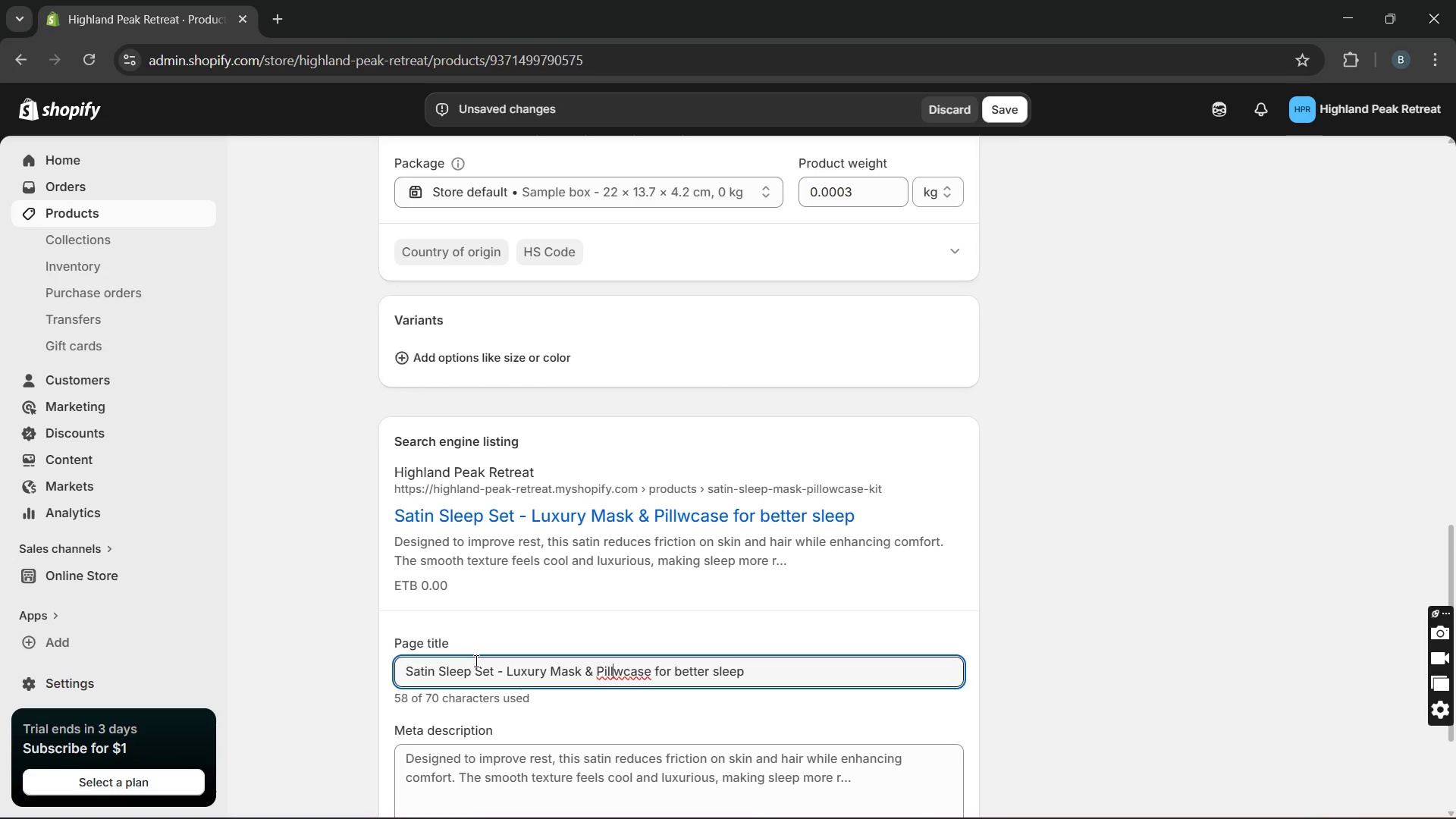 
key(O)
 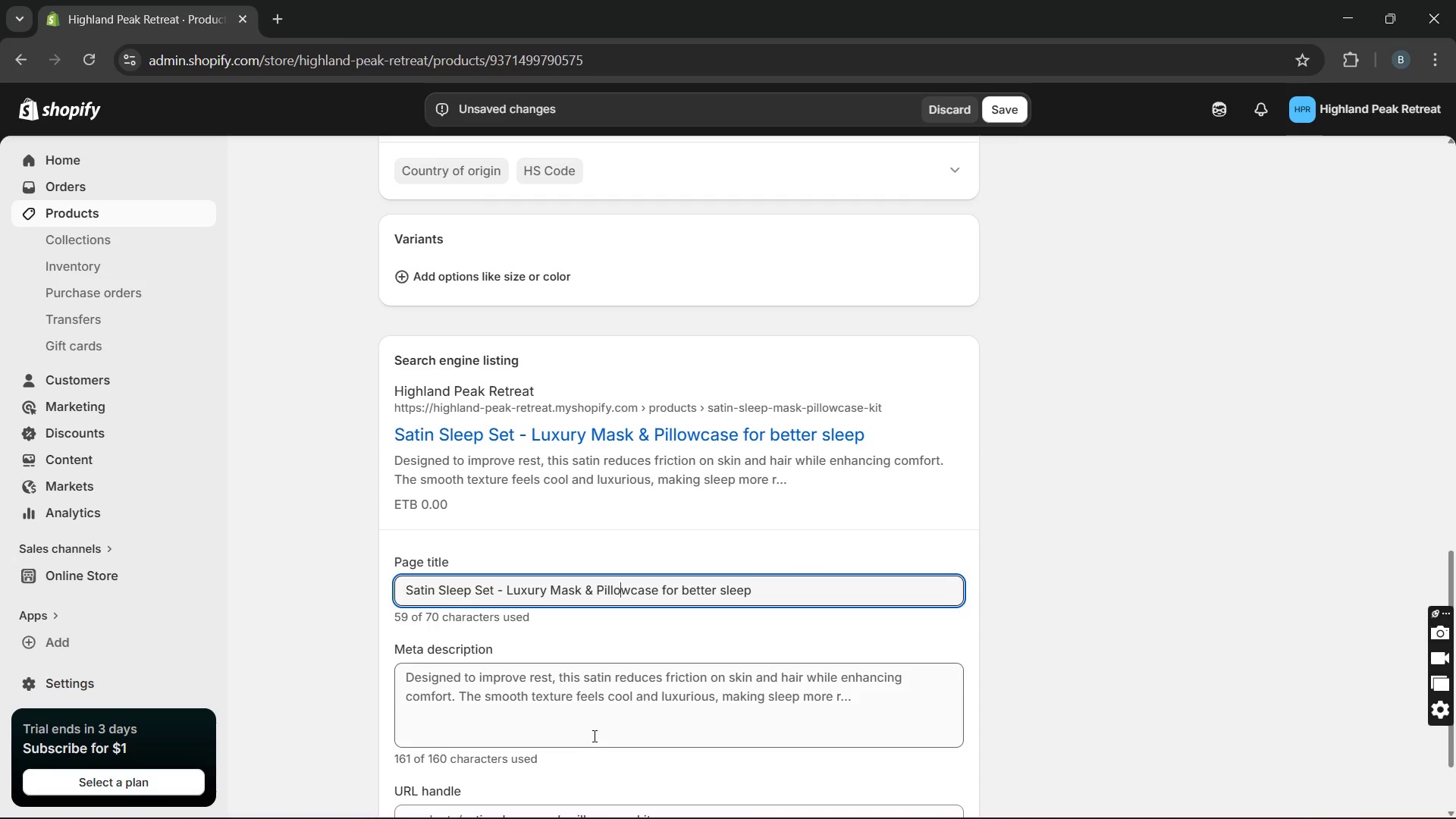 
double_click([544, 704])
 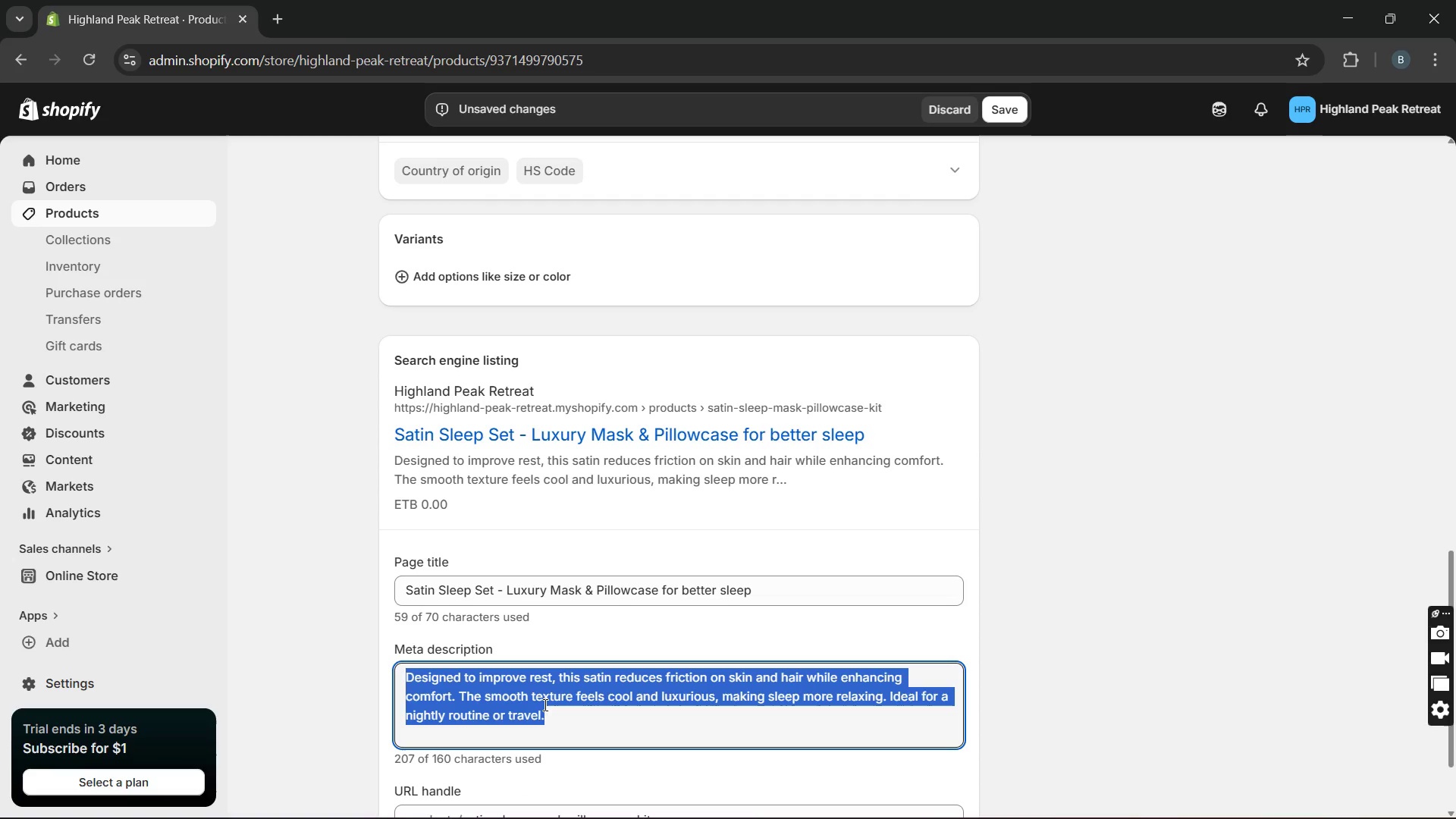 
triple_click([544, 704])
 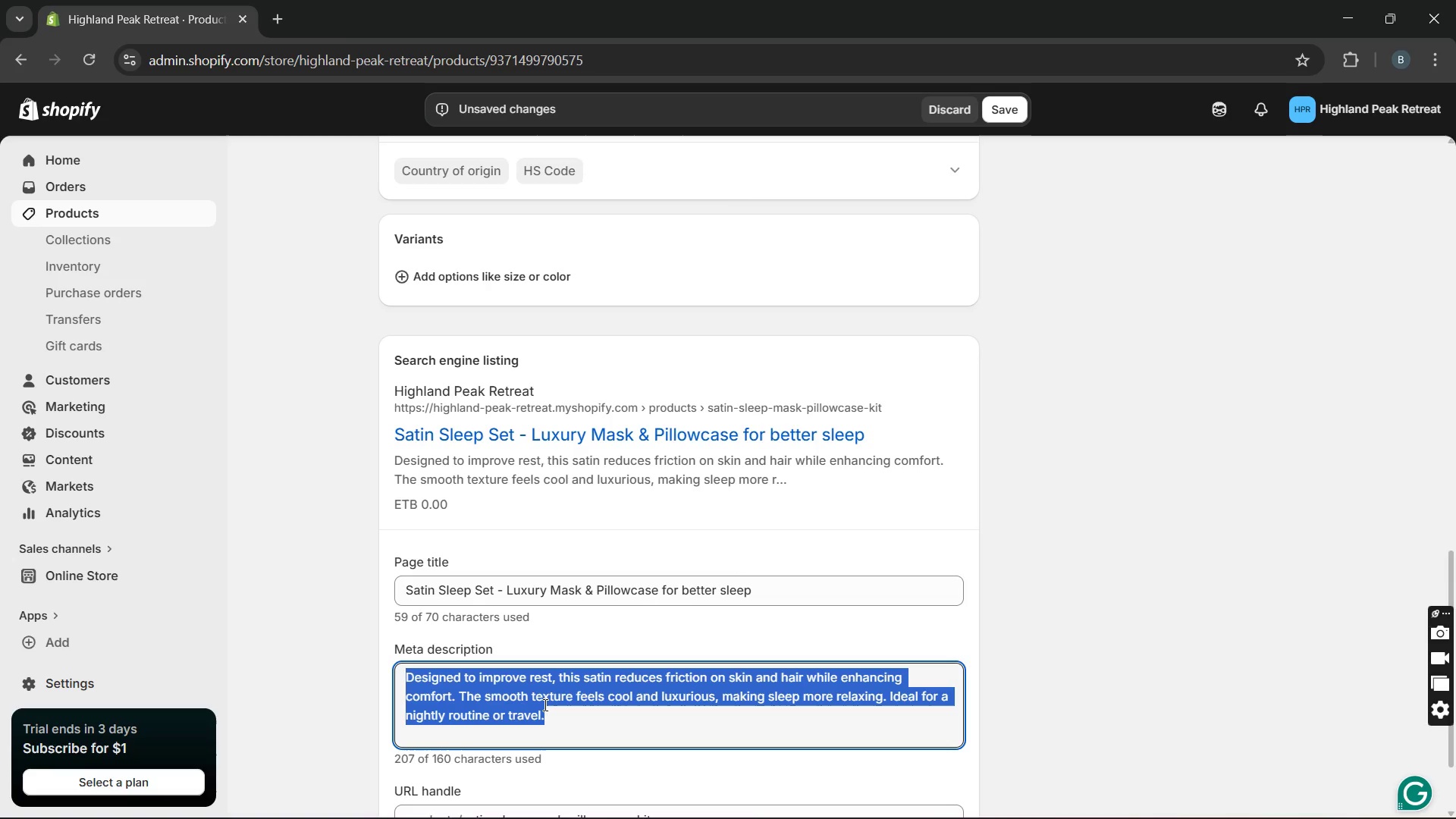 
wait(26.17)
 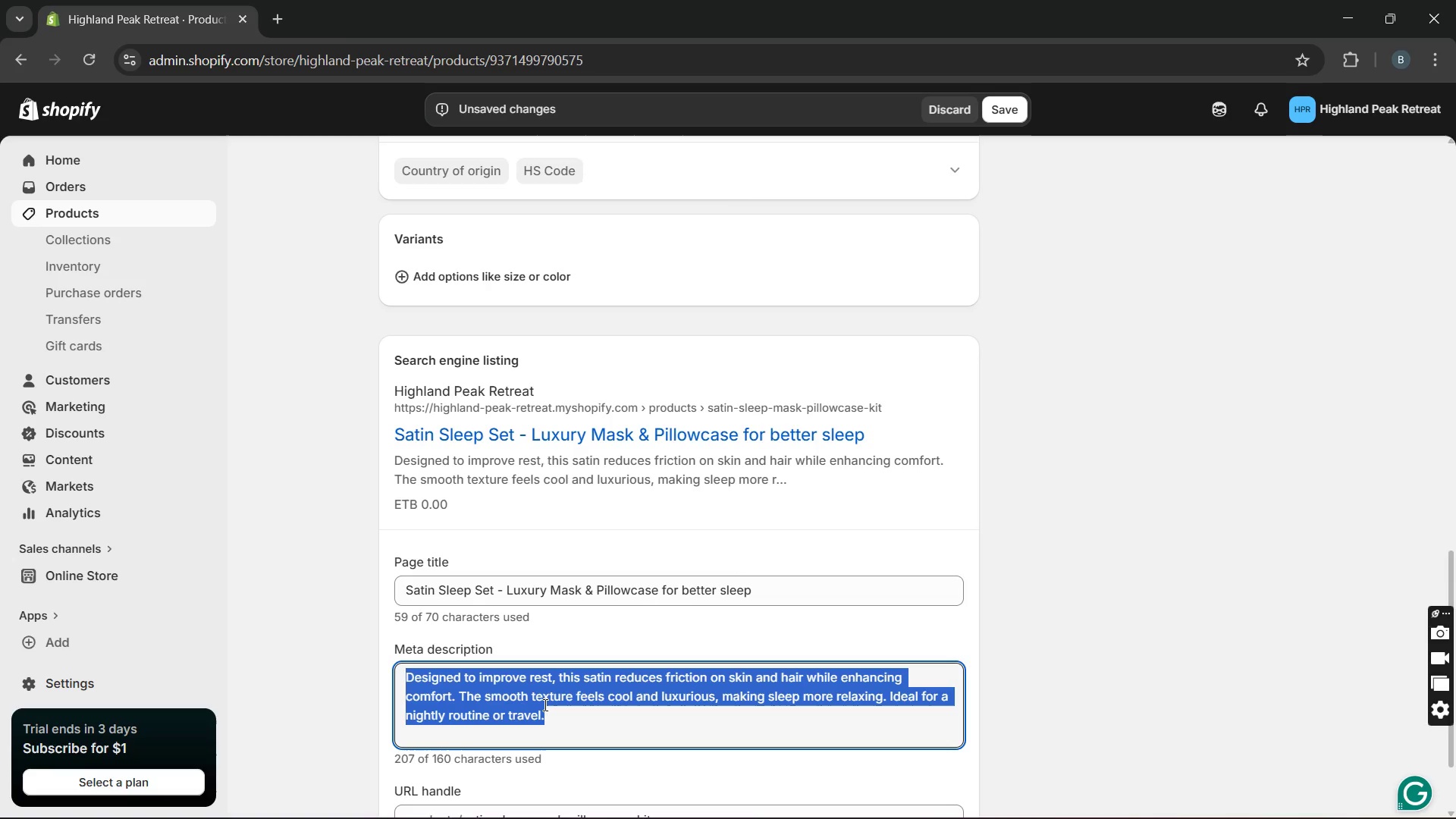 
type(Improve your sleep with a satin mask and pillow casw)
key(Backspace)
type(e )
 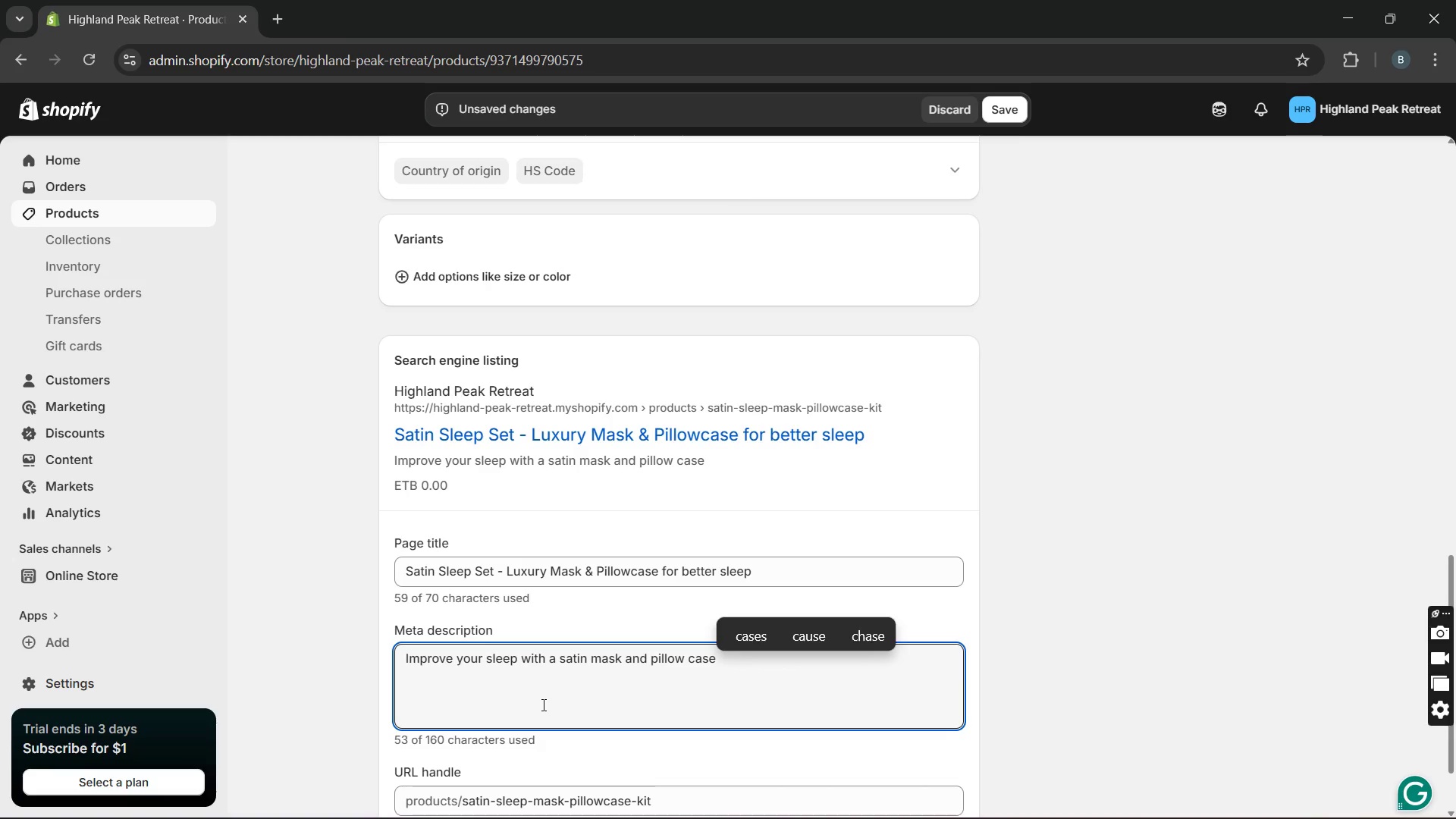 
wait(7.69)
 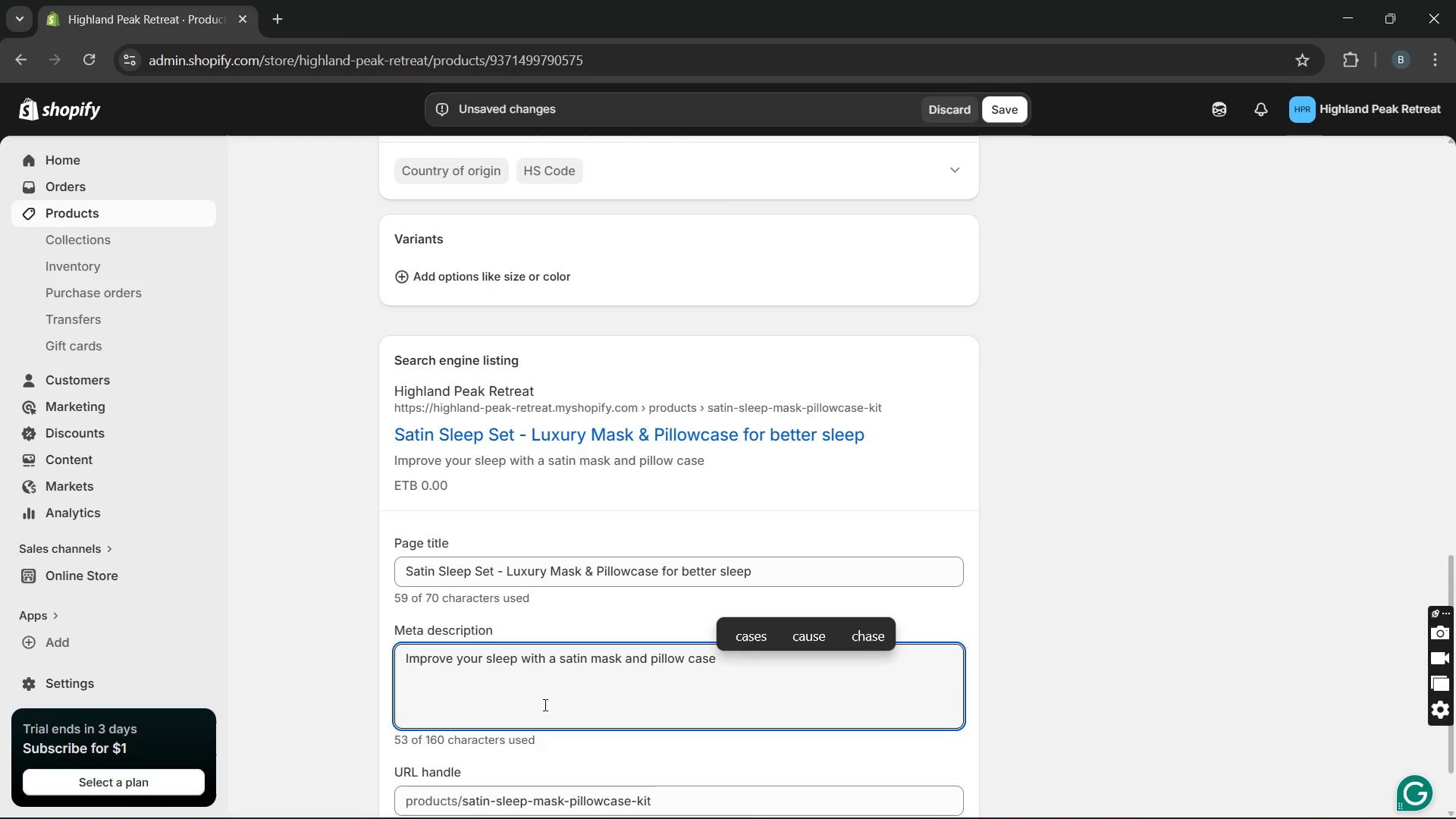 
type(pillowcase that protect )
 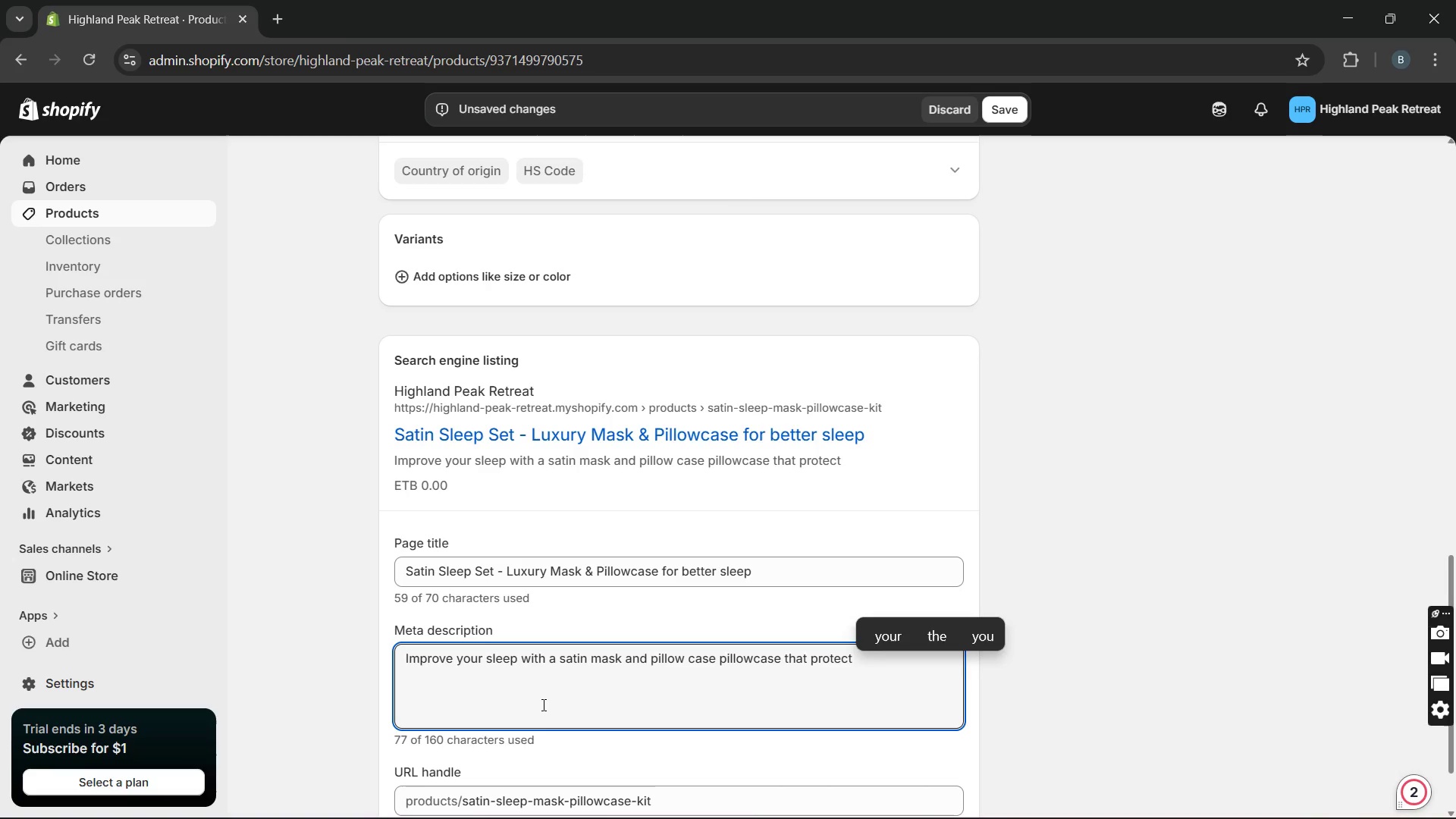 
wait(11.25)
 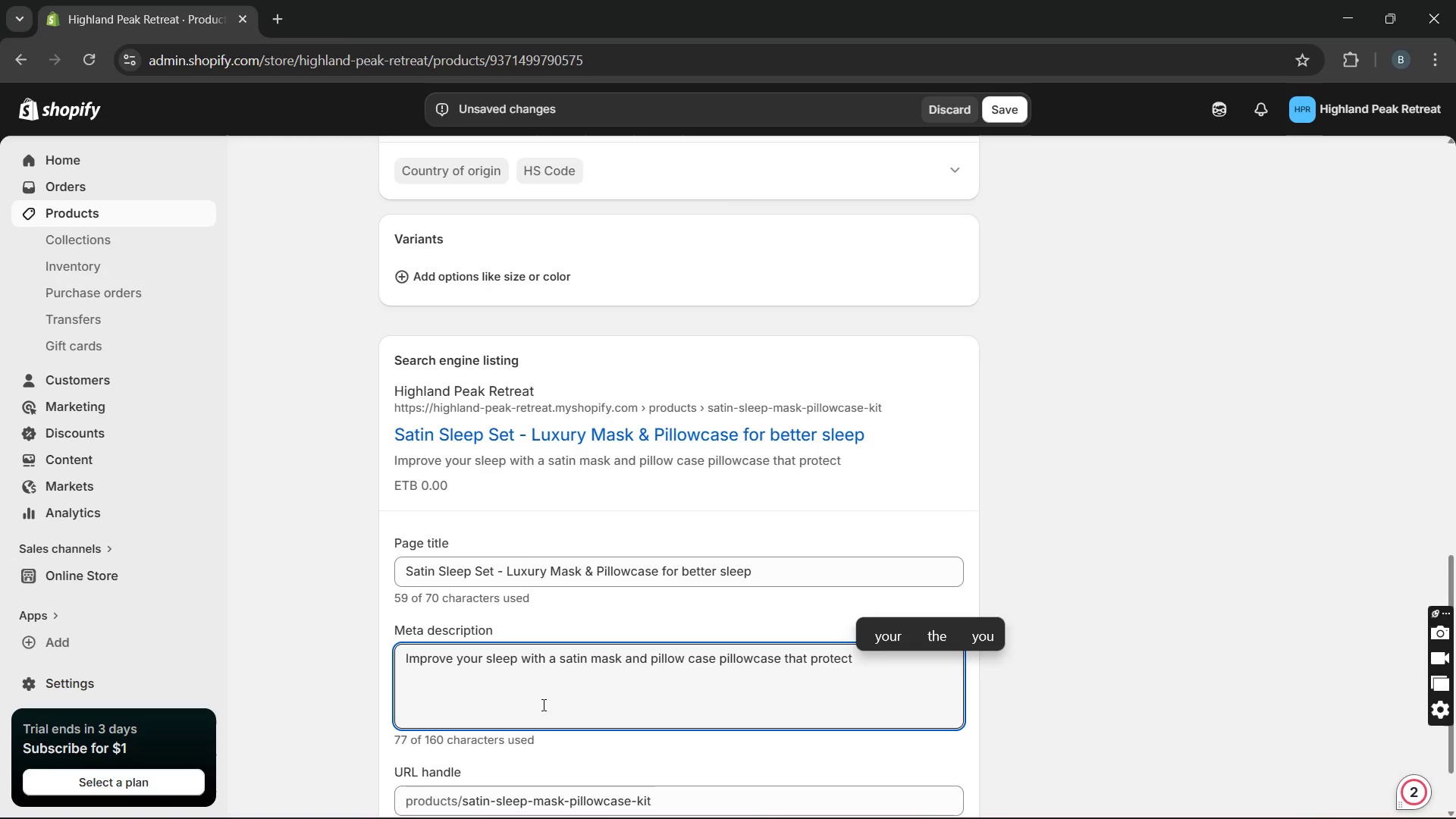 
type(skin and hair. Sleep better-buy now.)
 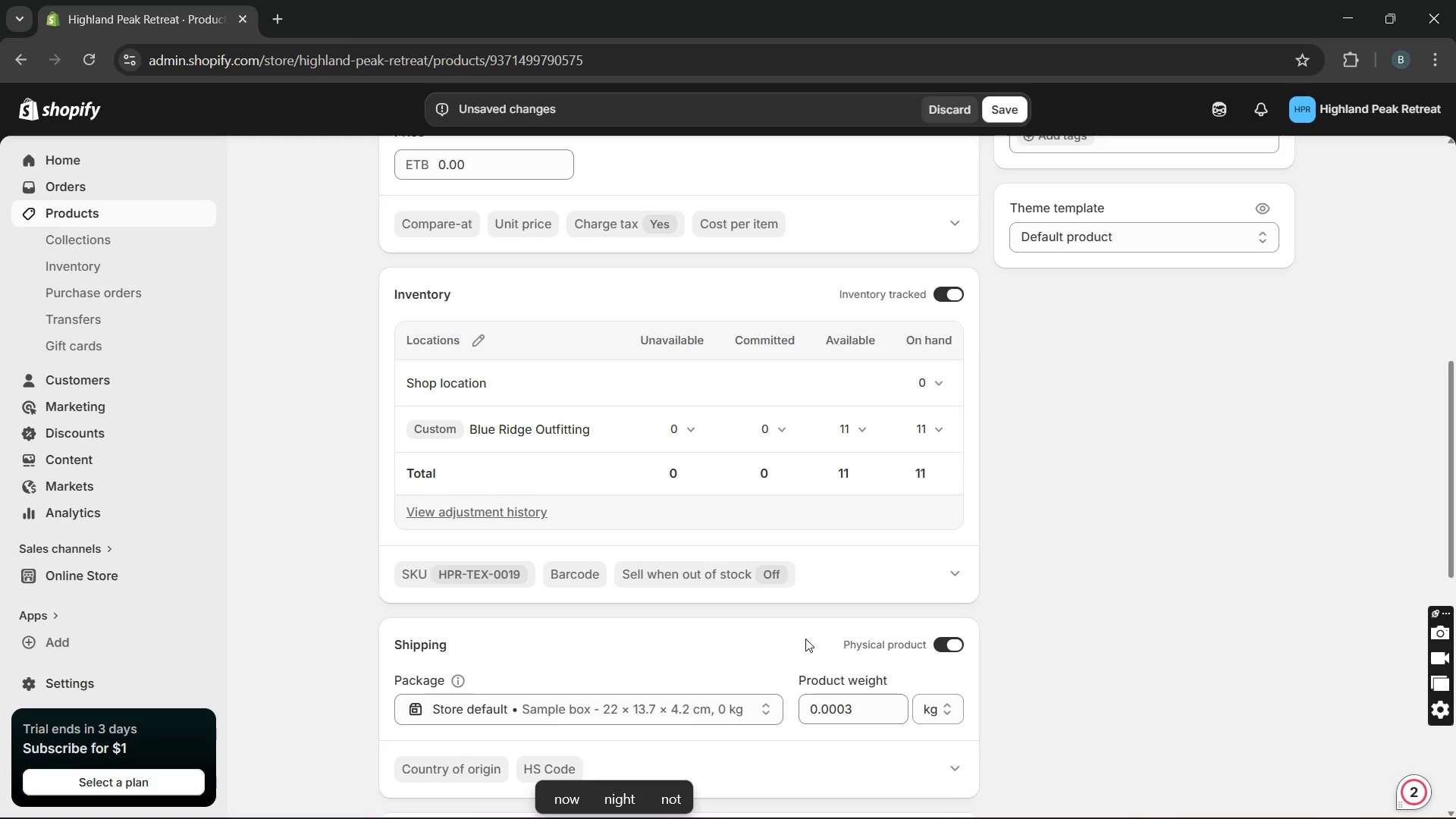 
wait(17.77)
 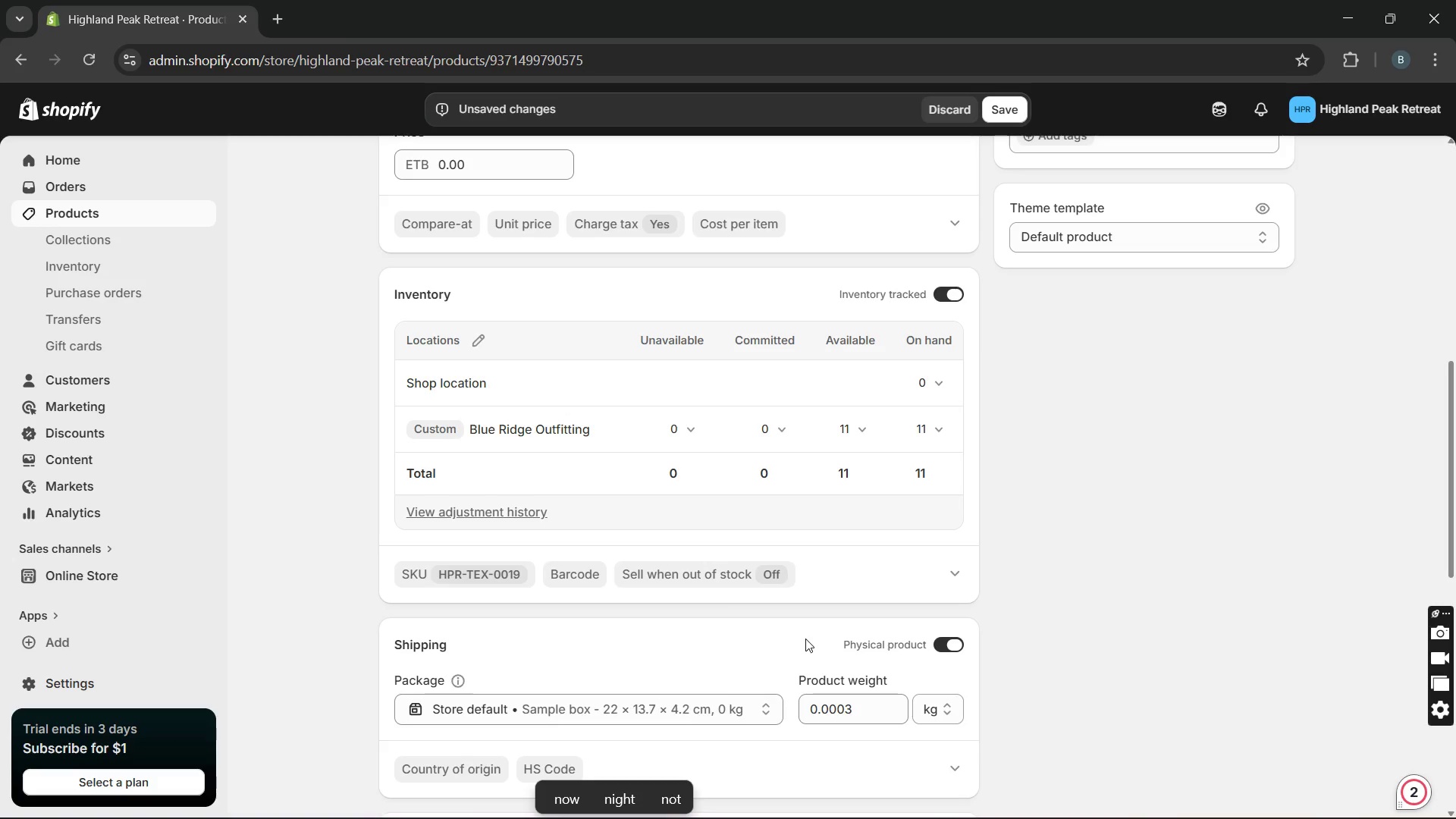 
left_click([941, 723])
 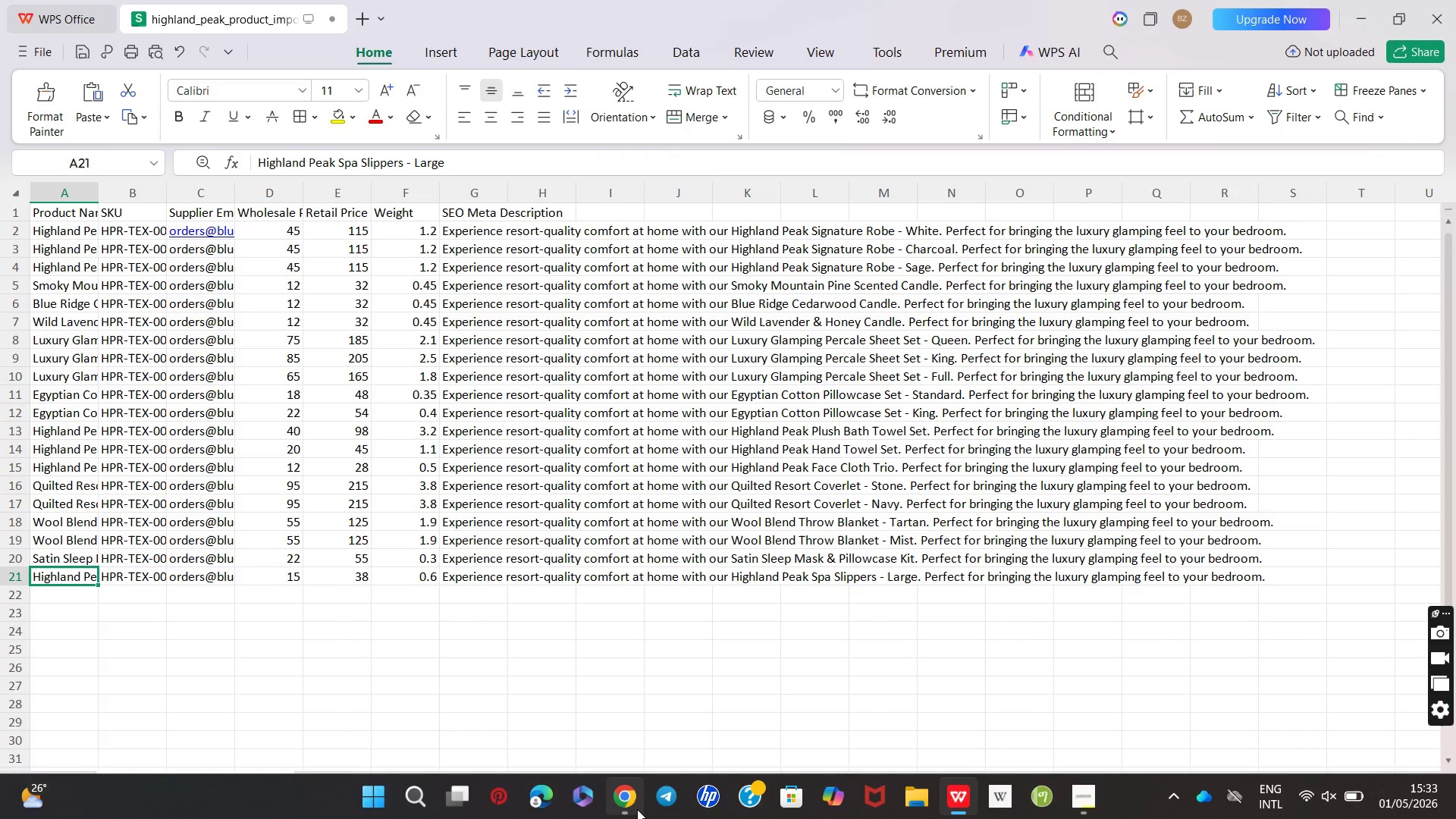 
wait(5.97)
 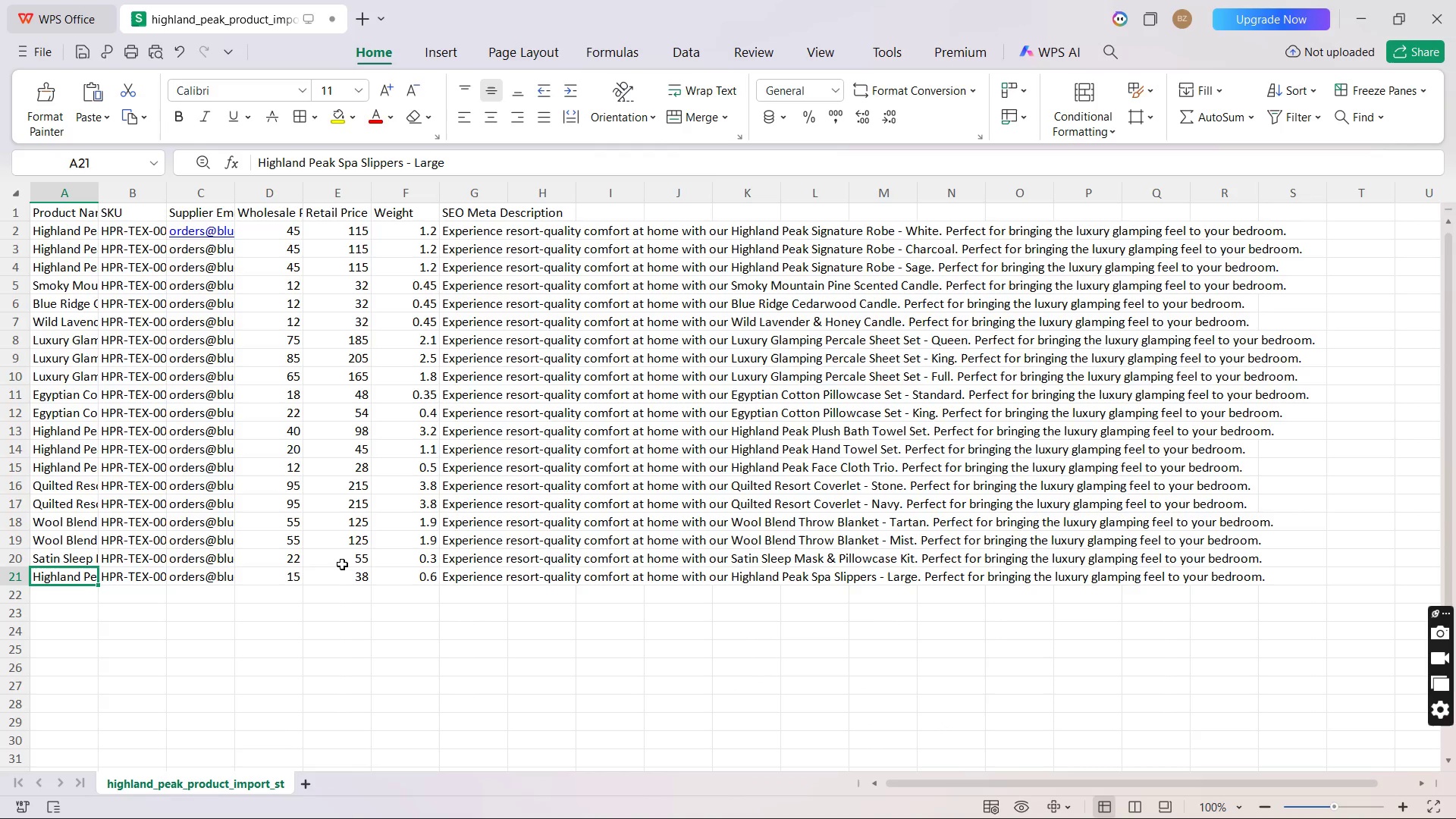 
left_click([619, 714])
 